 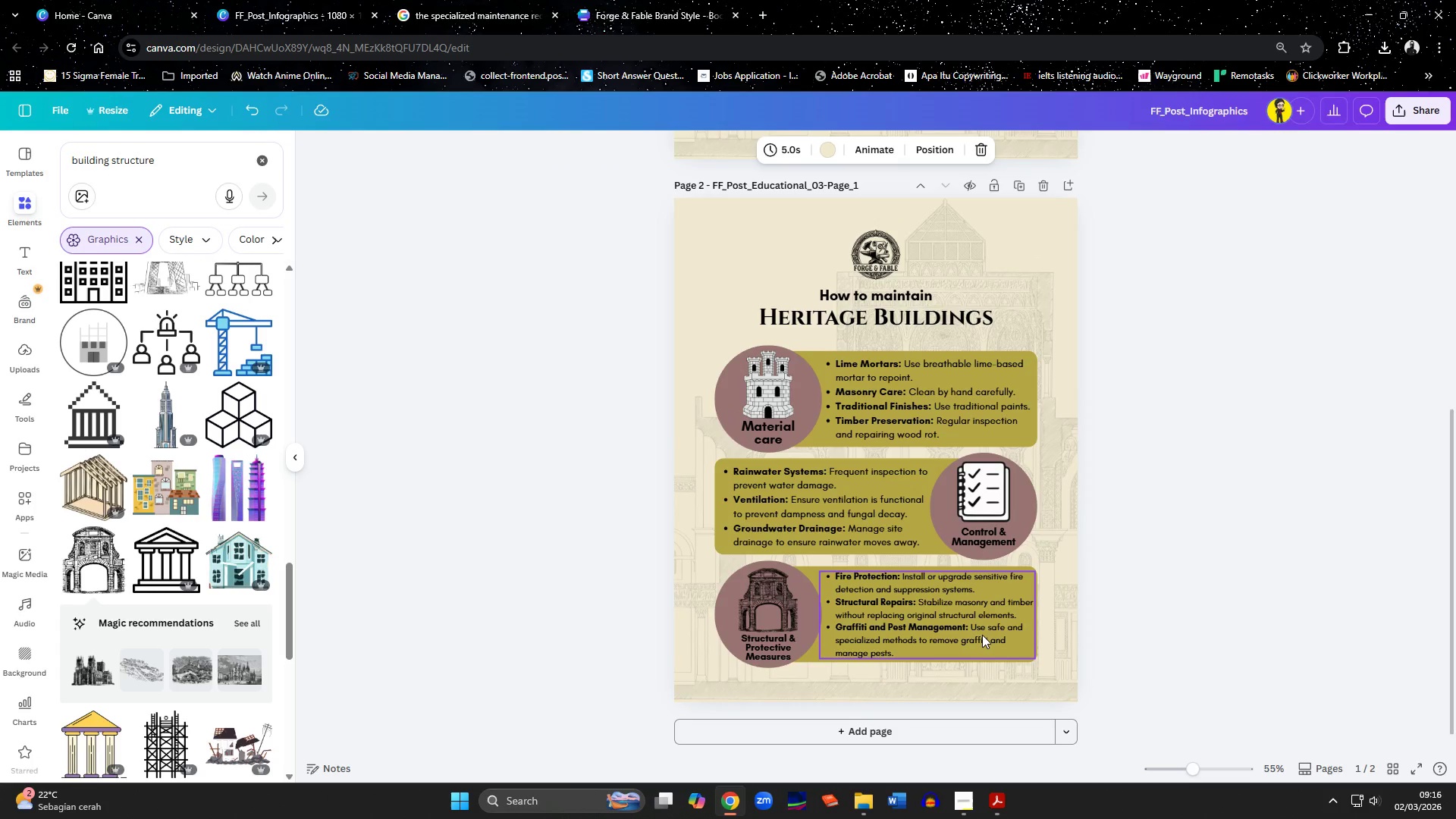 
left_click([995, 246])
 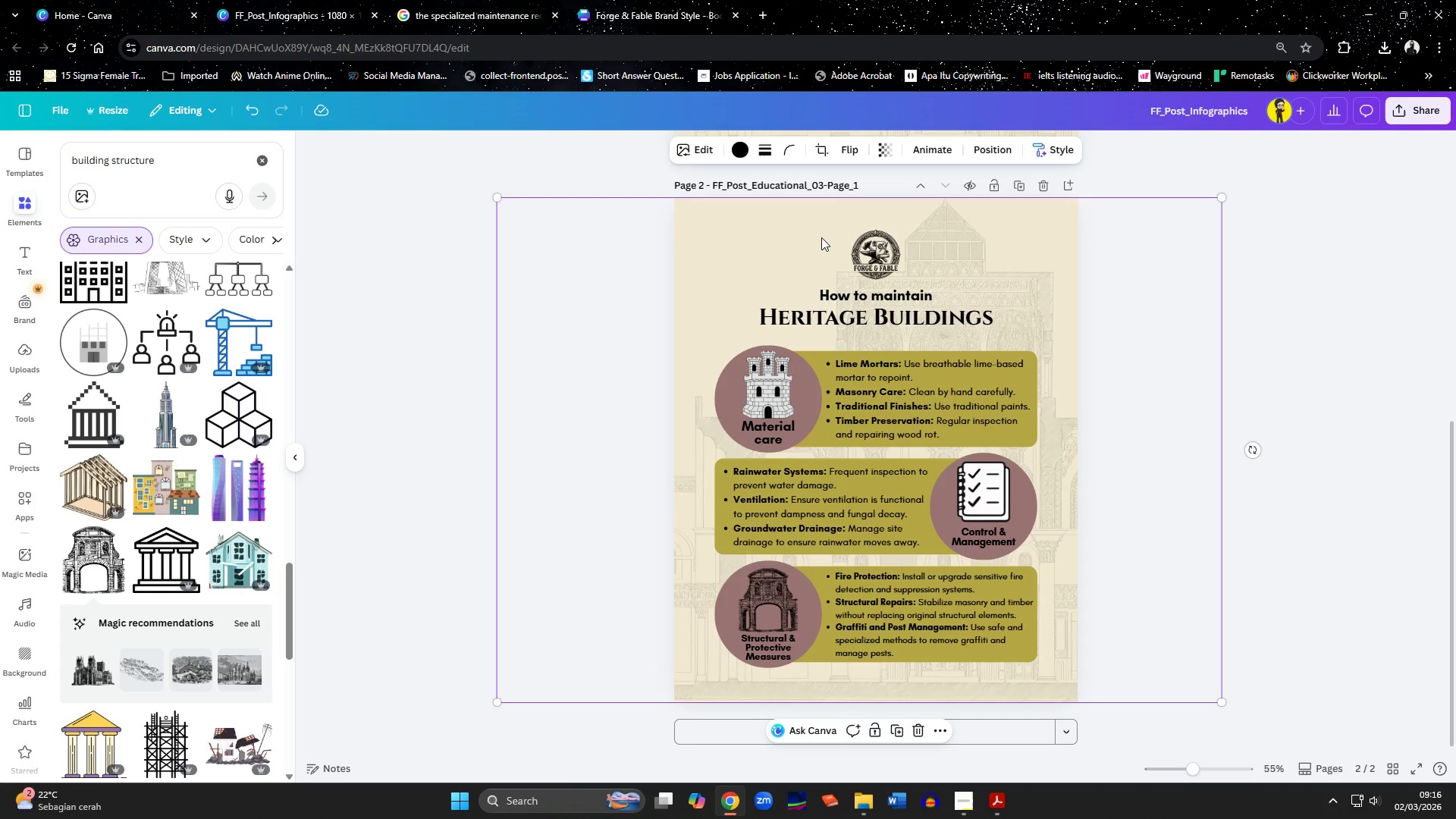 
key(Control+Delete)
 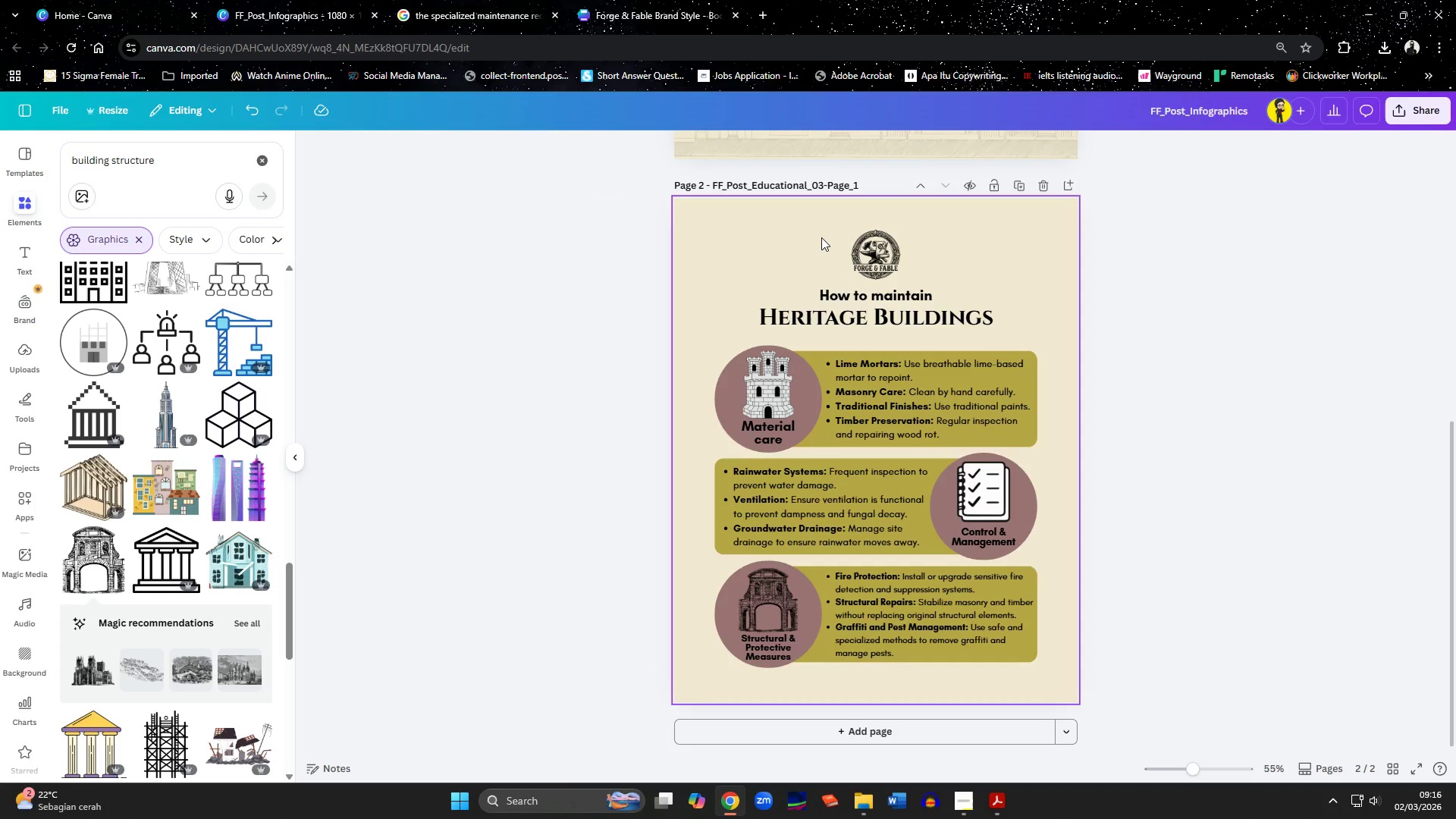 
left_click([821, 237])
 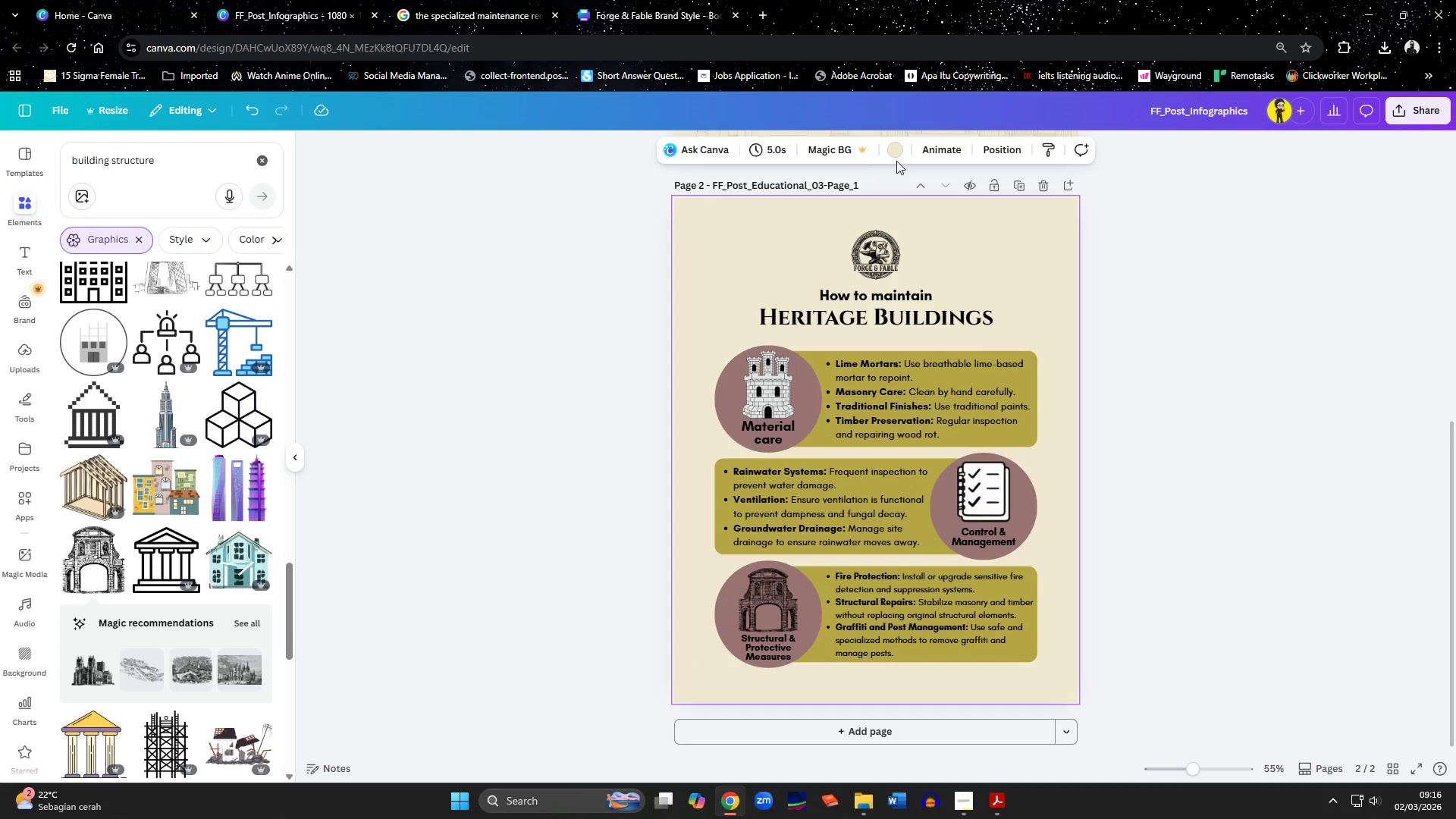 
left_click([899, 152])
 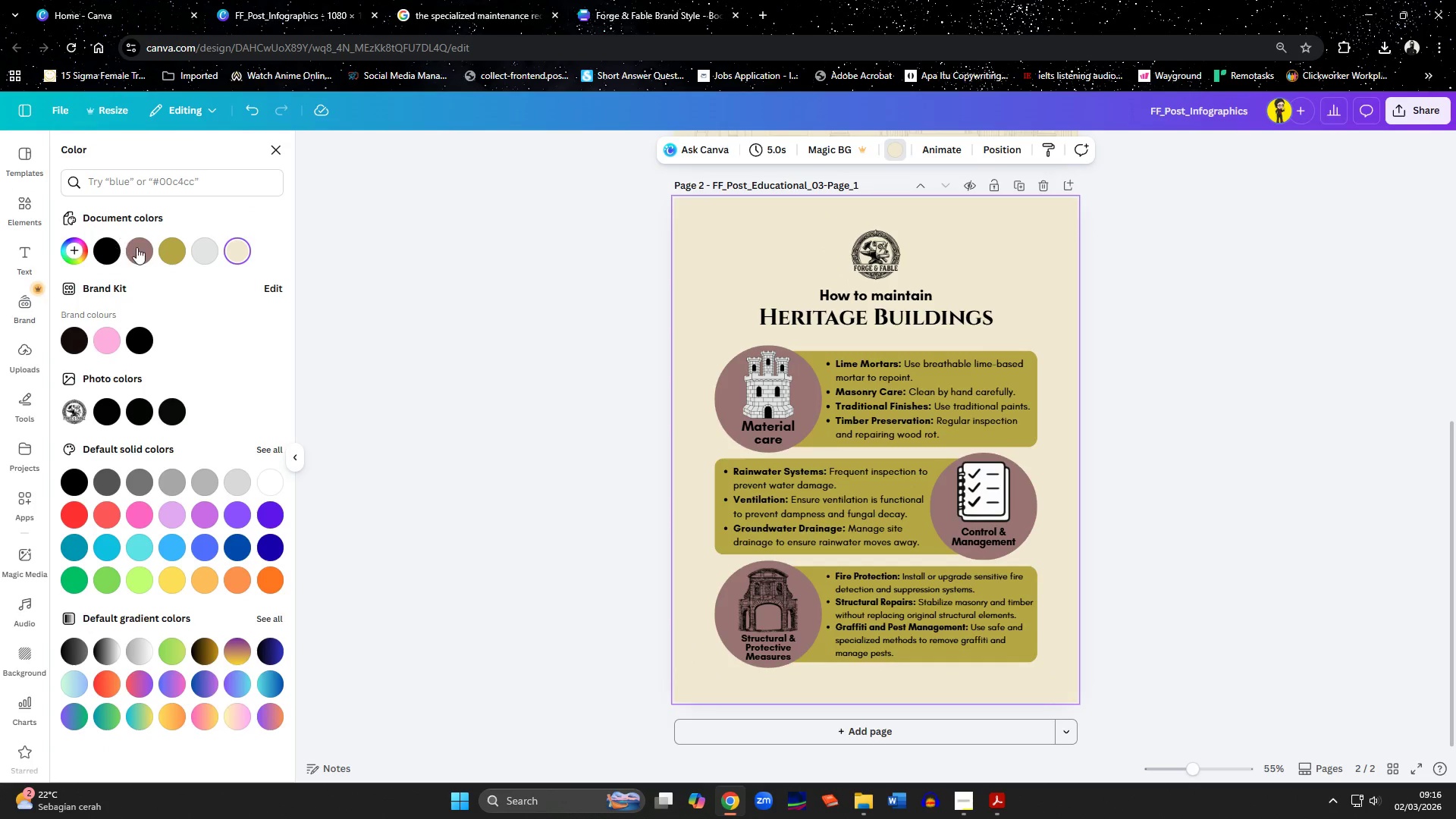 
left_click([163, 251])
 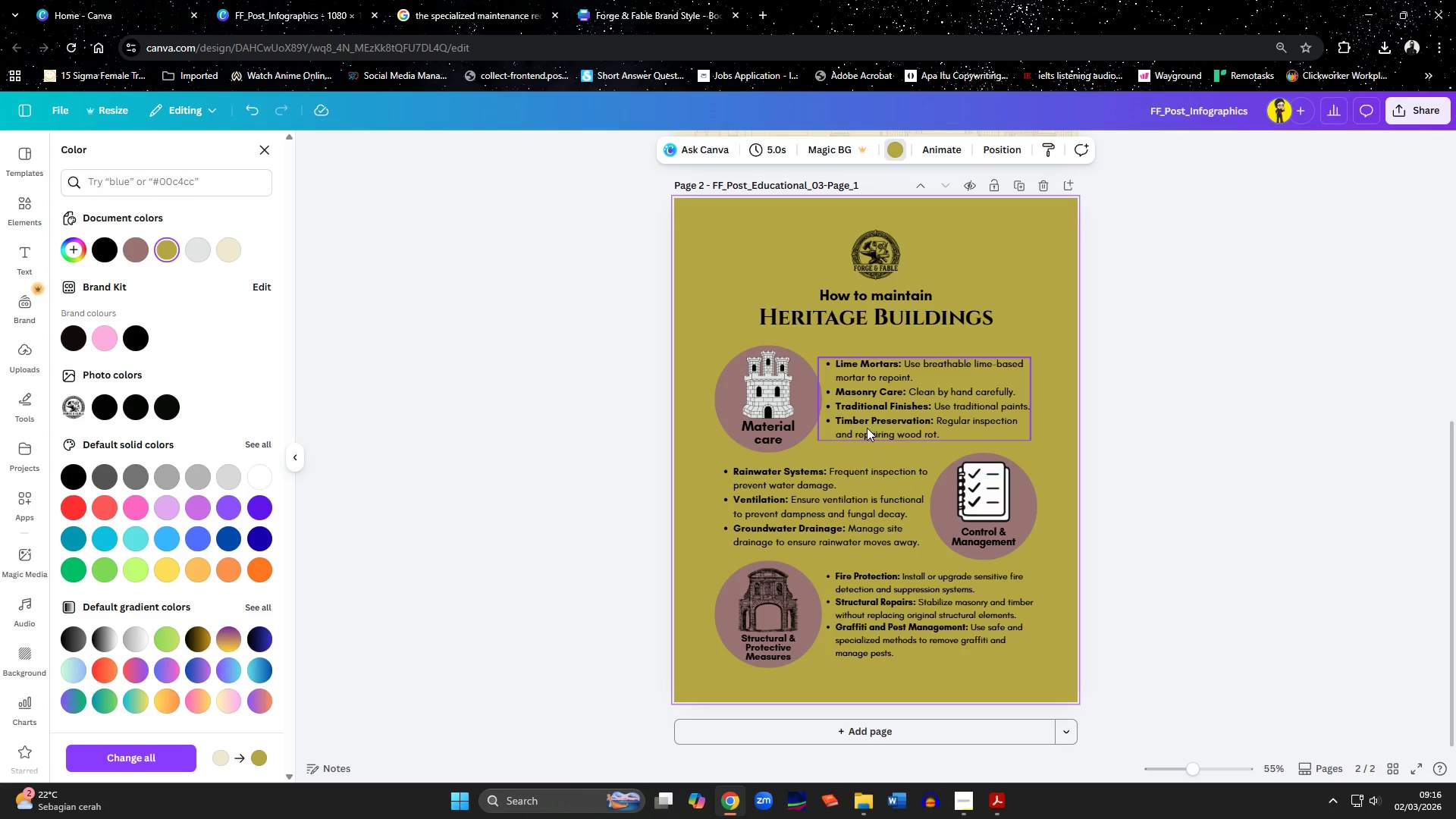 
left_click([864, 435])
 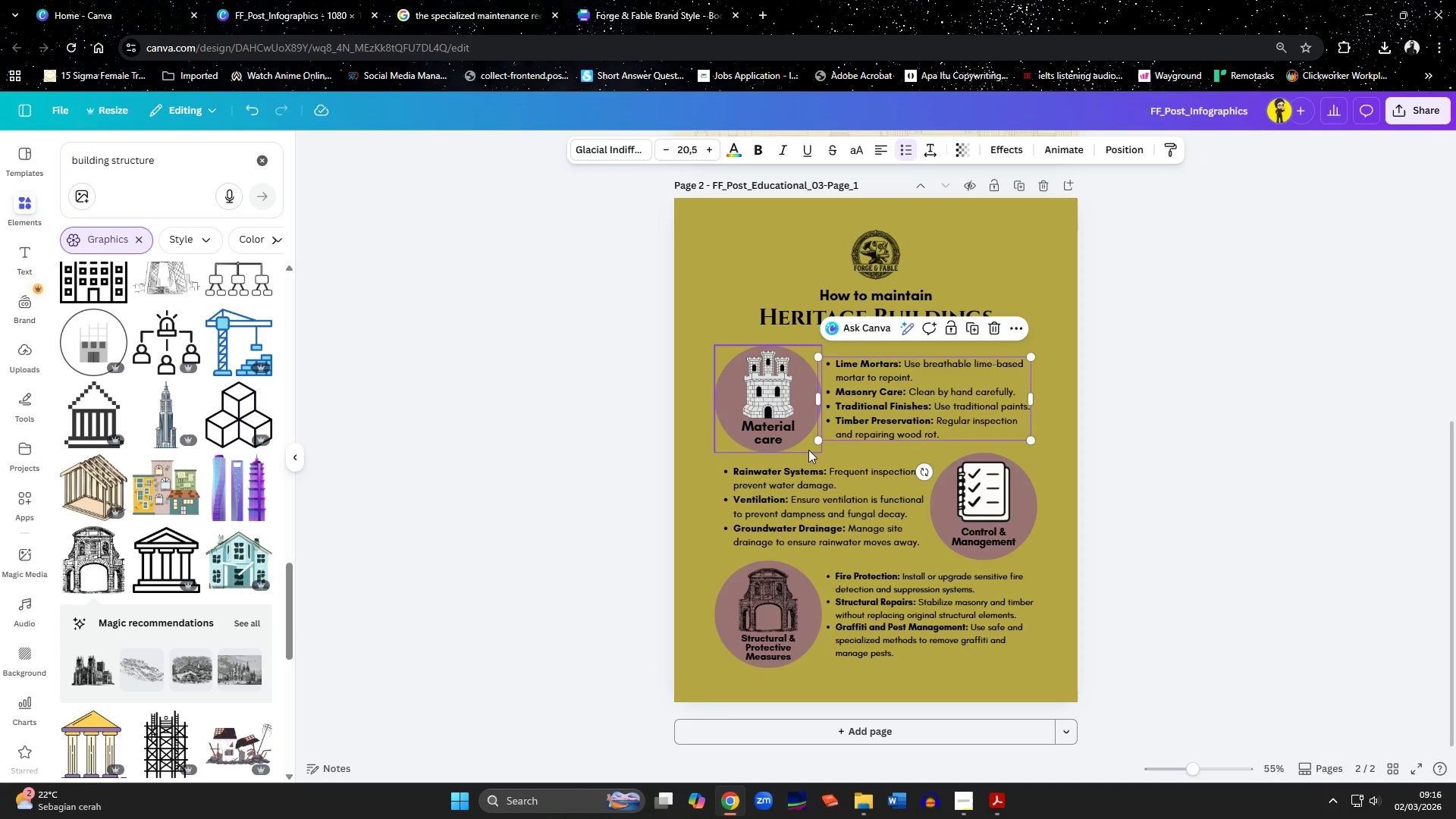 
left_click([828, 450])
 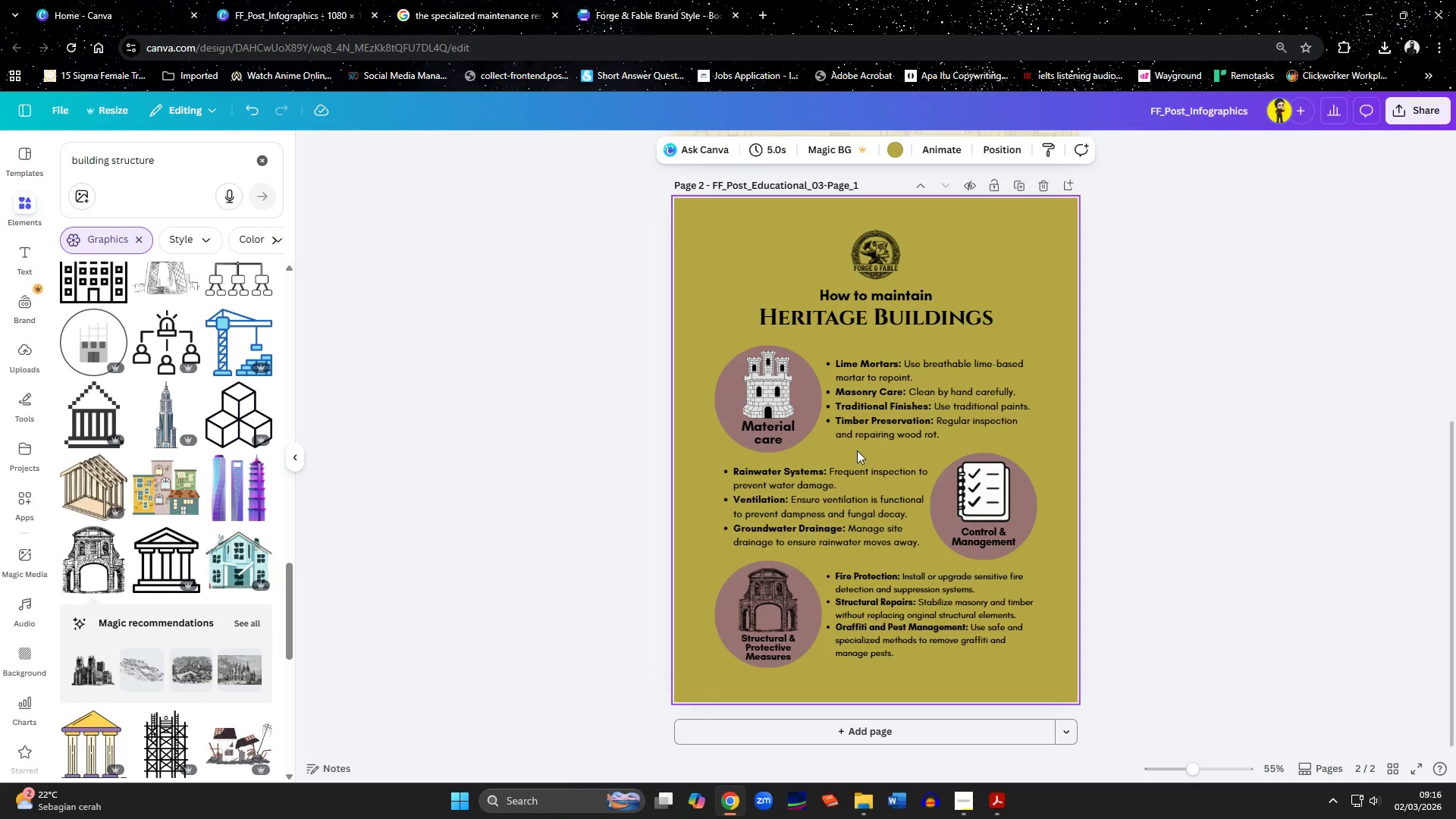 
left_click([852, 444])
 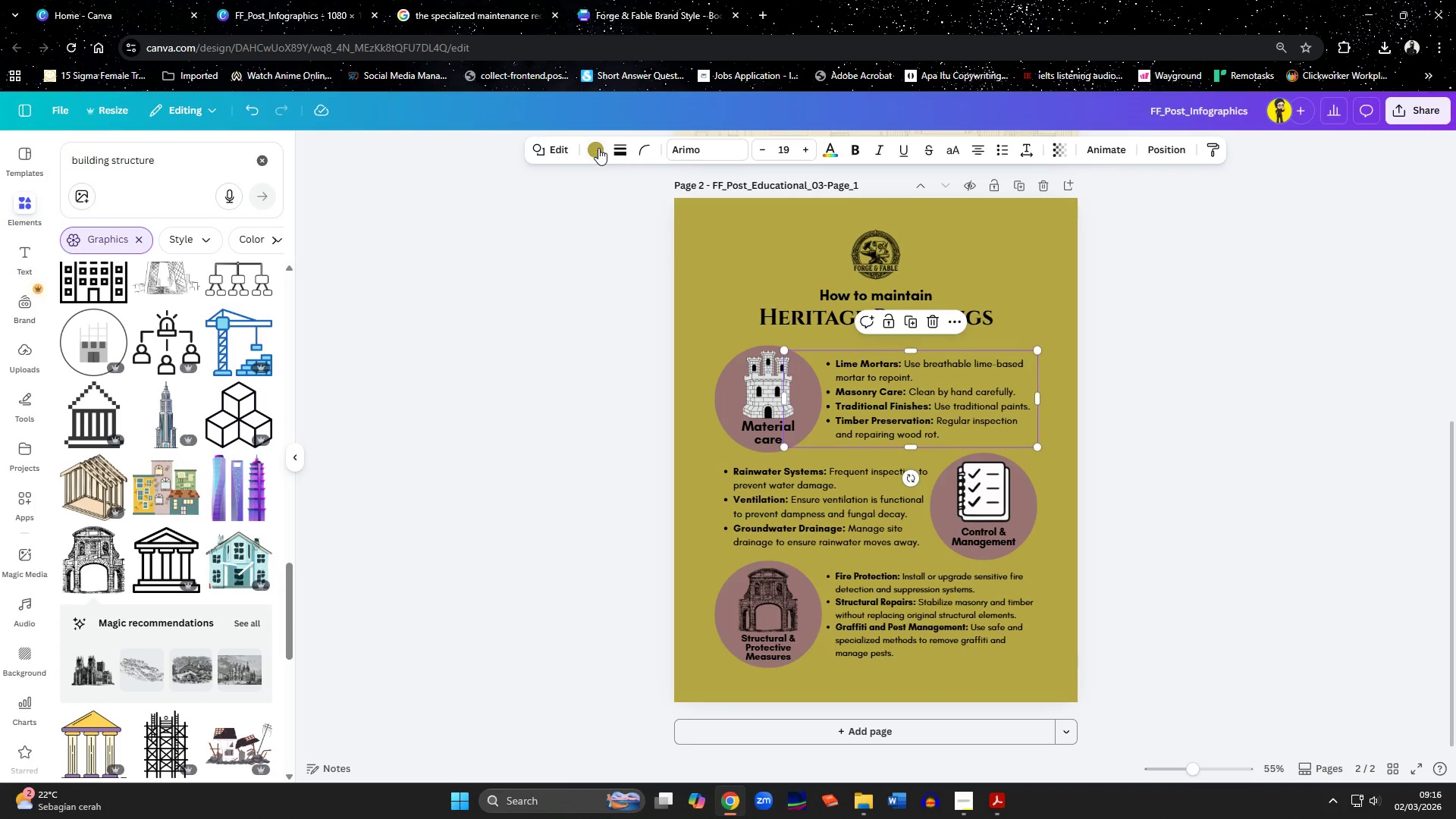 
left_click([598, 148])
 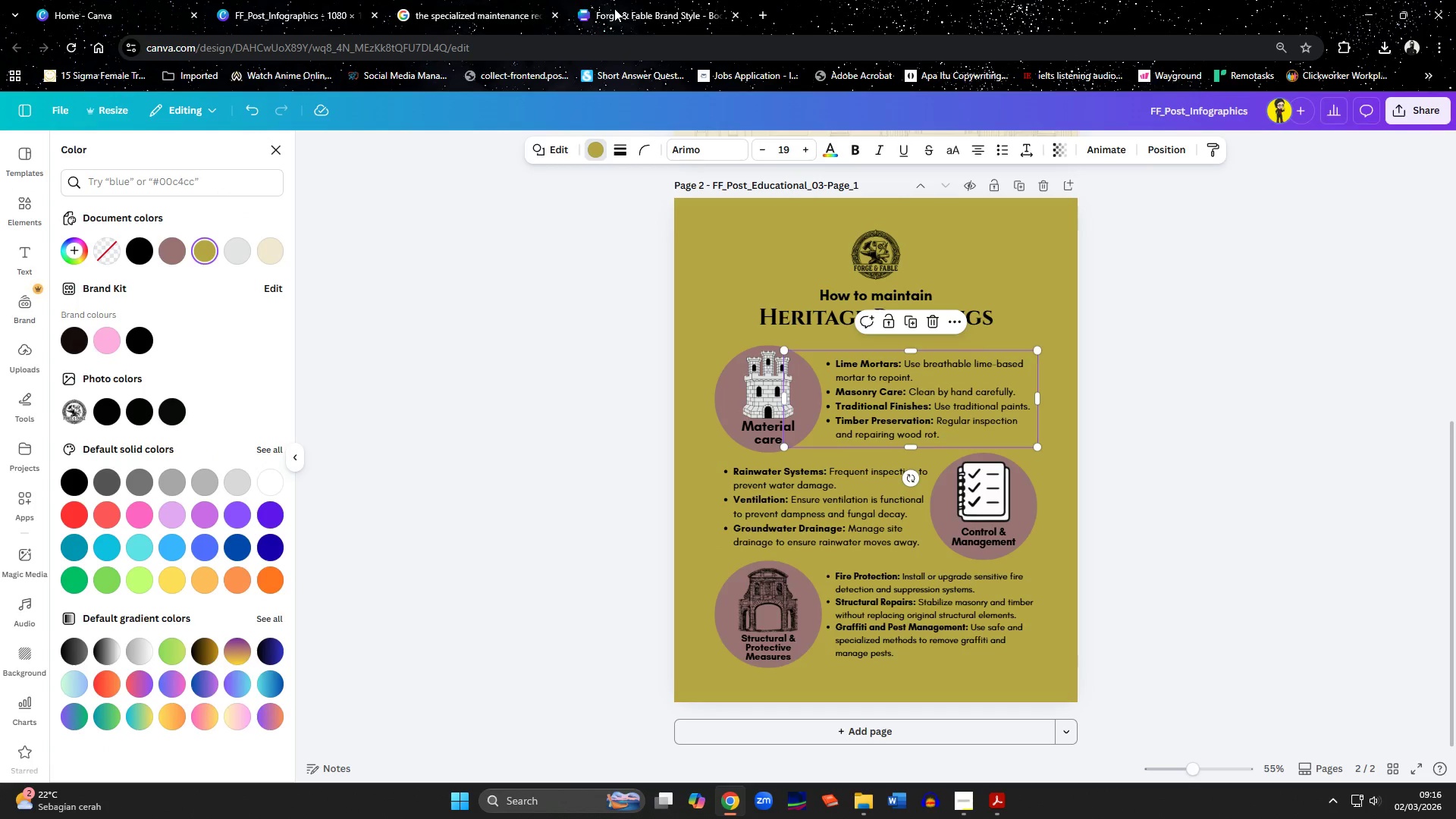 
left_click([614, 8])
 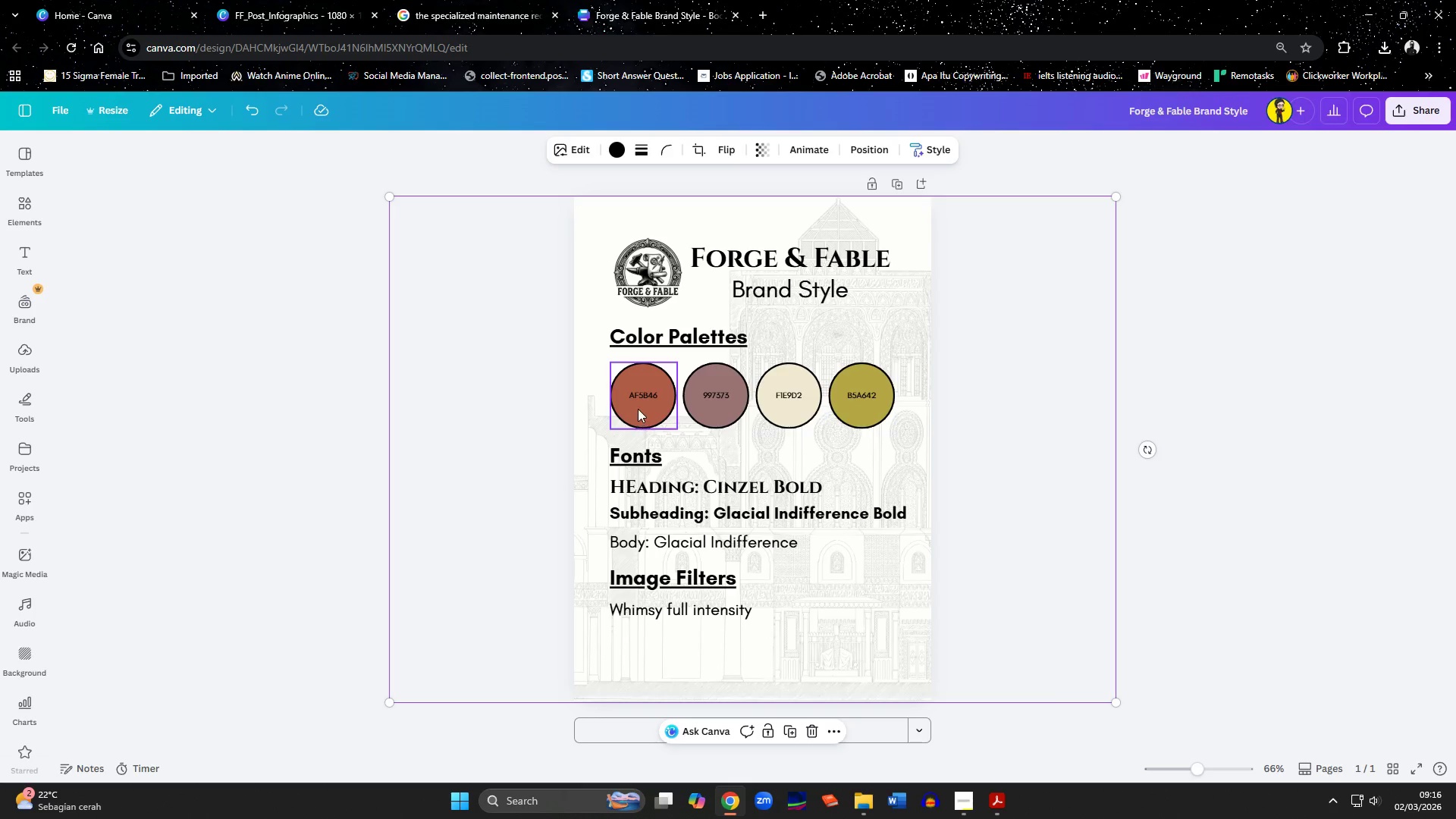 
double_click([636, 397])
 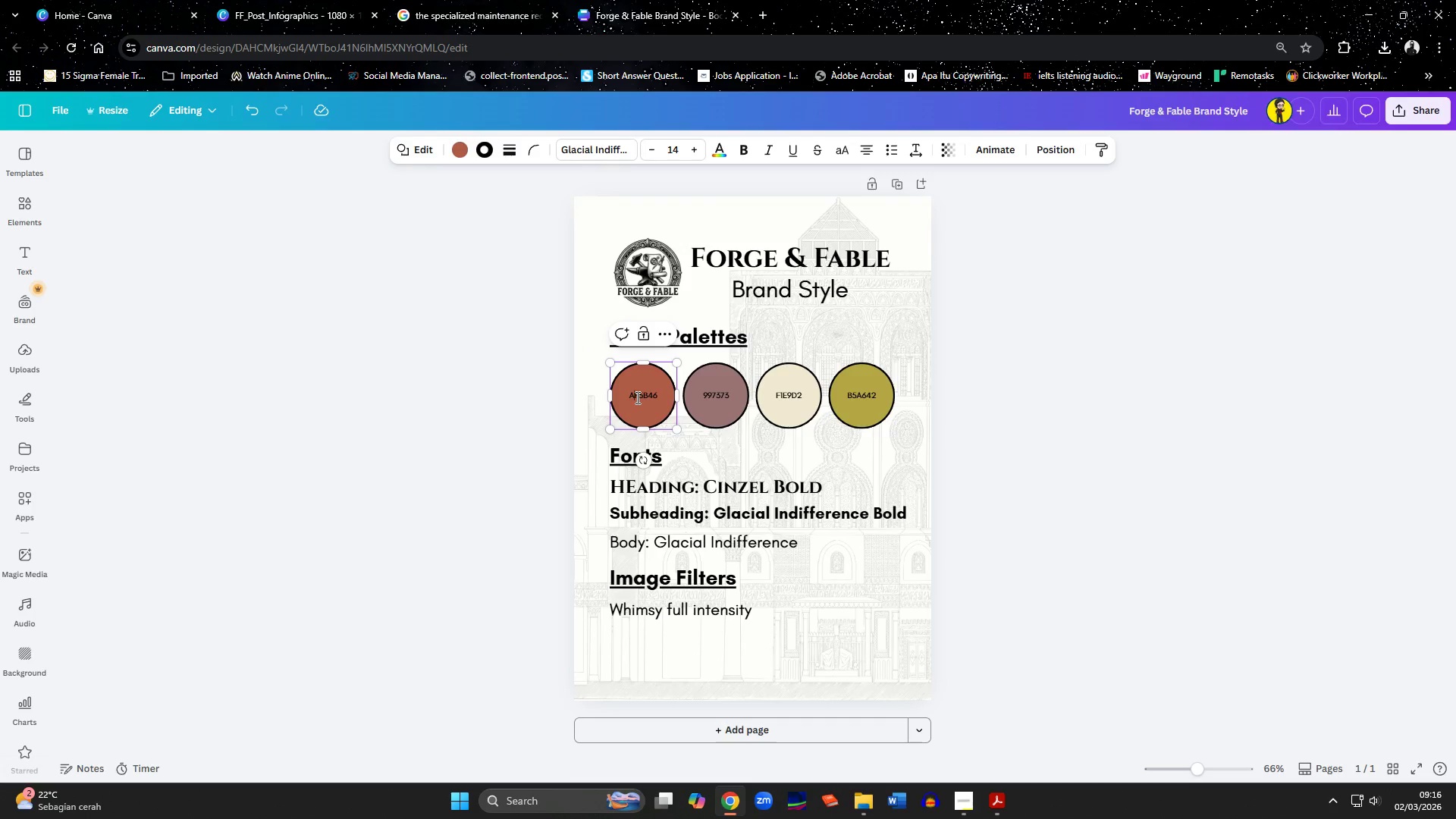 
hold_key(key=ControlLeft, duration=1.5)
 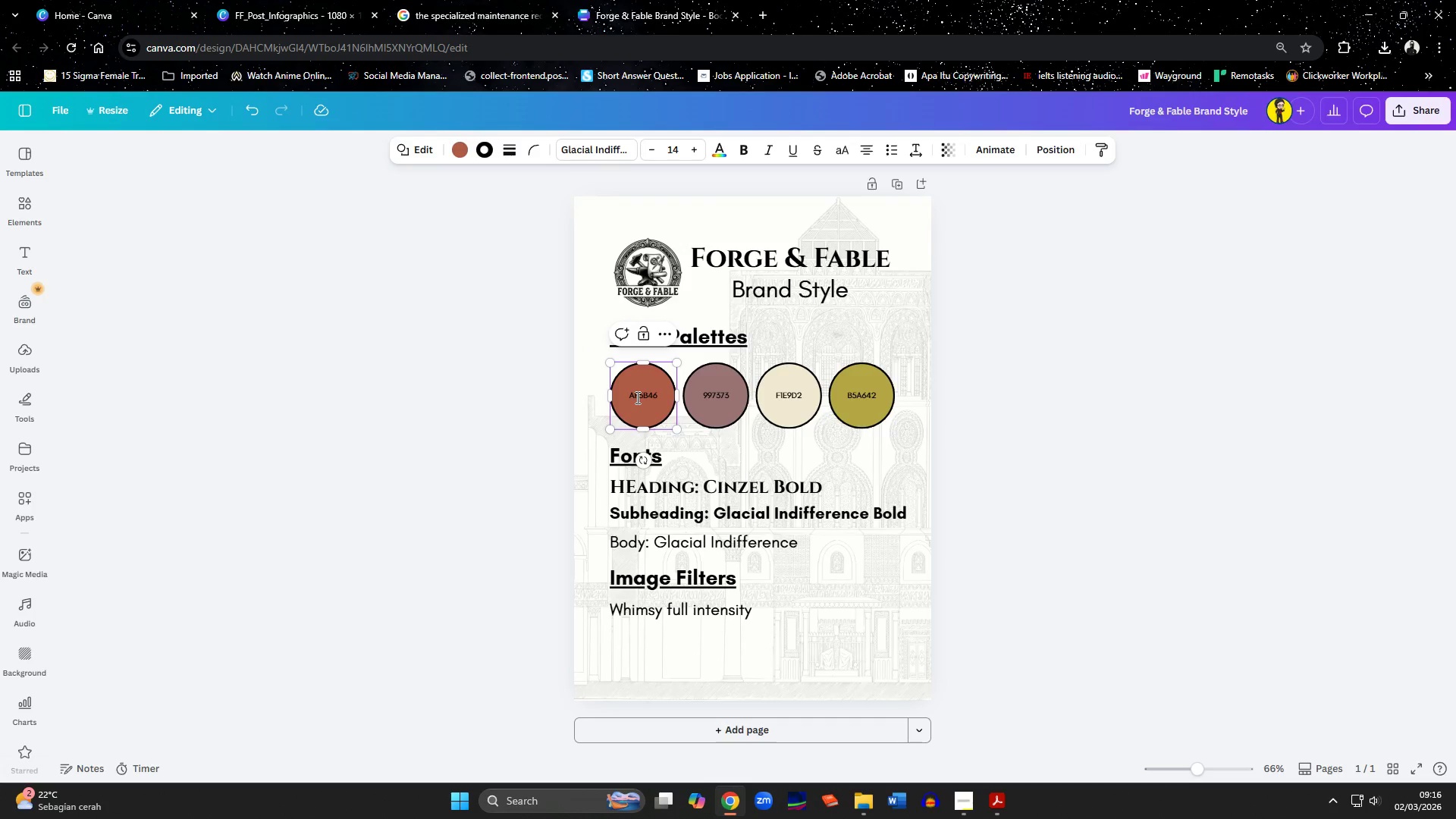 
key(Control+ControlLeft)
 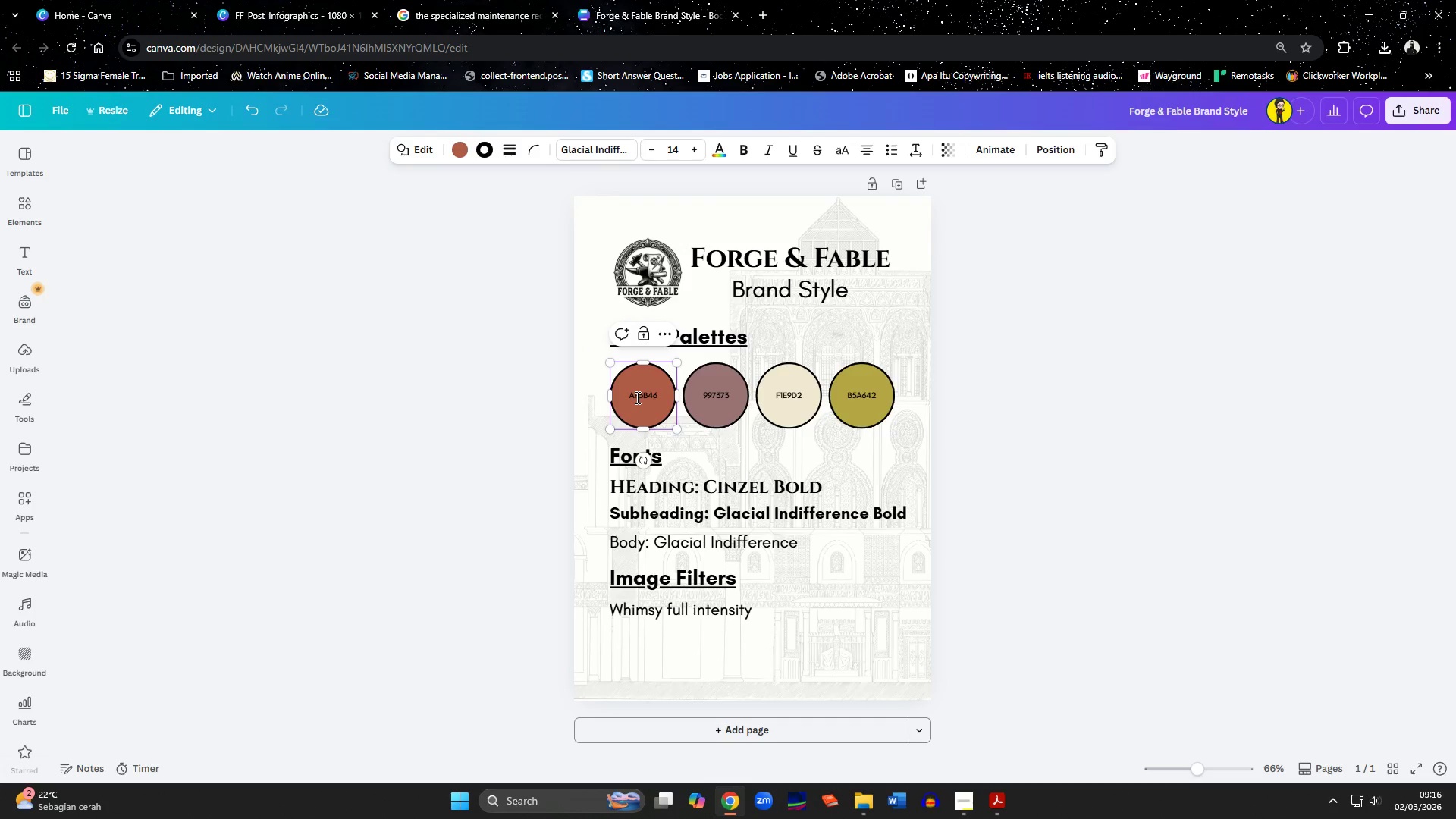 
key(Control+ControlLeft)
 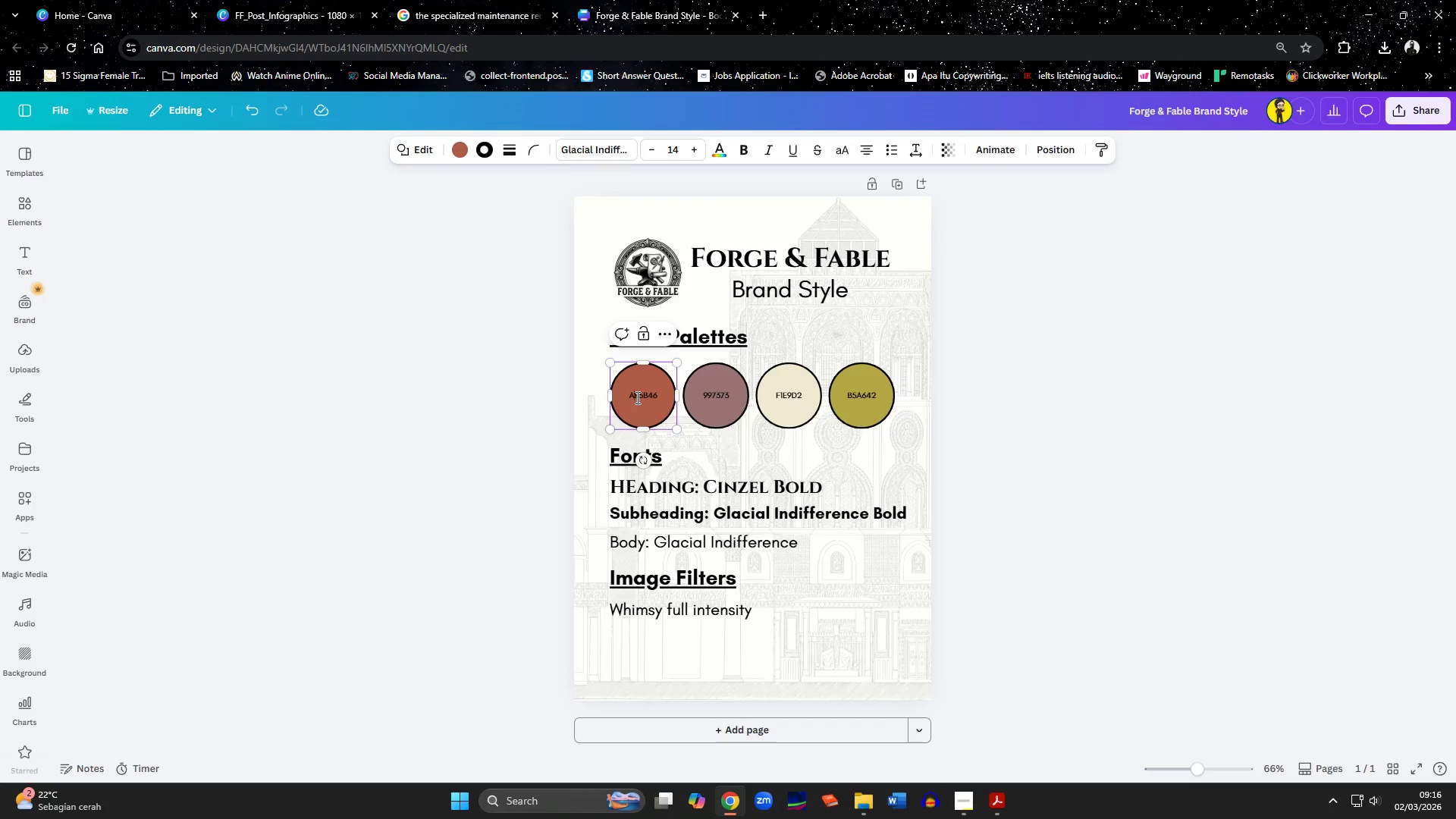 
key(Control+ControlLeft)
 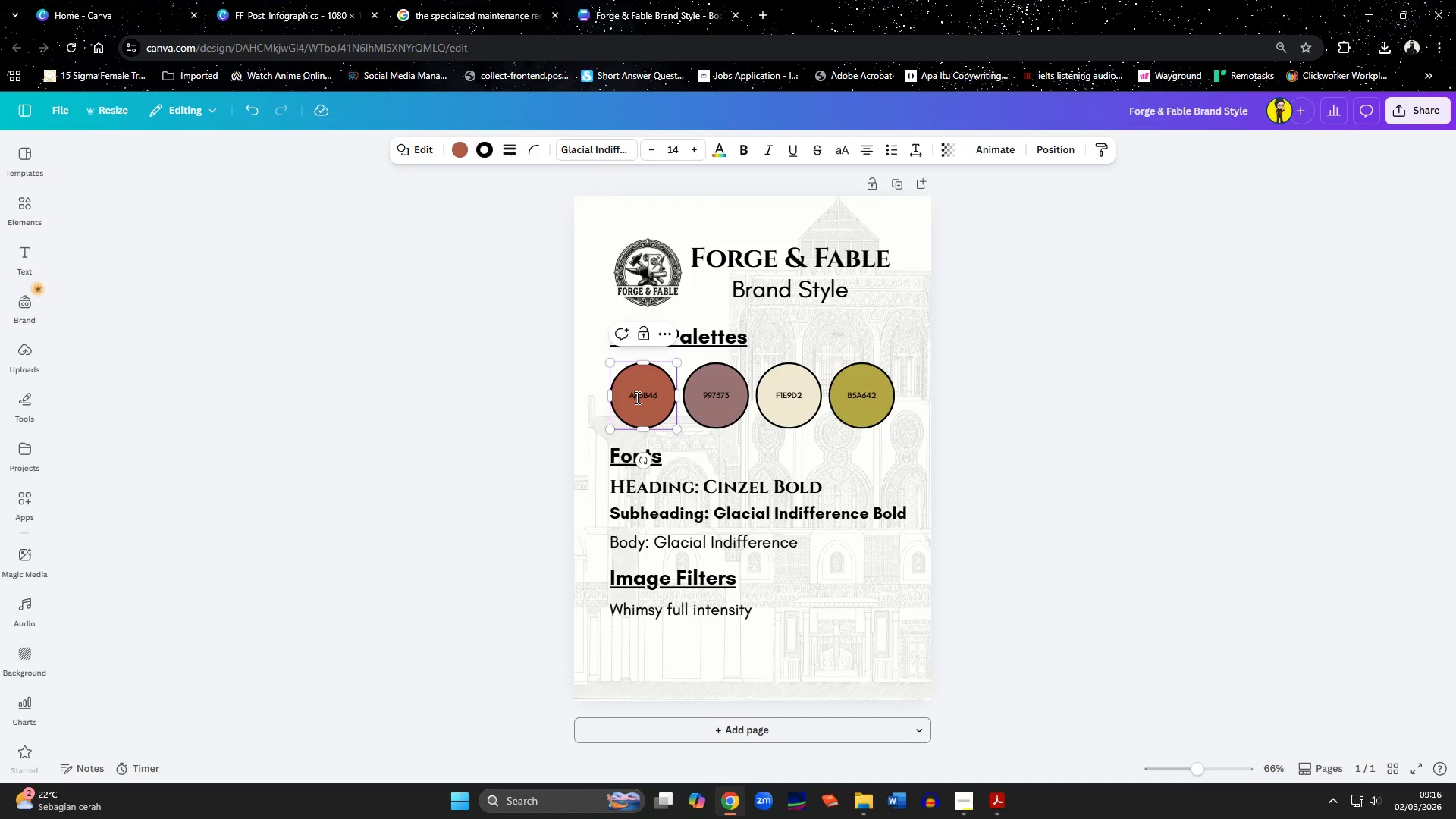 
key(Control+ControlLeft)
 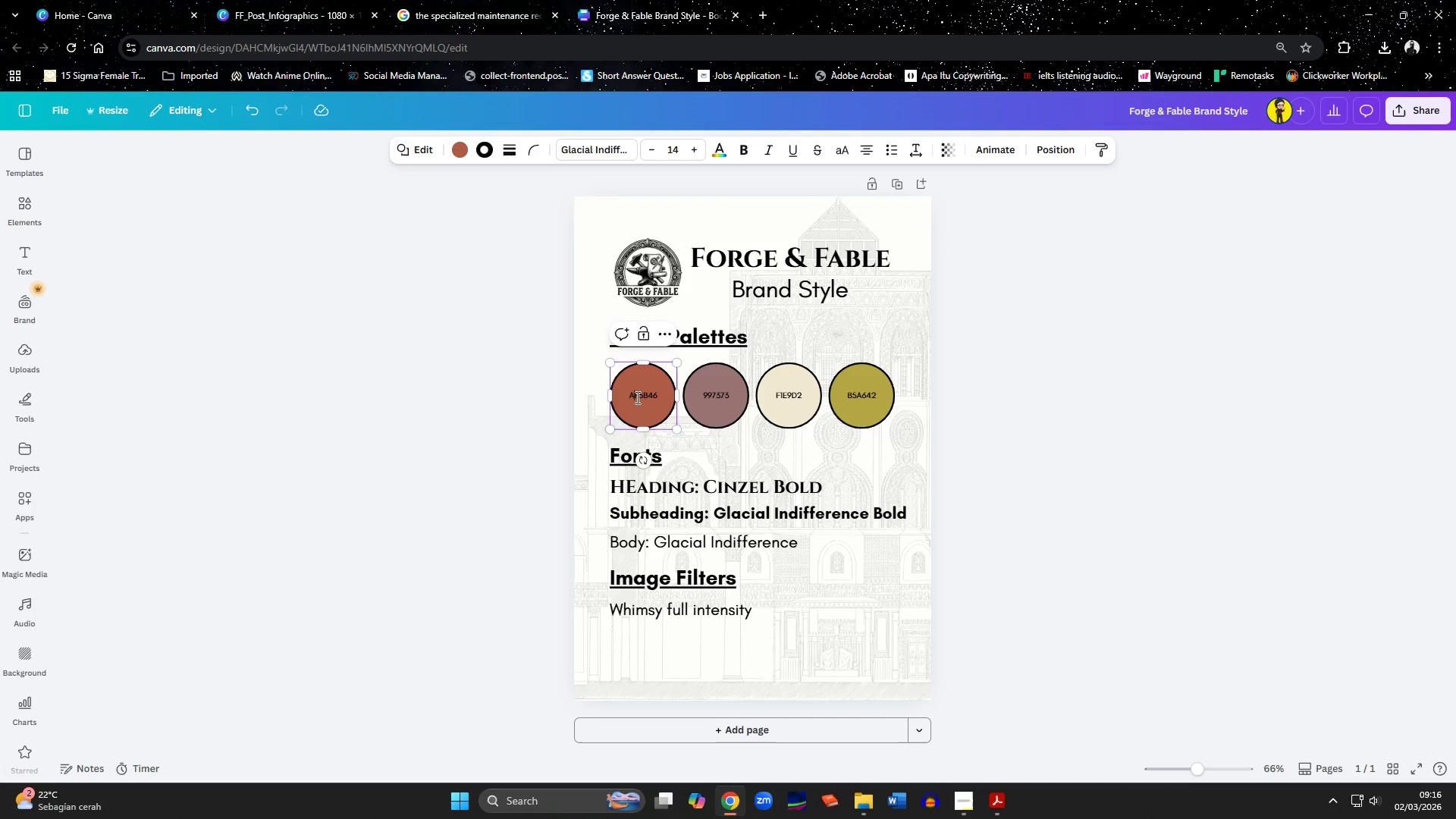 
key(Control+ControlLeft)
 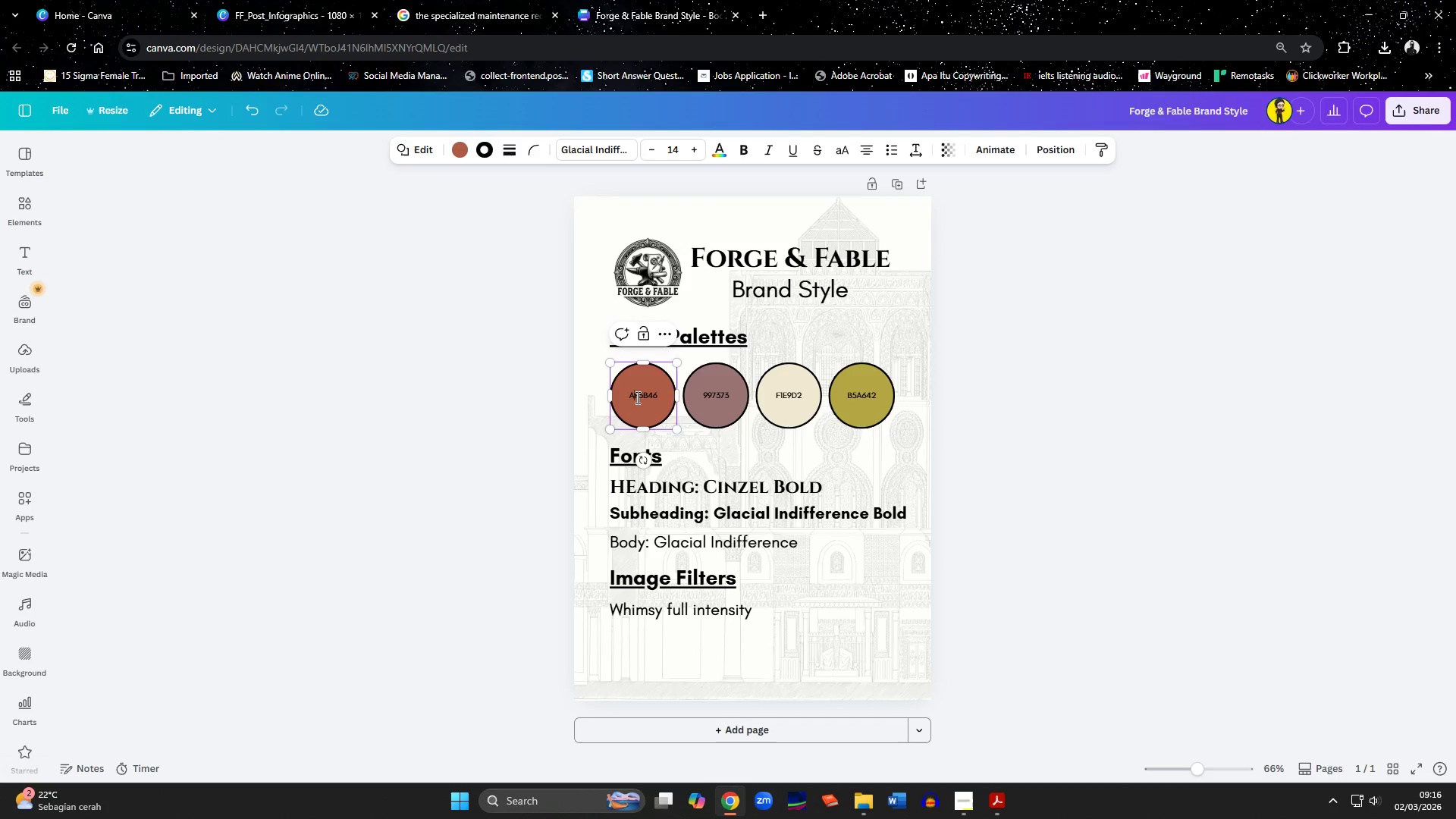 
key(Control+ControlLeft)
 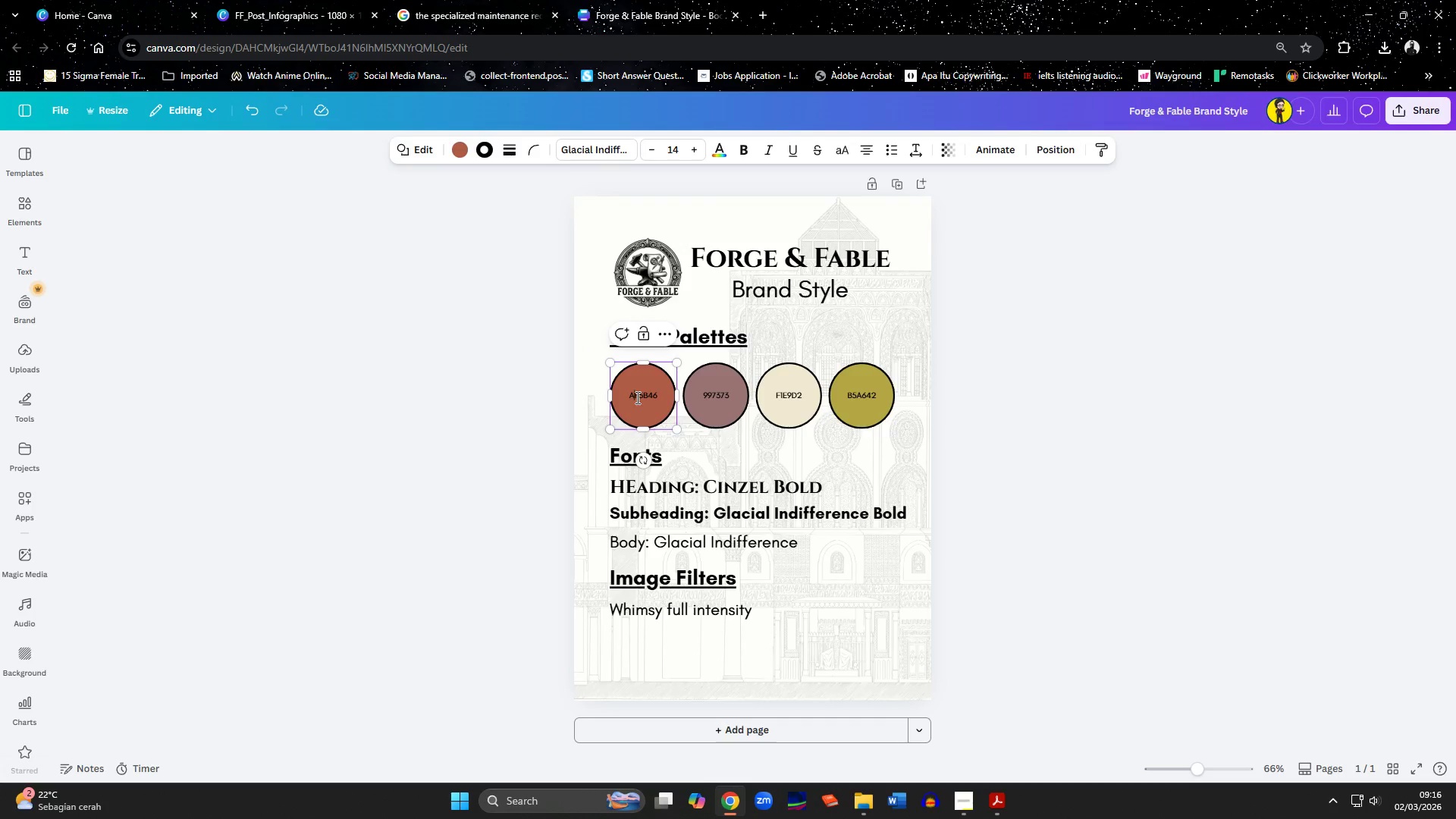 
key(Control+ControlLeft)
 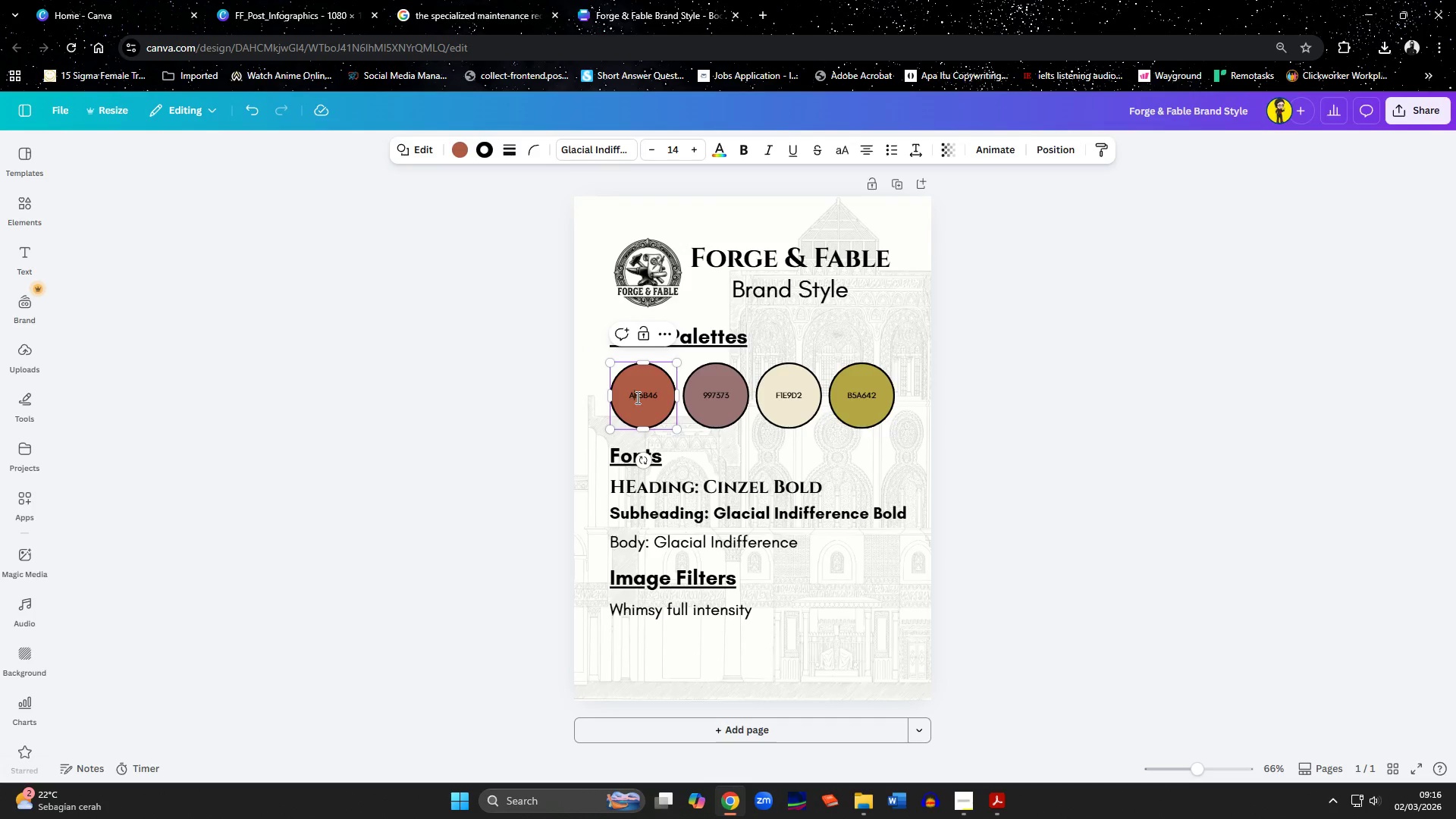 
key(Control+ControlLeft)
 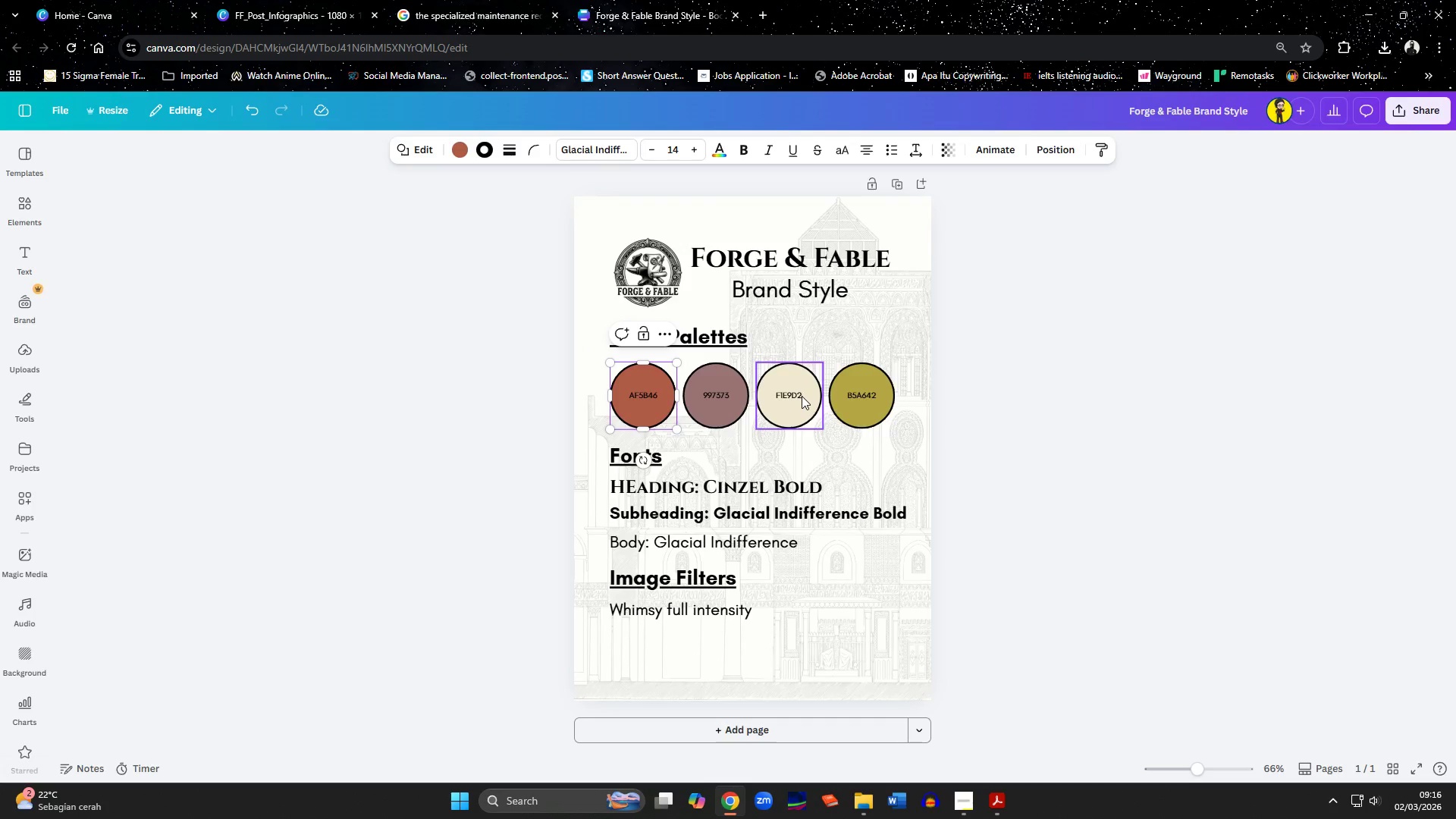 
double_click([802, 396])
 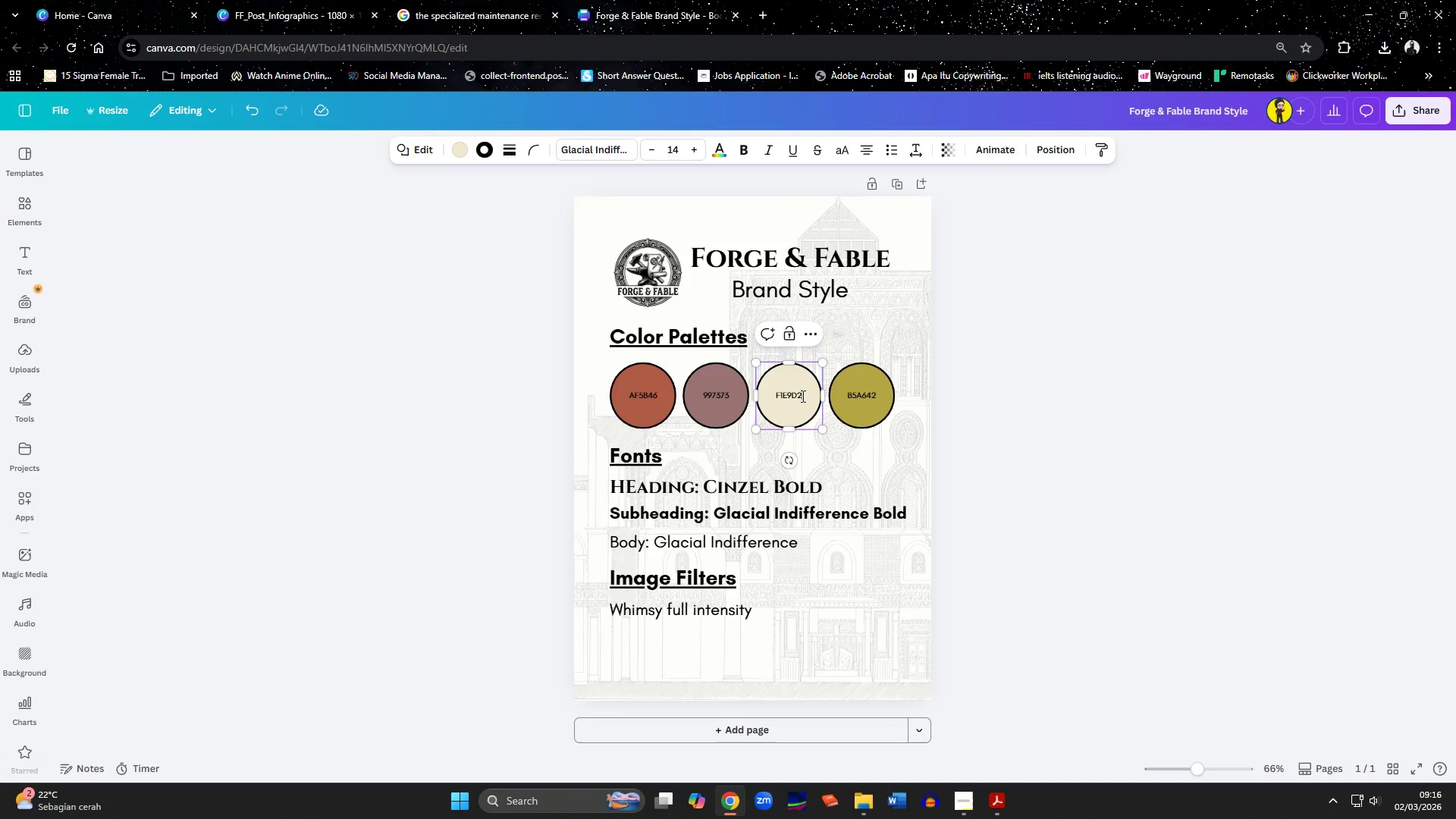 
key(Control+A)
 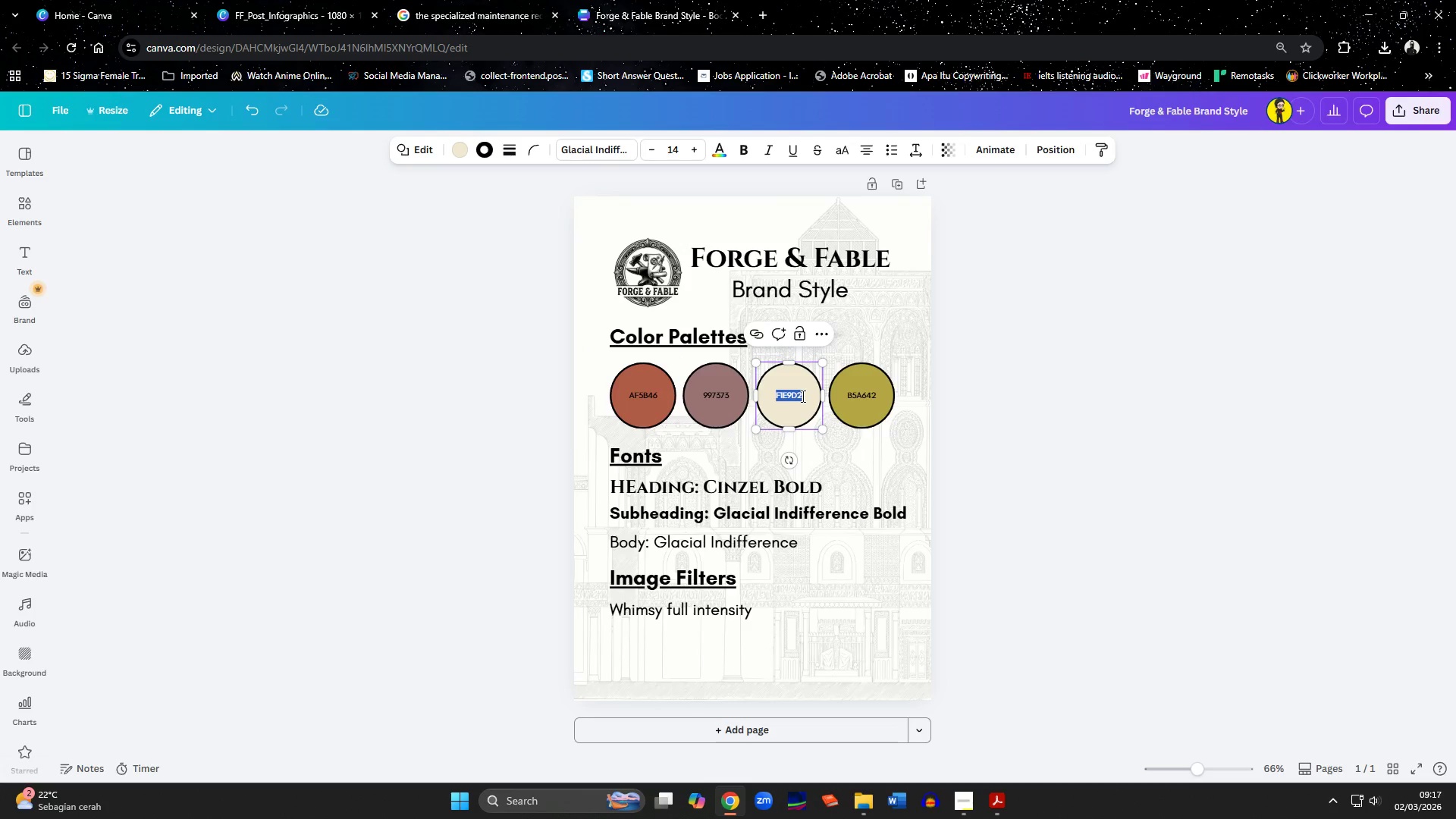 
key(Control+C)
 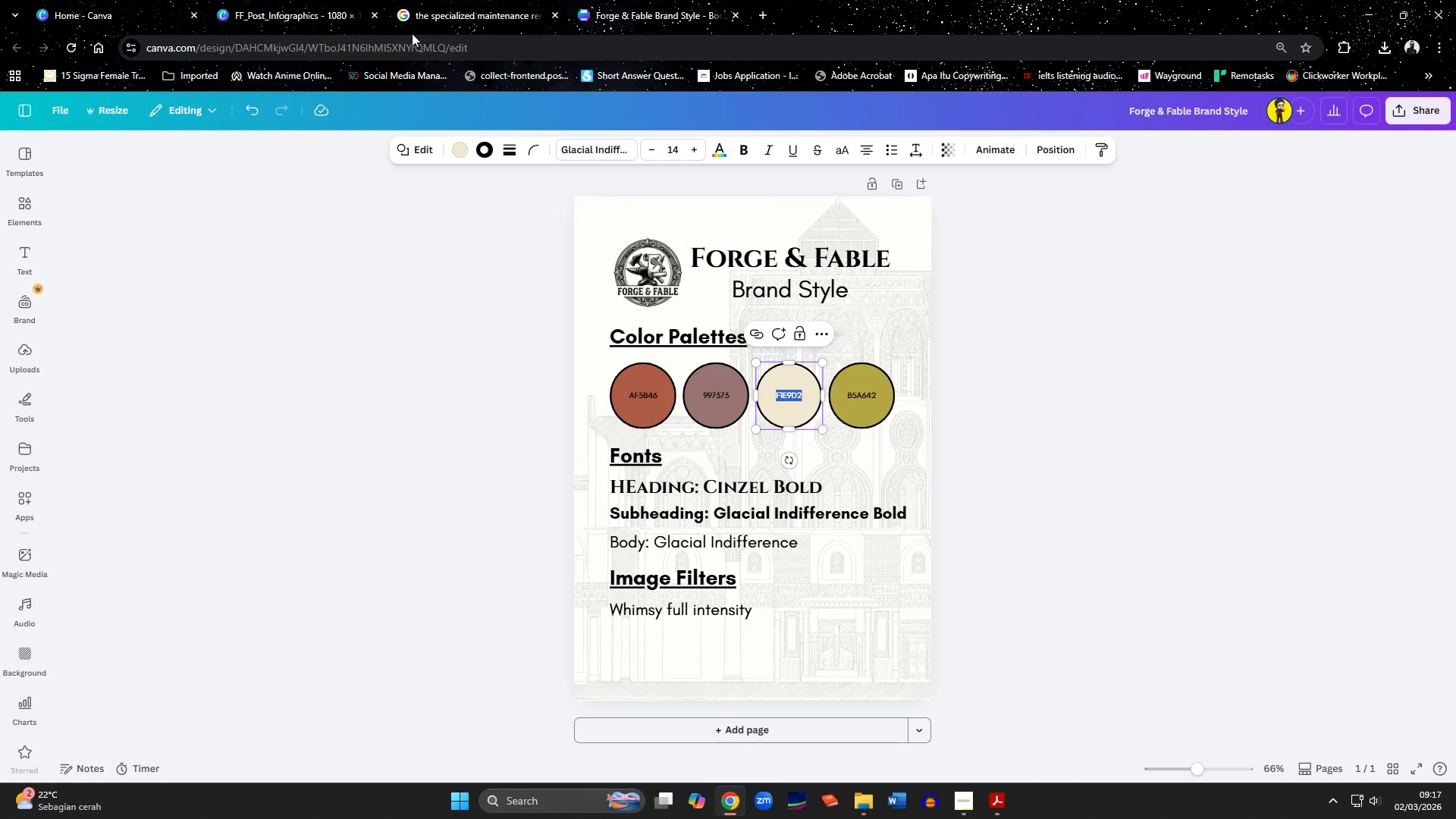 
left_click([306, 14])
 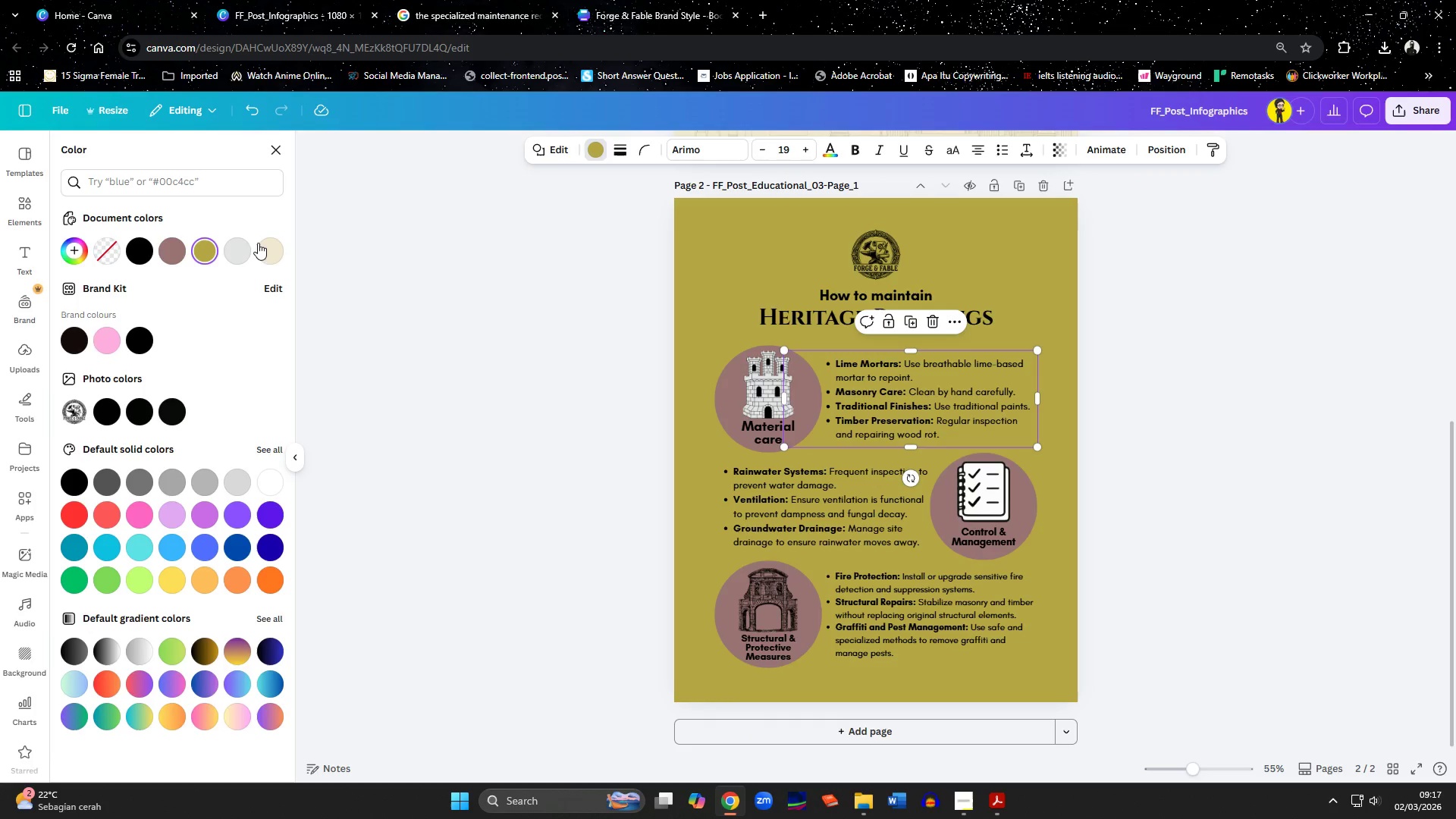 
left_click([267, 256])
 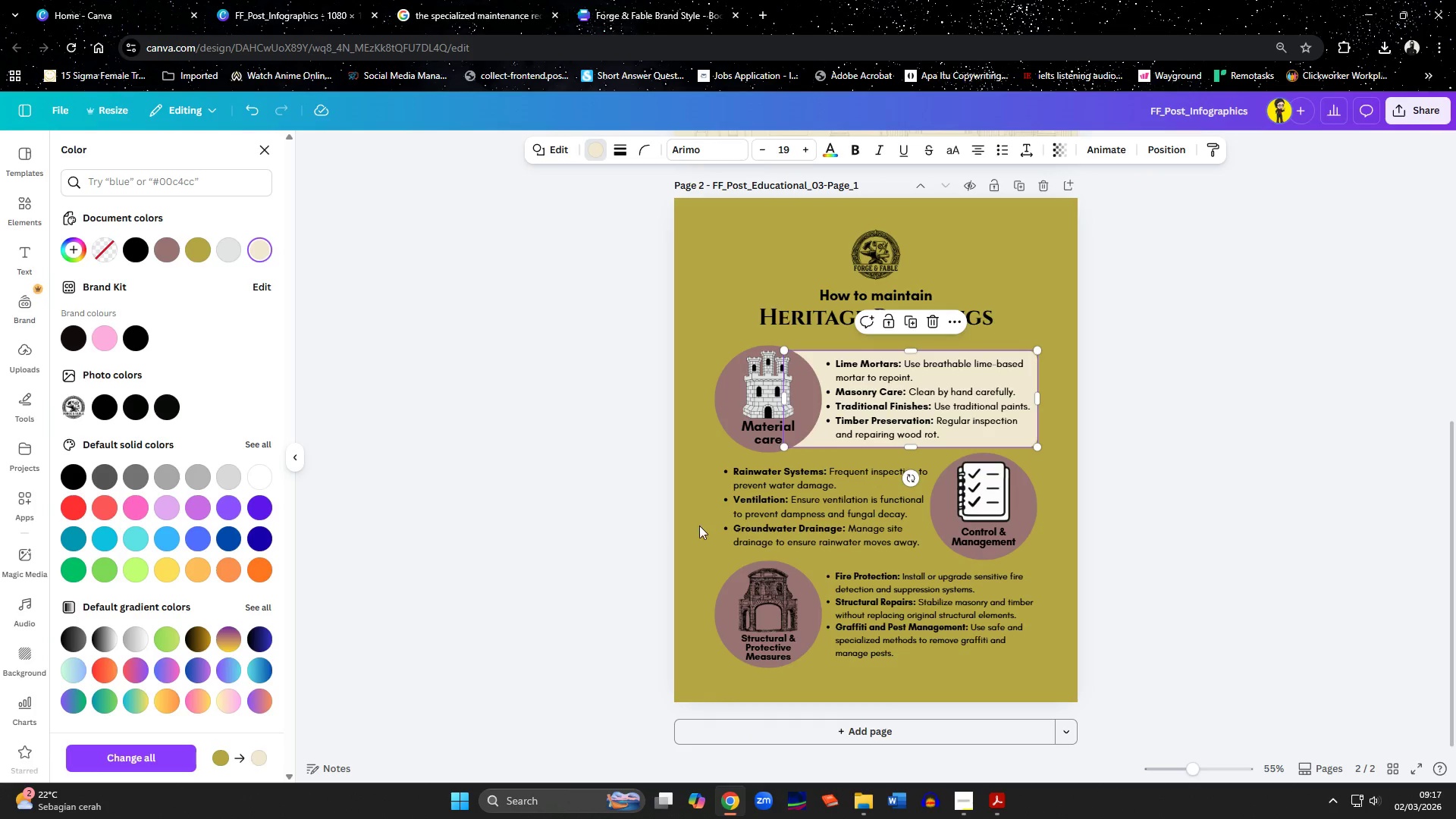 
left_click([724, 547])
 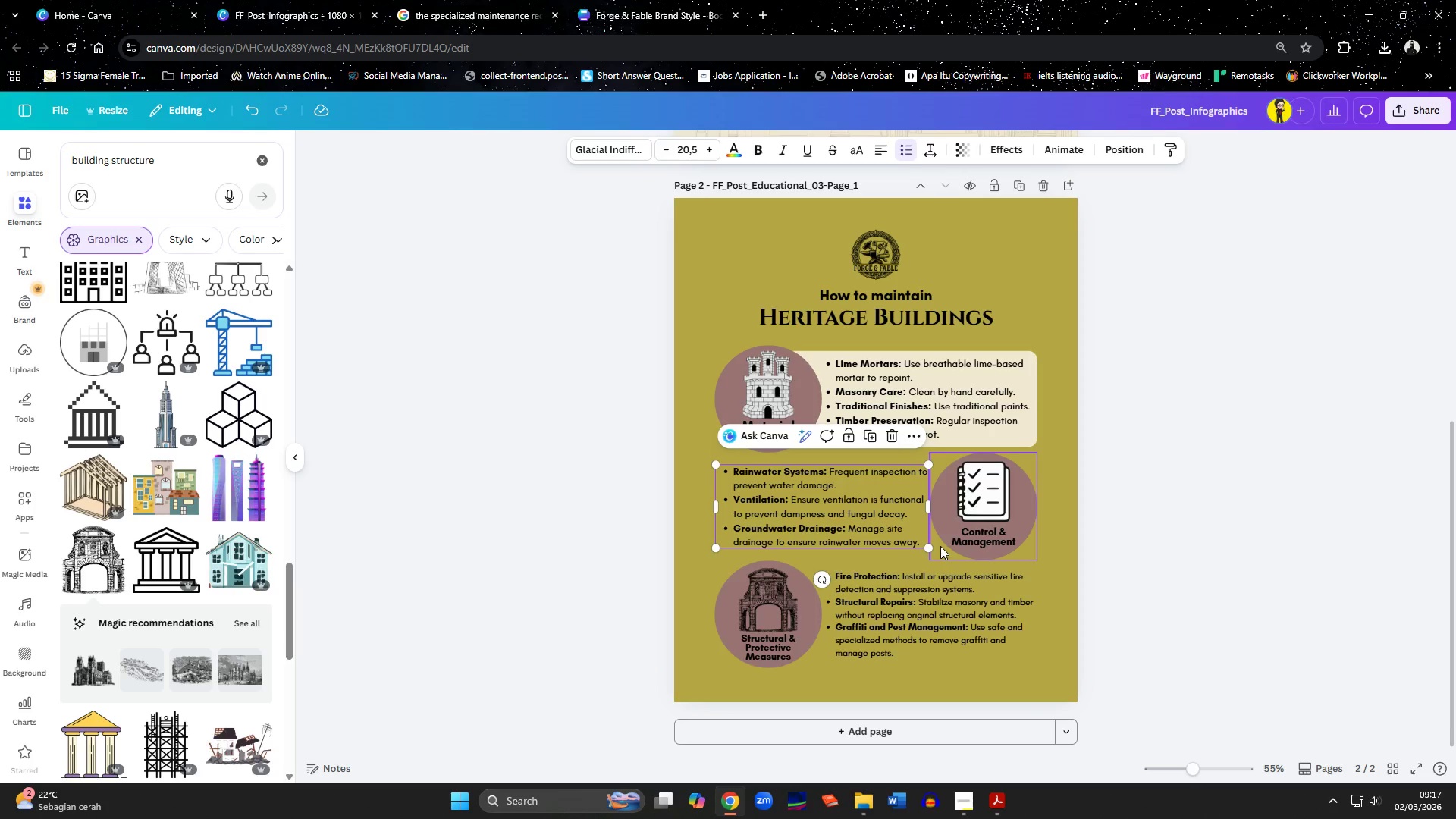 
left_click([937, 546])
 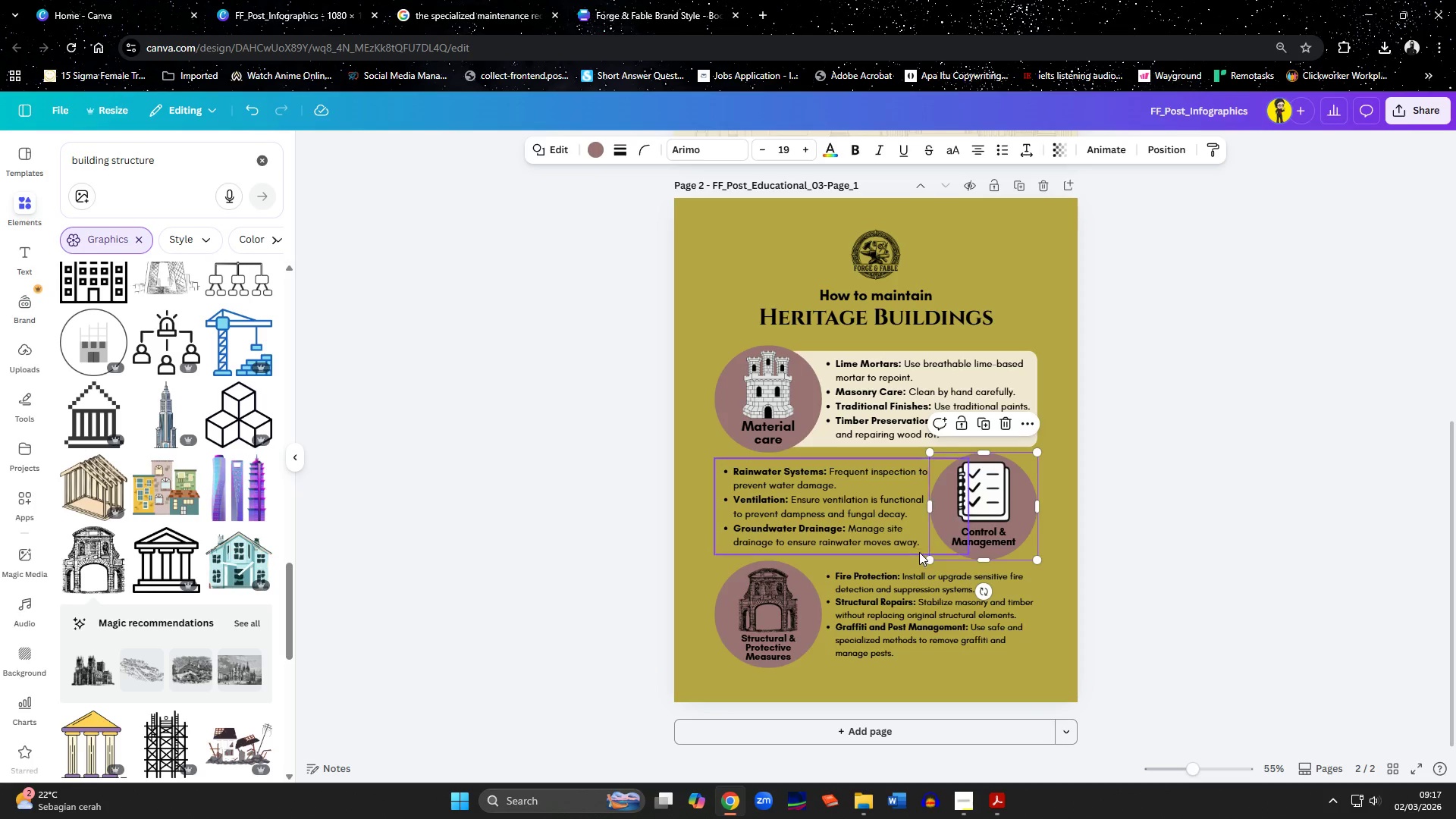 
left_click([919, 552])
 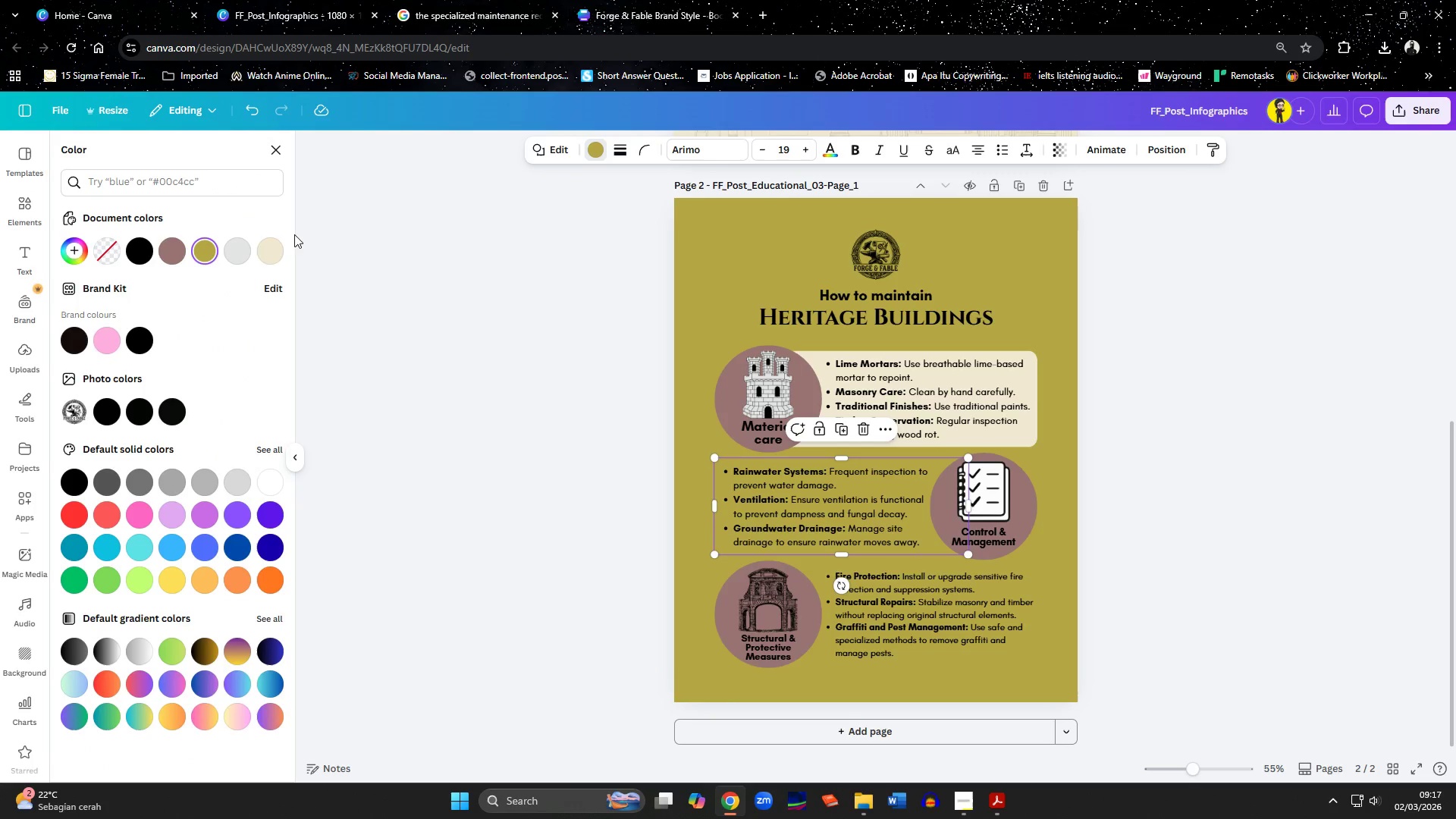 
left_click([265, 249])
 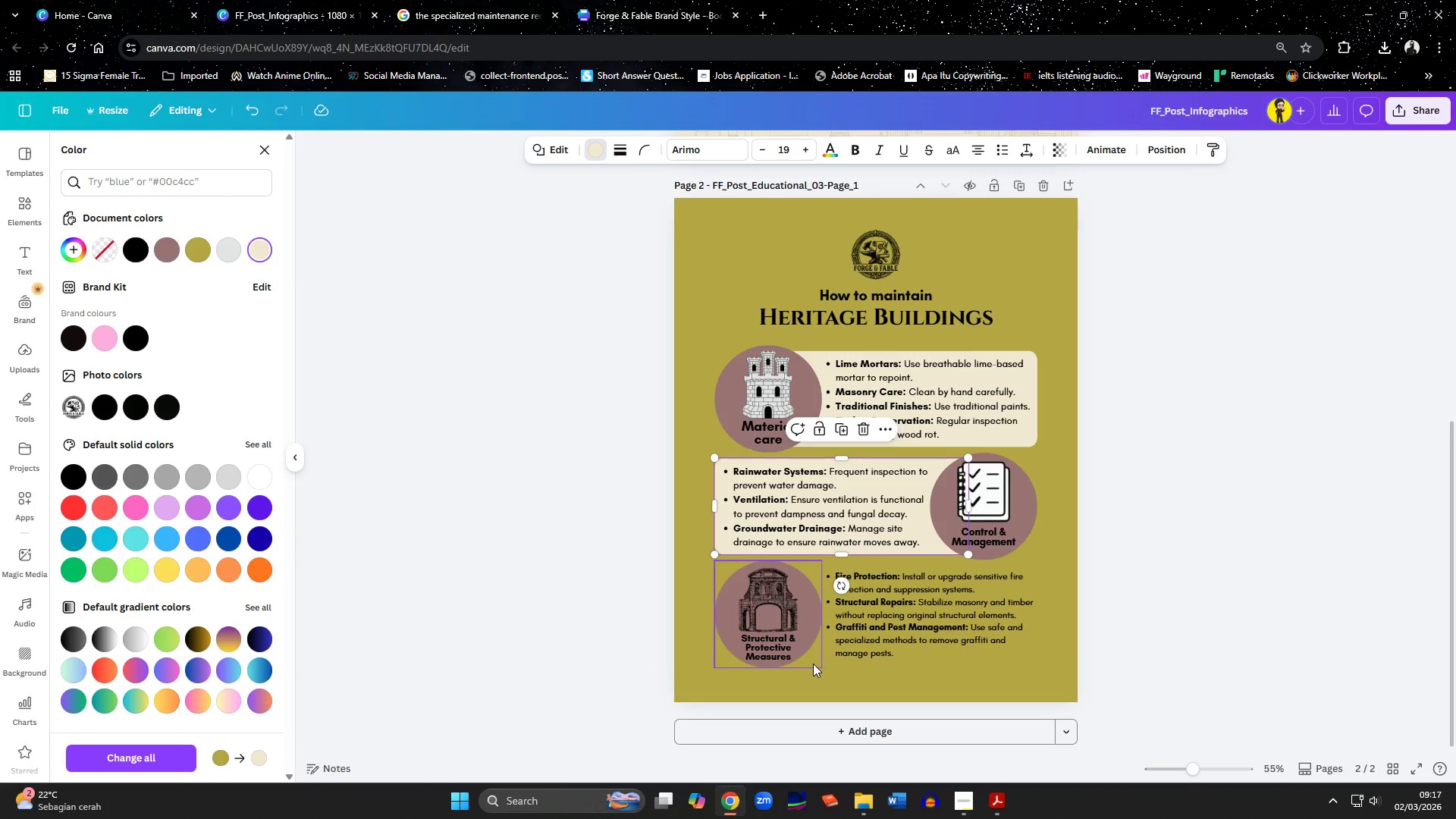 
left_click([831, 664])
 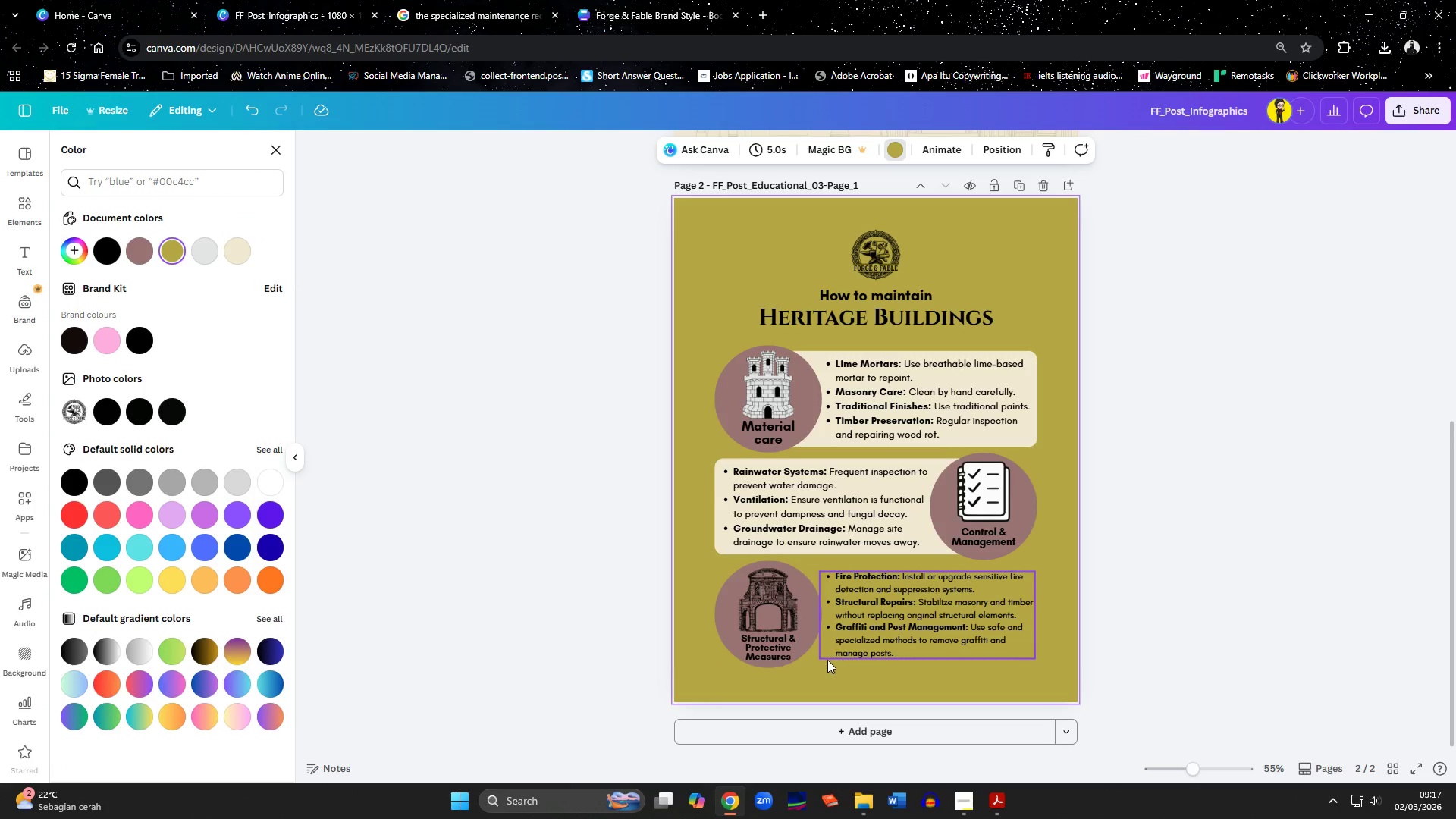 
left_click([827, 660])
 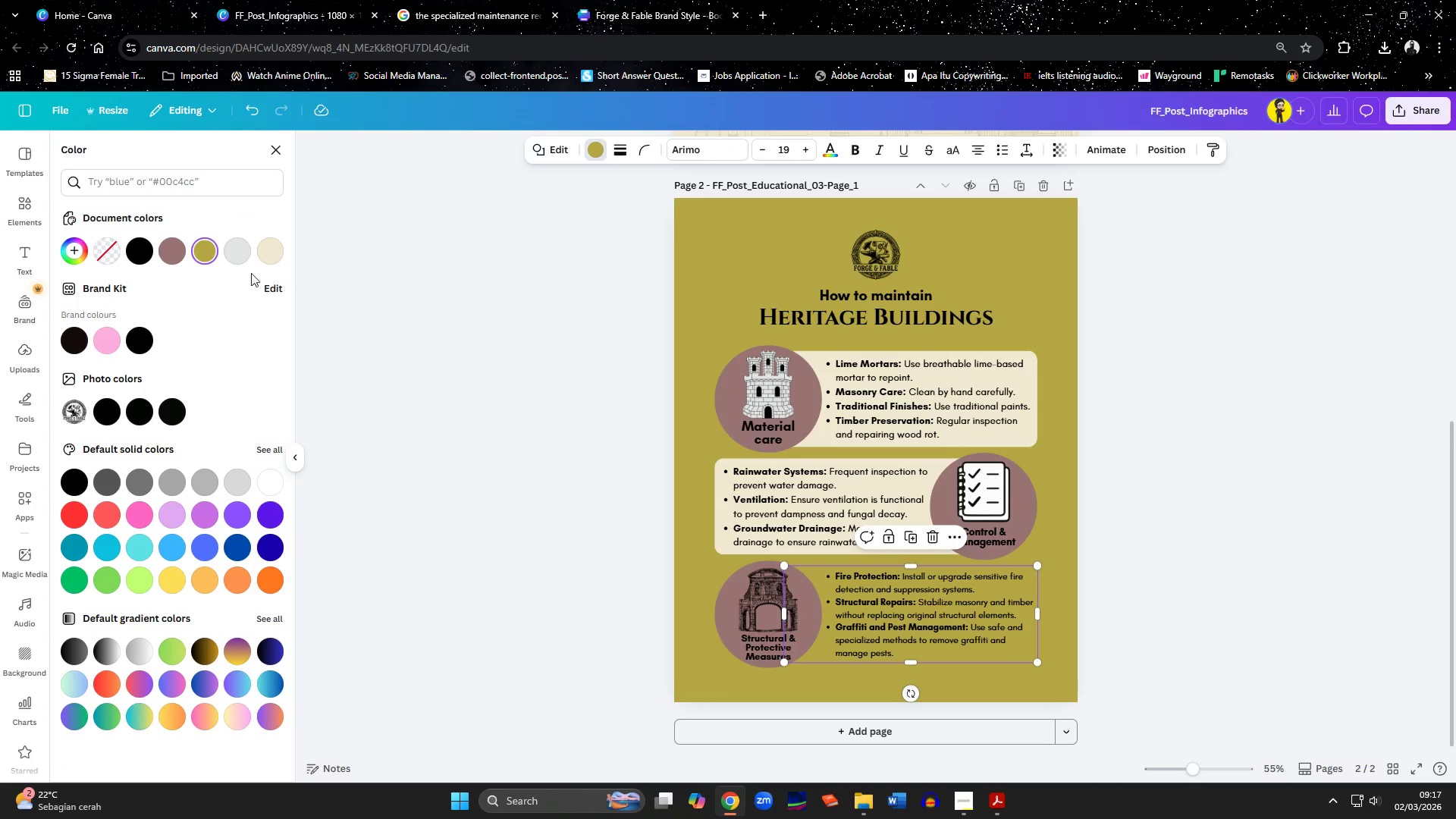 
left_click([272, 253])
 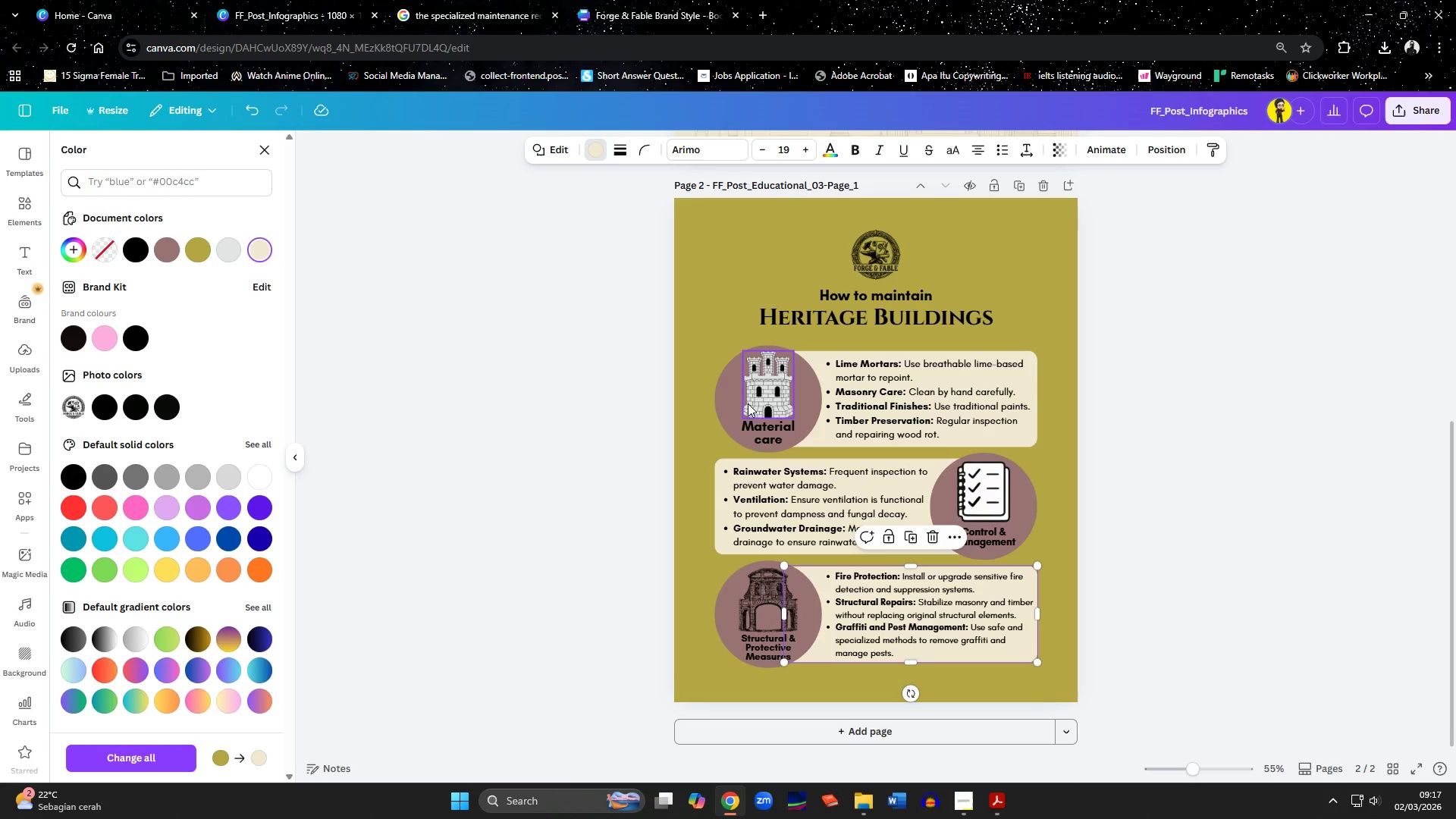 
left_click([734, 390])
 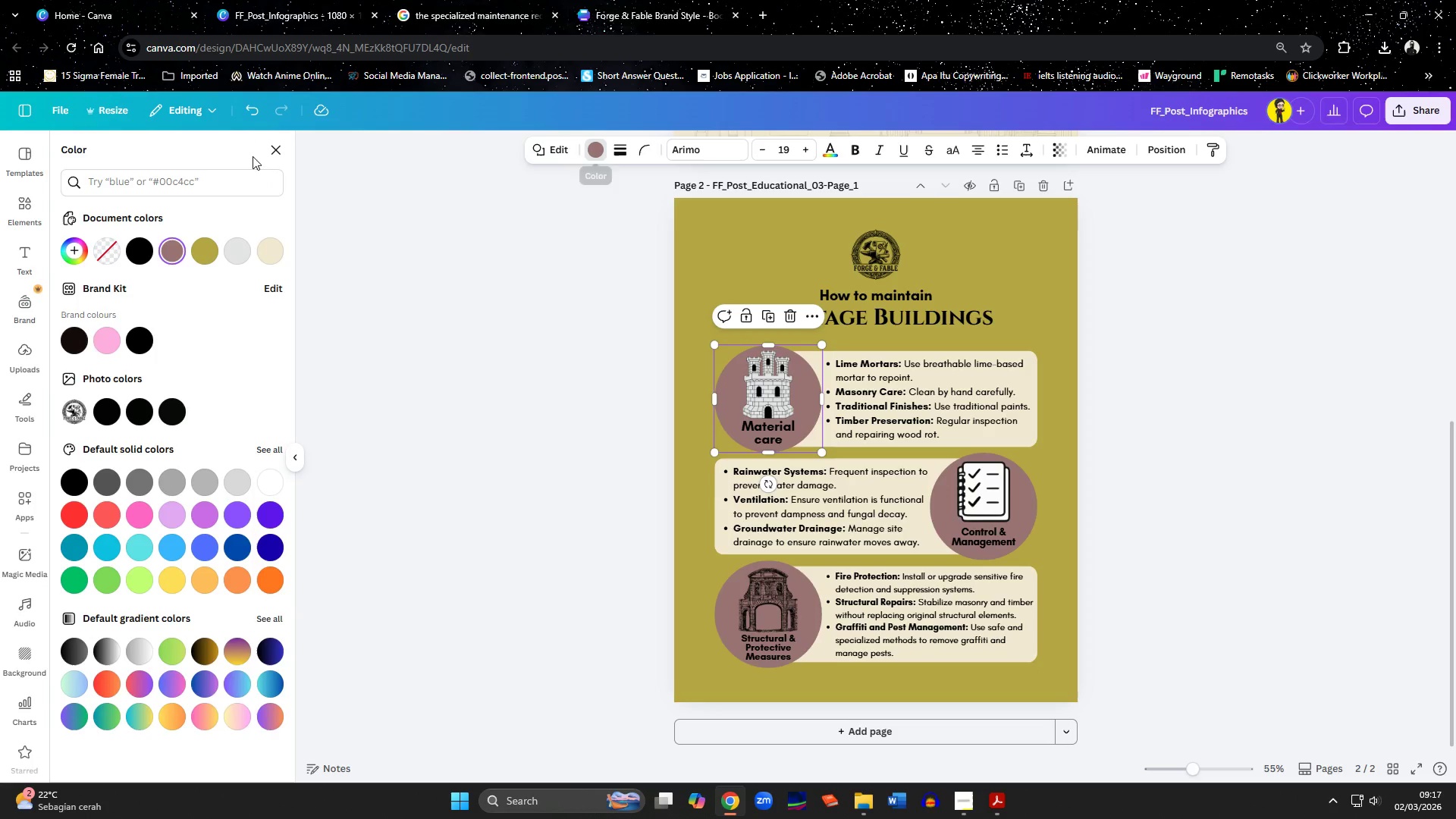 
left_click([231, 182])
 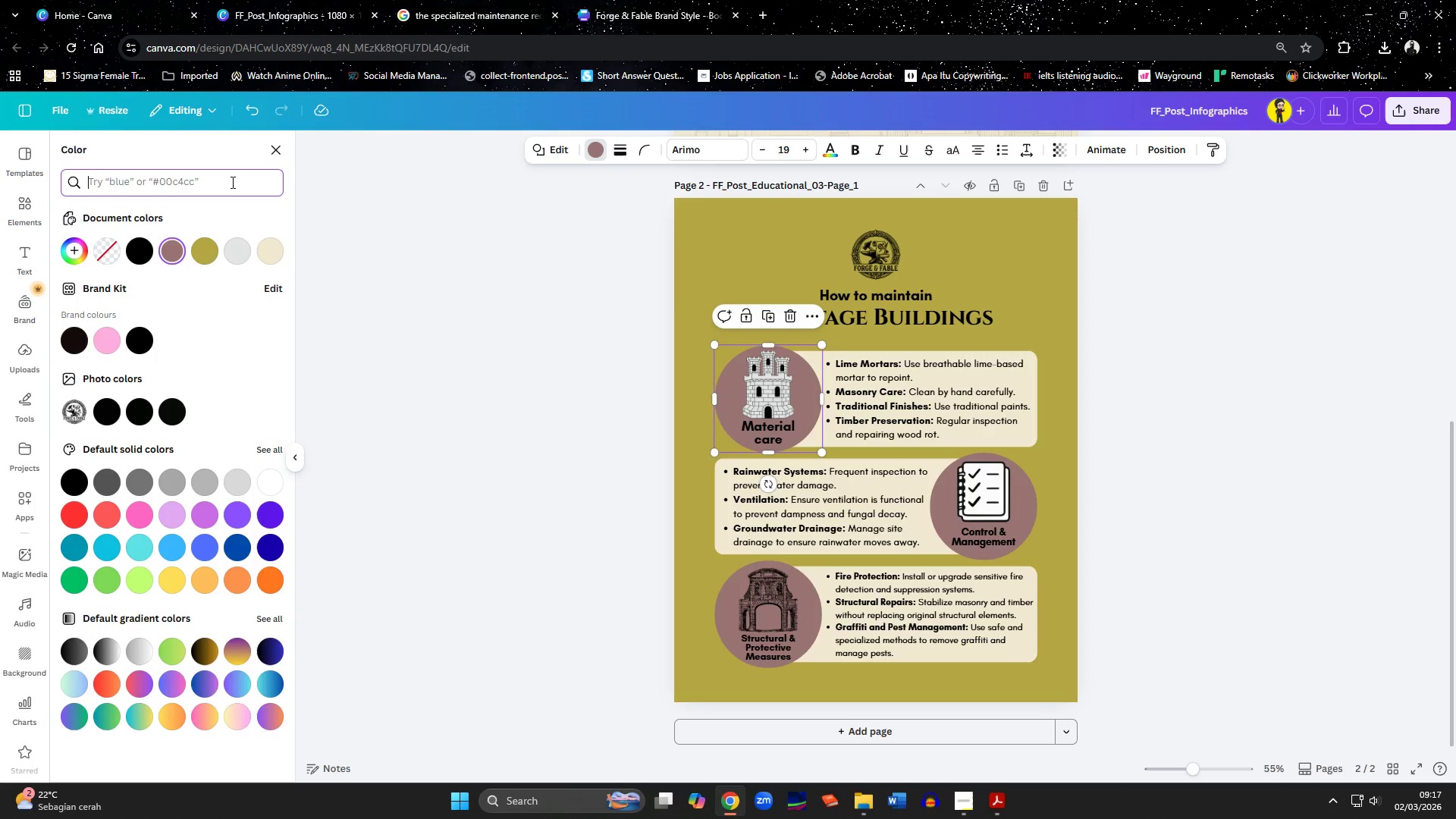 
key(Control+ControlLeft)
 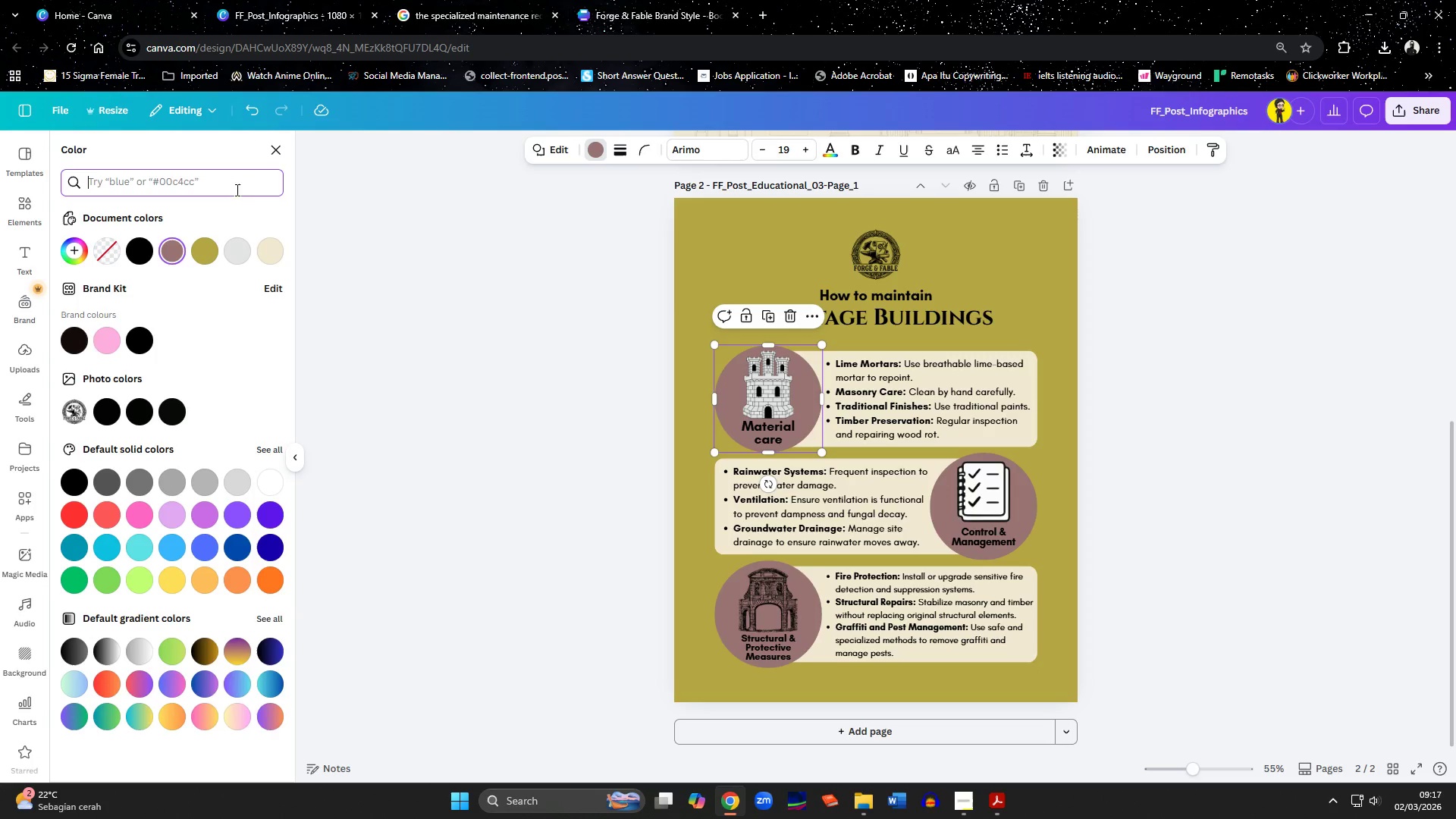 
key(Control+V)
 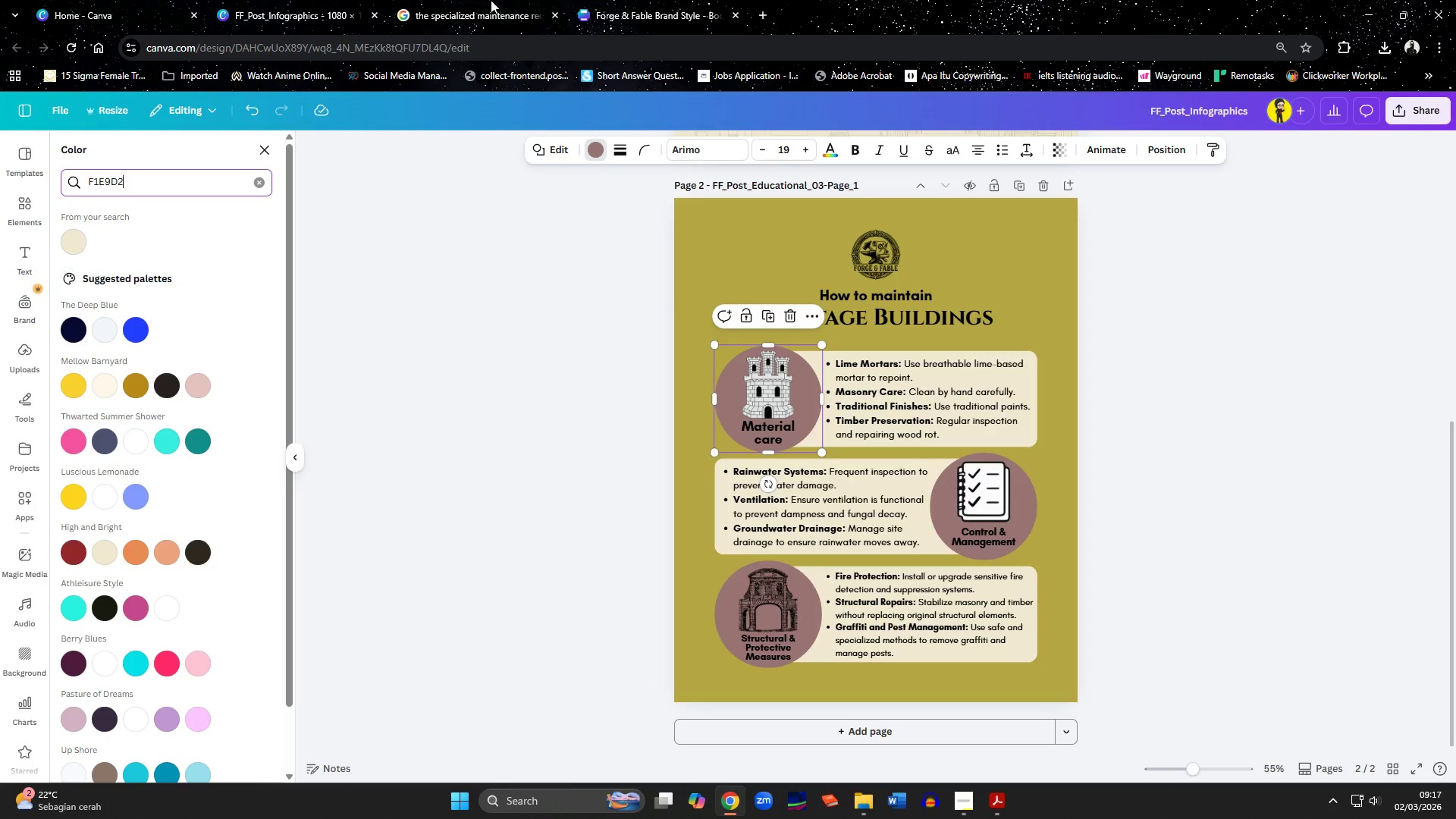 
left_click([659, 2])
 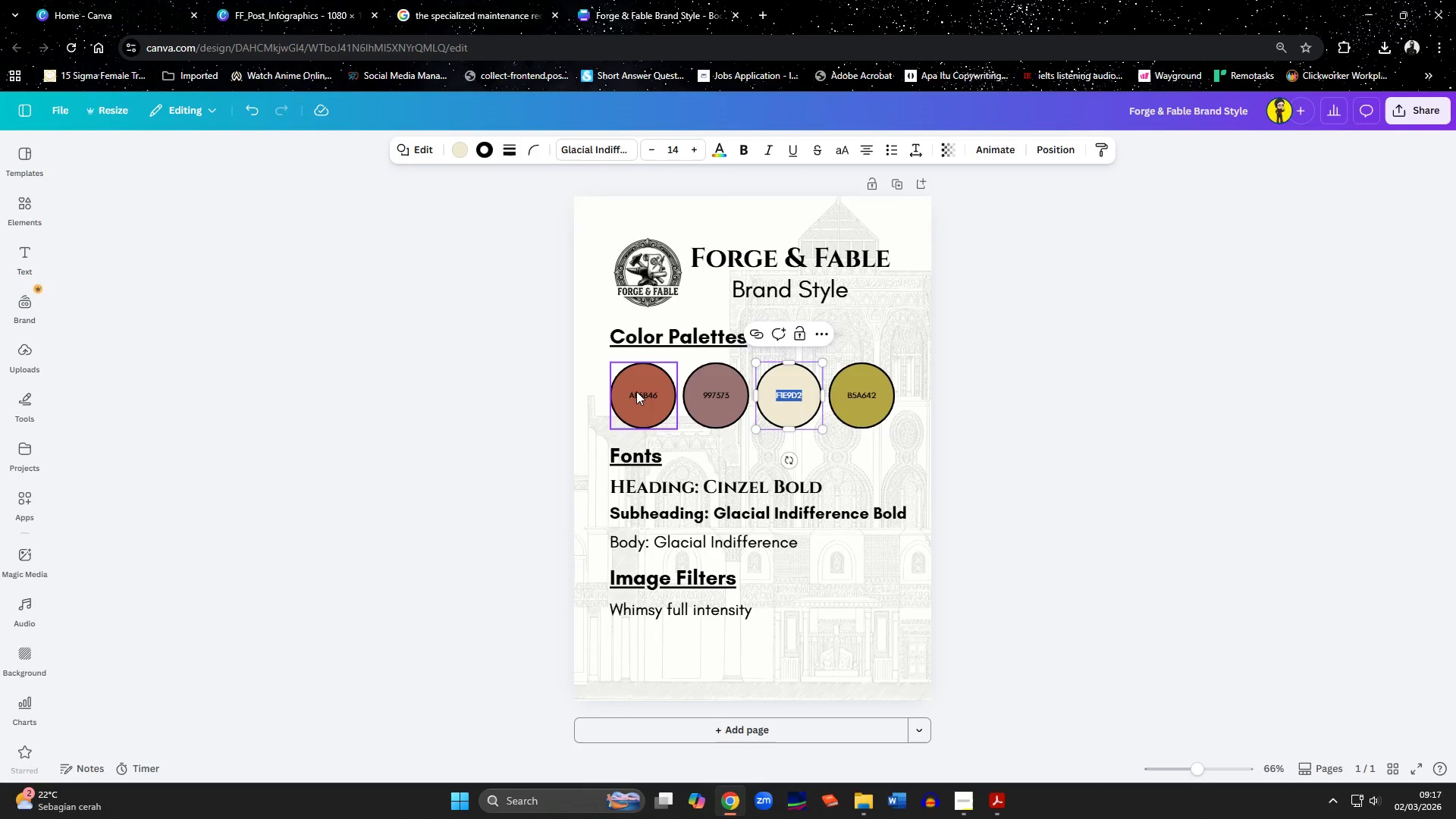 
double_click([636, 392])
 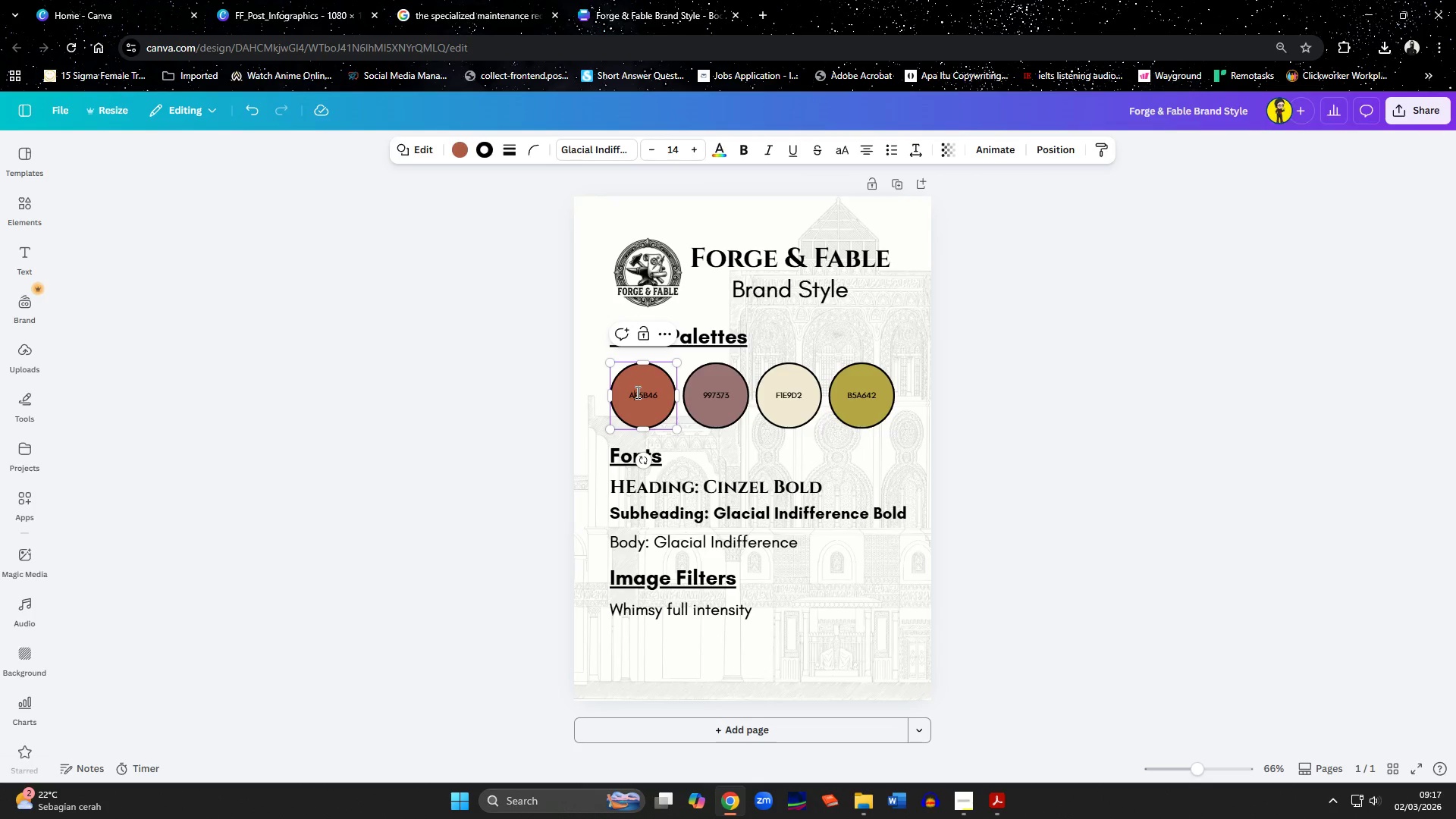 
key(Control+A)
 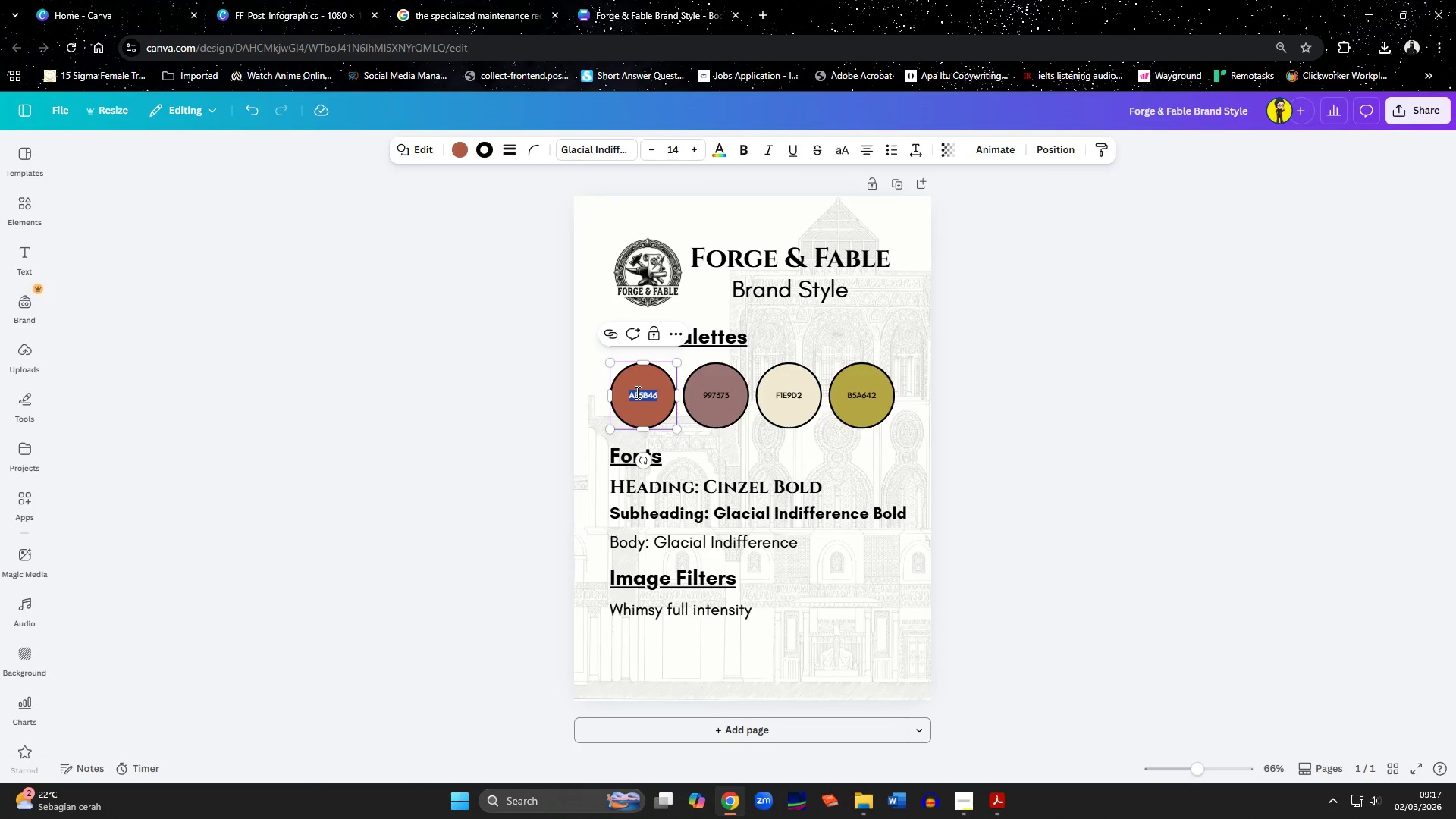 
key(Control+C)
 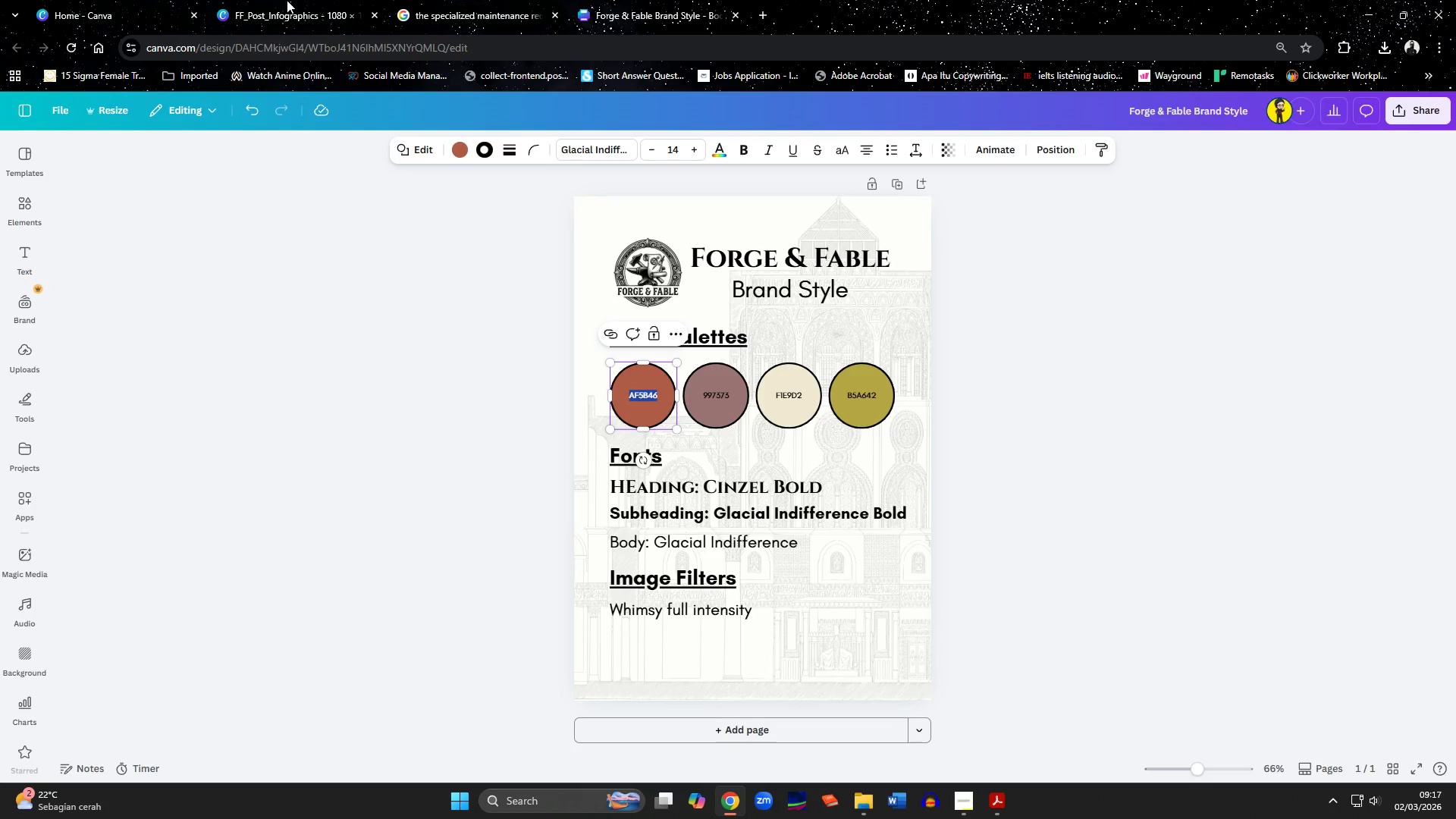 
left_click([282, 0])
 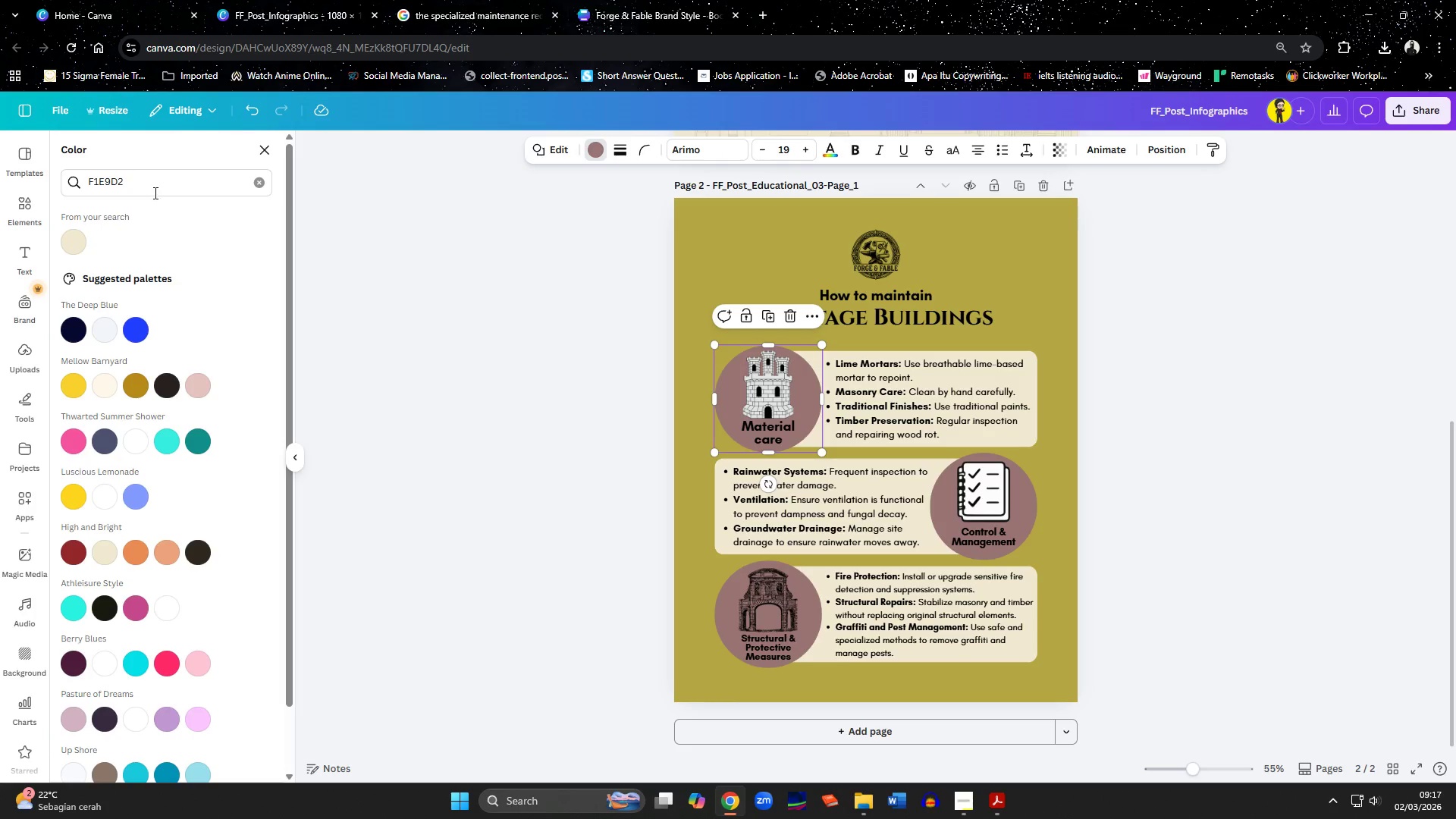 
left_click_drag(start_coordinate=[149, 186], to_coordinate=[39, 168])
 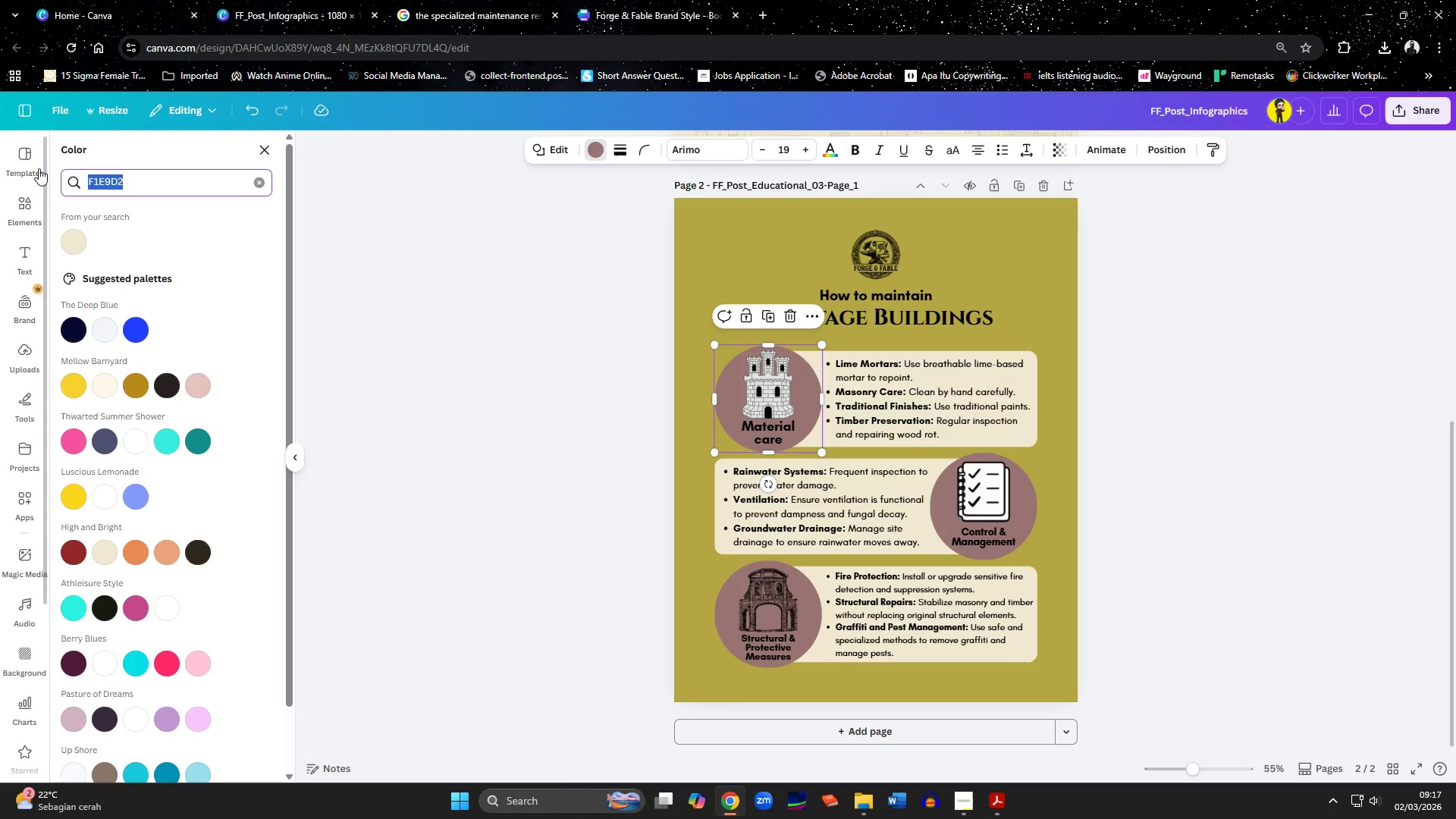 
key(Control+ControlLeft)
 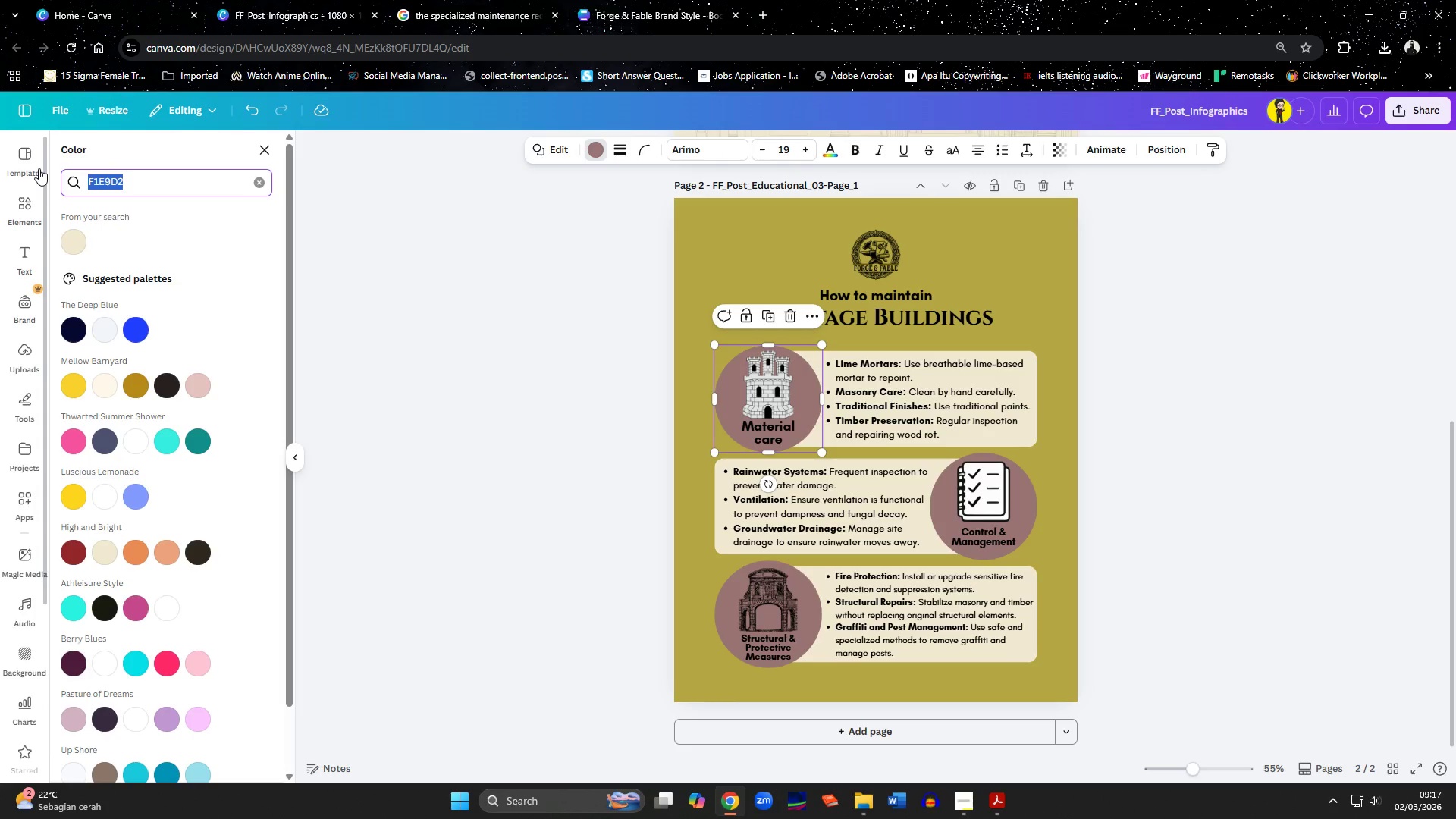 
key(Control+V)
 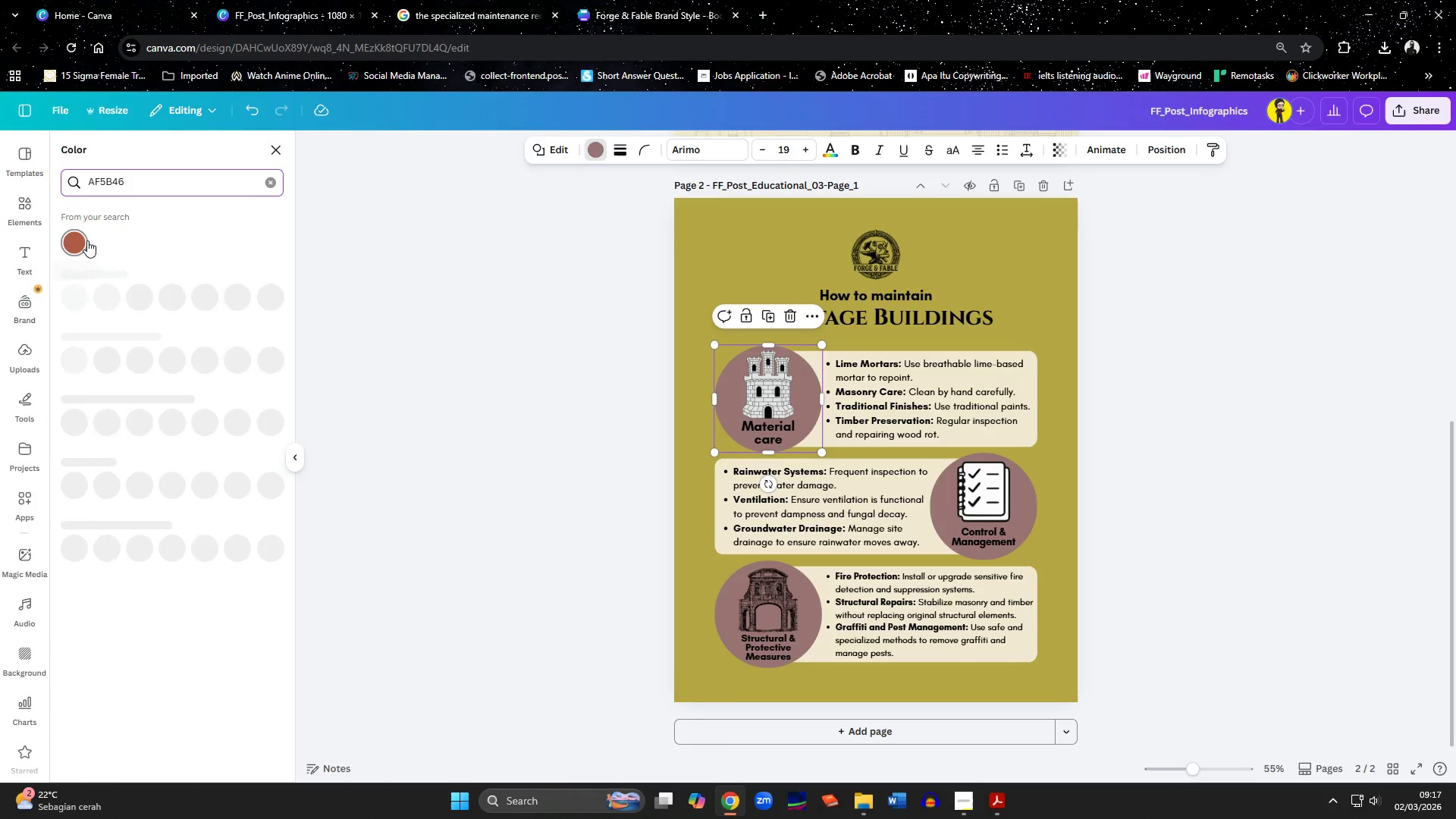 
left_click([83, 240])
 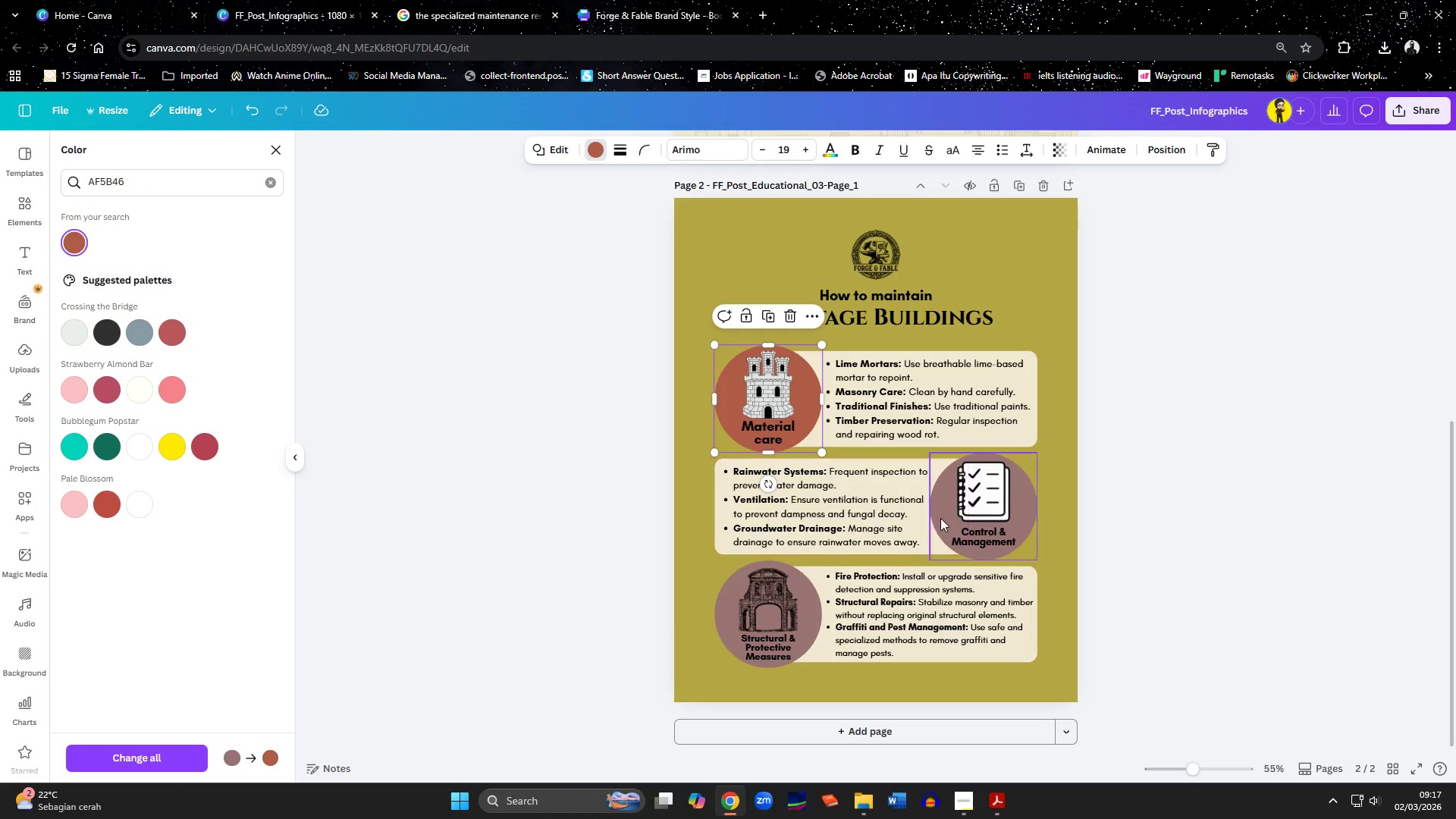 
left_click([943, 516])
 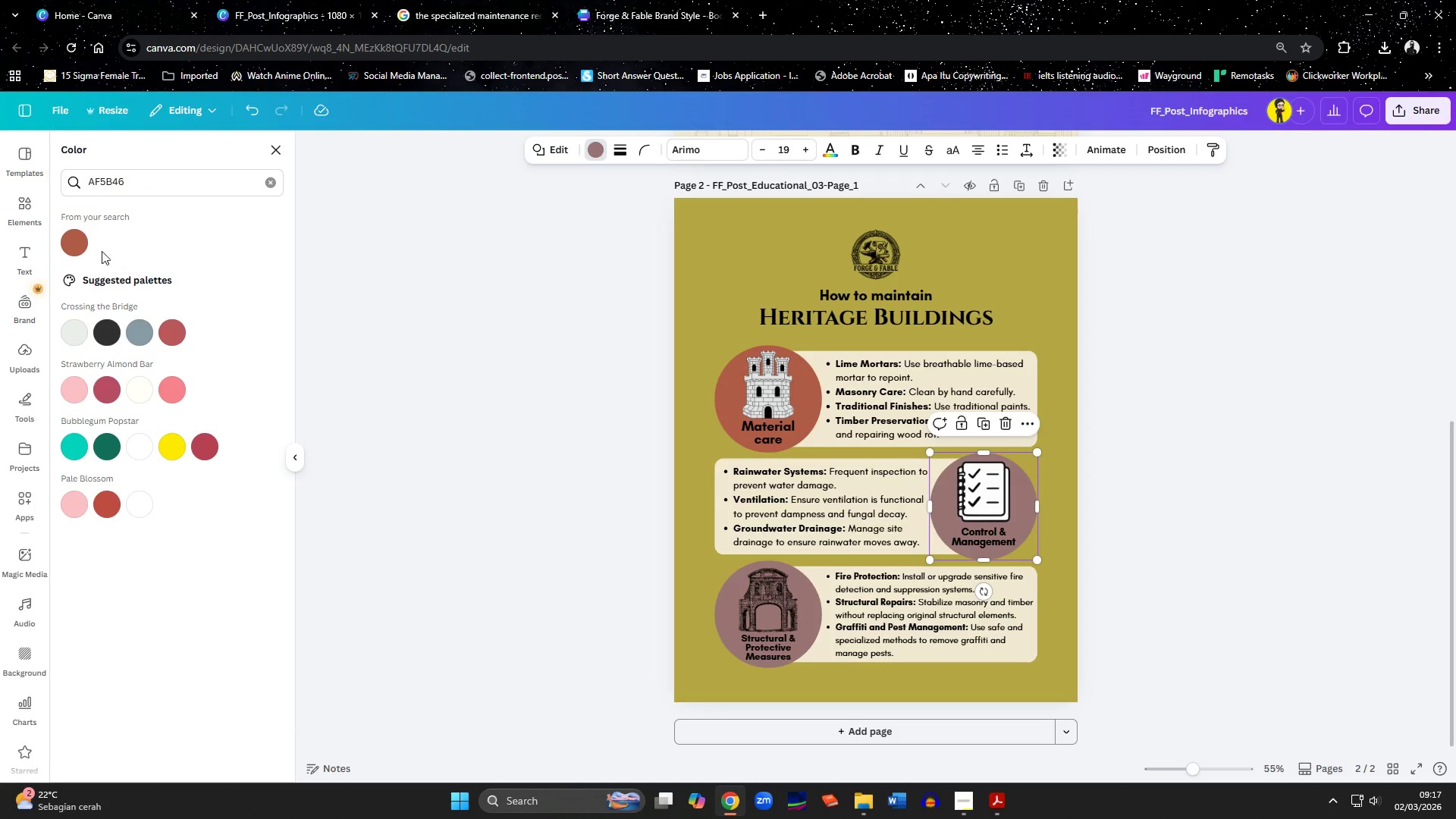 
left_click([80, 238])
 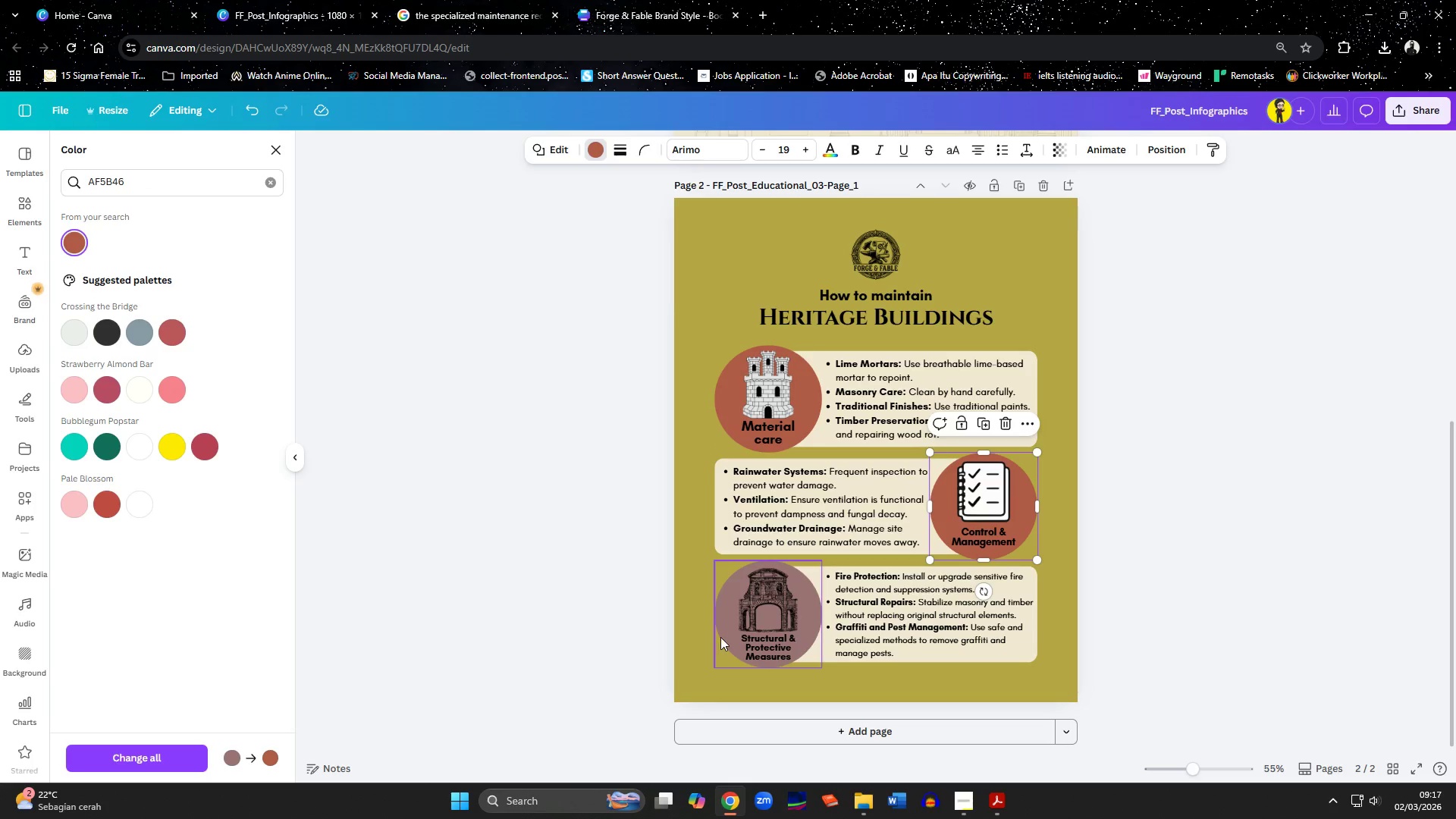 
left_click([724, 631])
 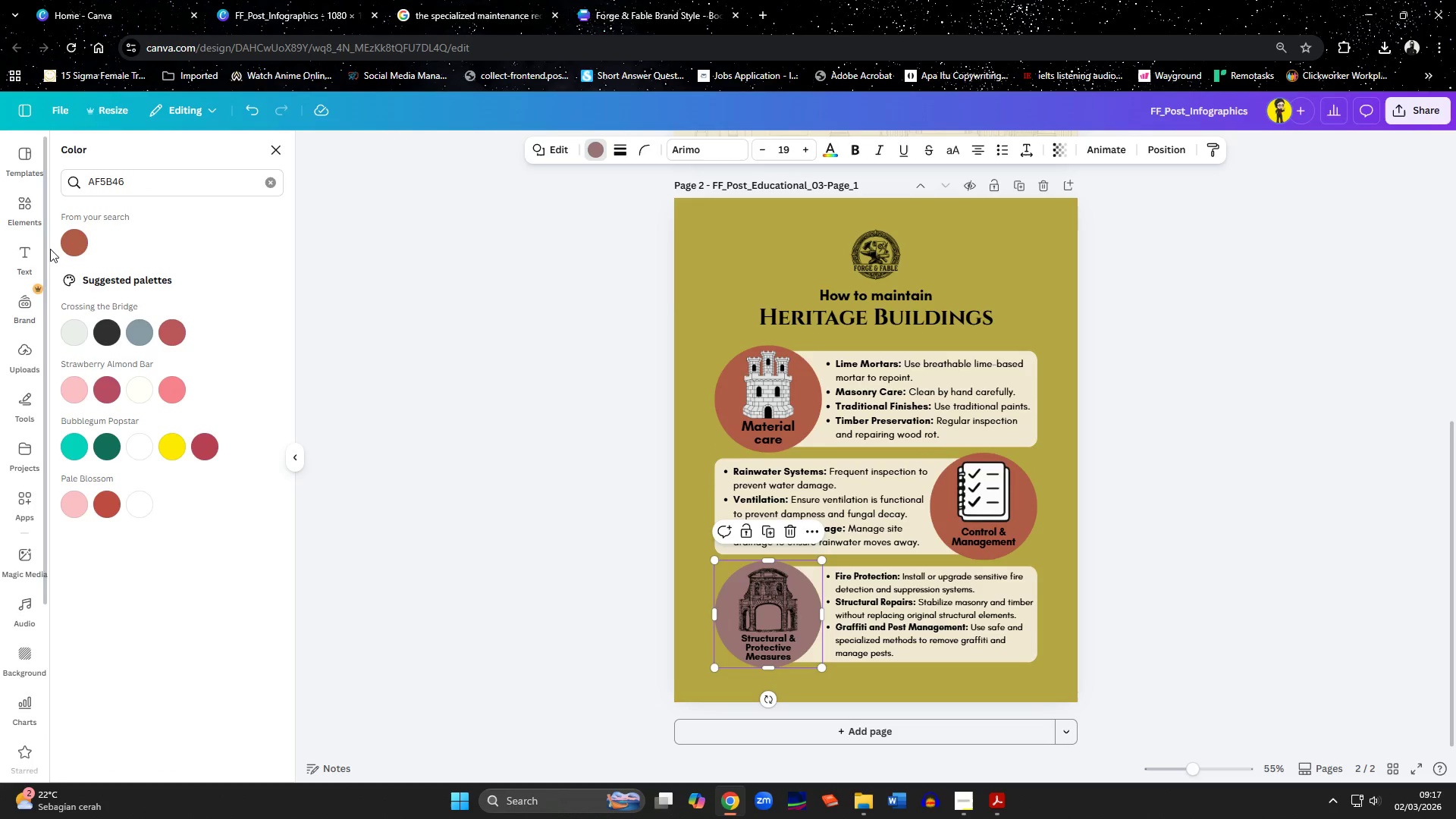 
left_click([83, 237])
 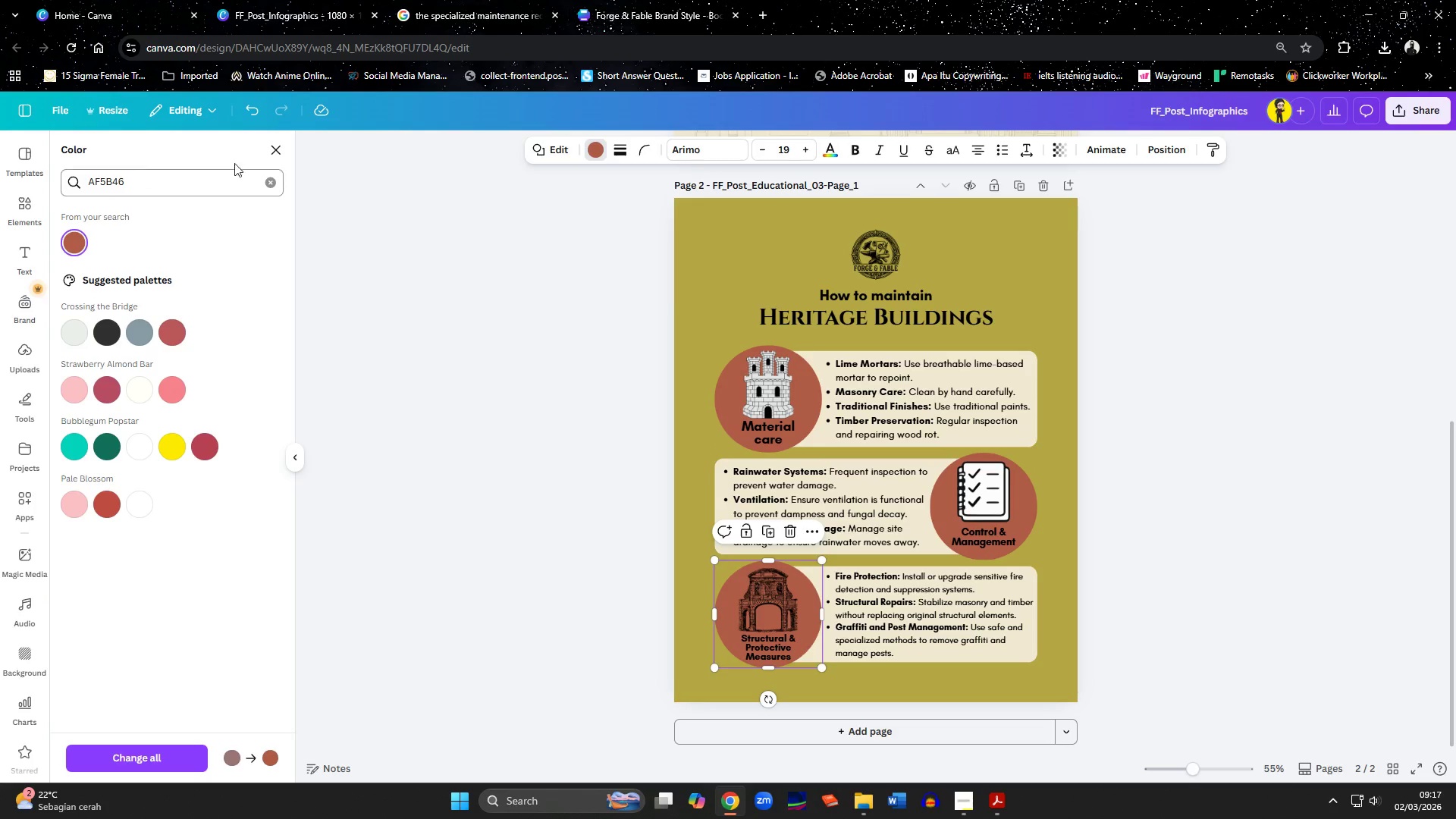 
left_click([275, 152])
 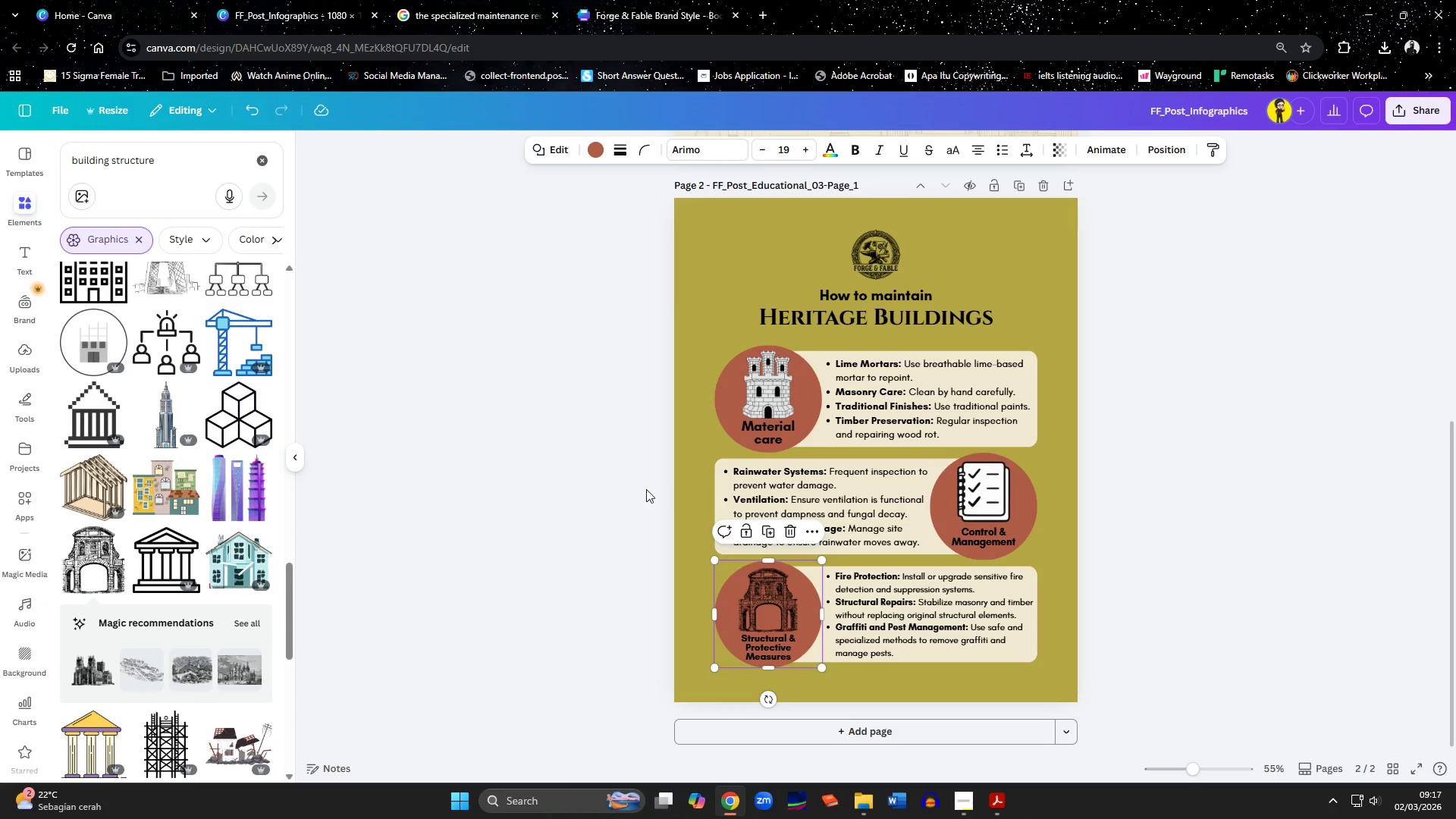 
left_click([631, 510])
 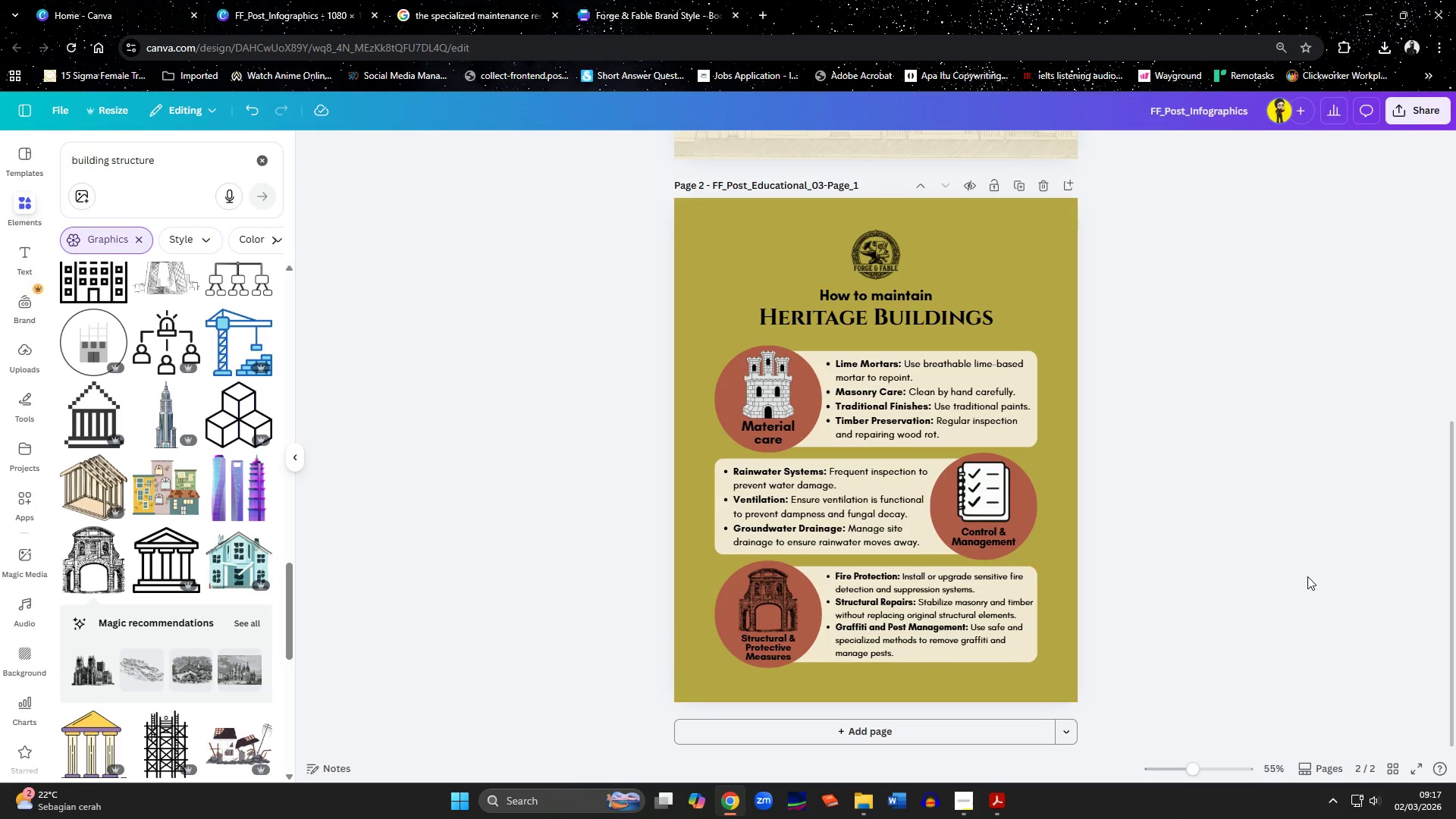 
scroll: coordinate [1261, 498], scroll_direction: up, amount: 1.0
 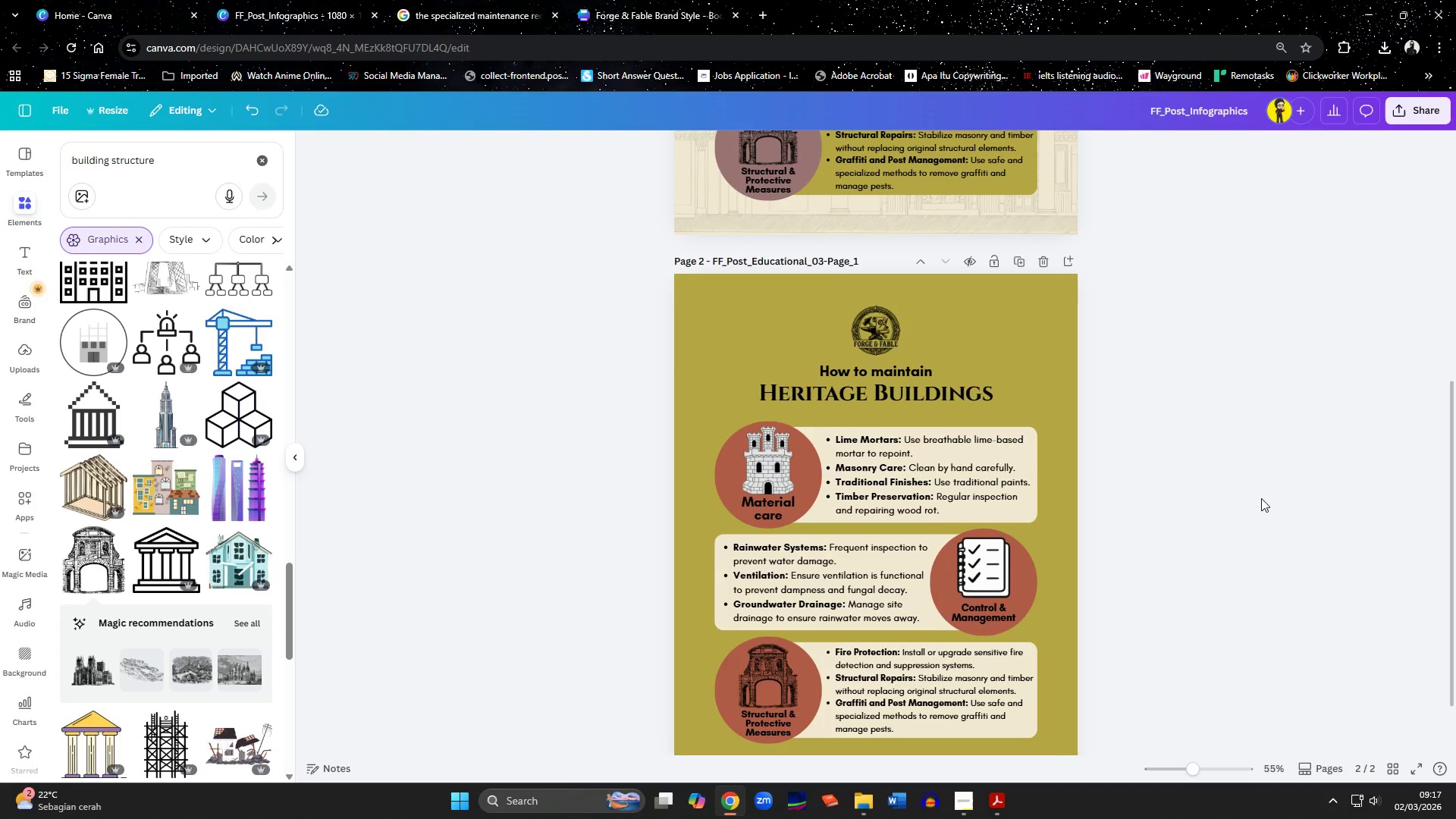 
scroll: coordinate [1261, 498], scroll_direction: down, amount: 1.0
 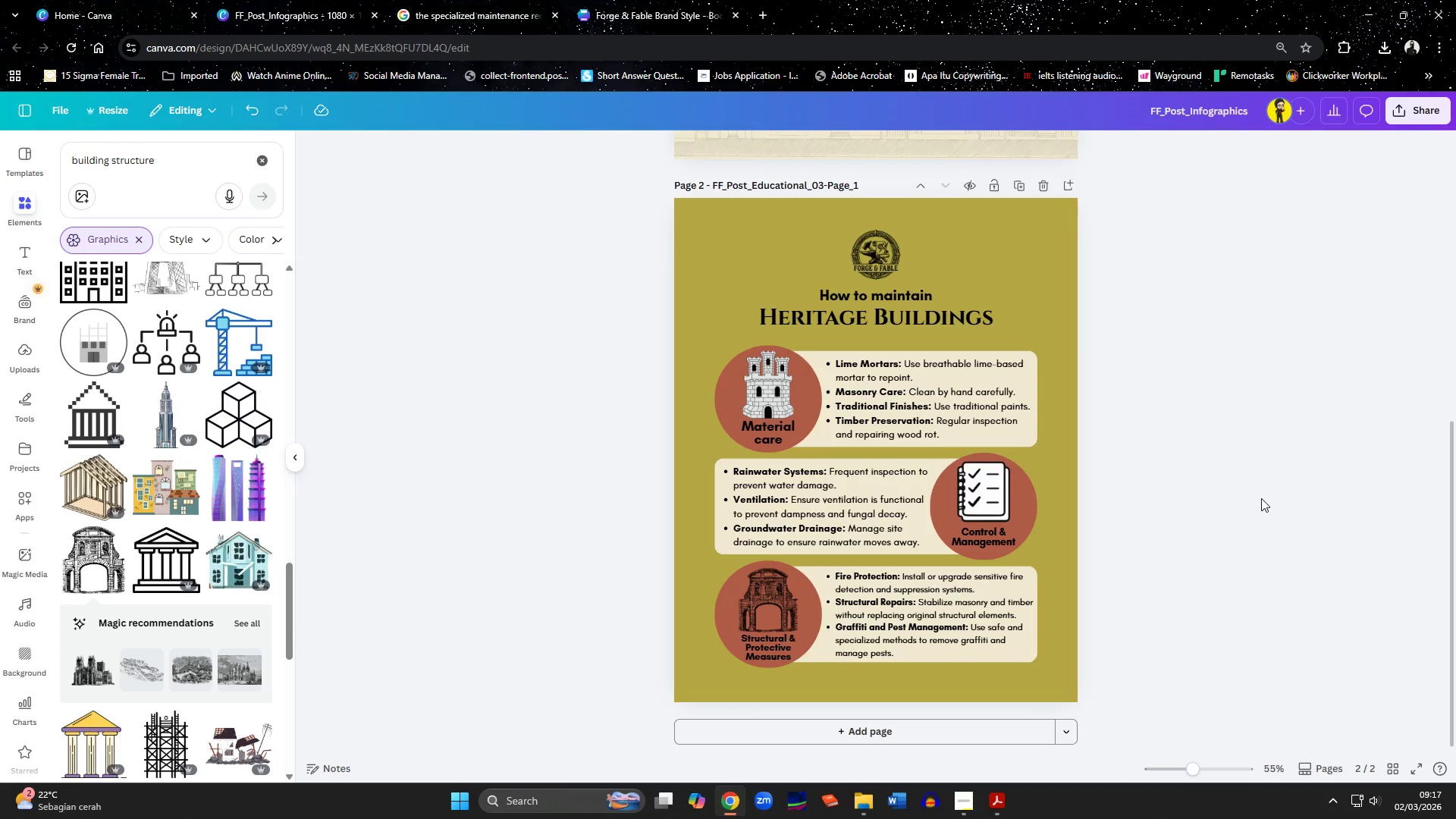 
wait(8.15)
 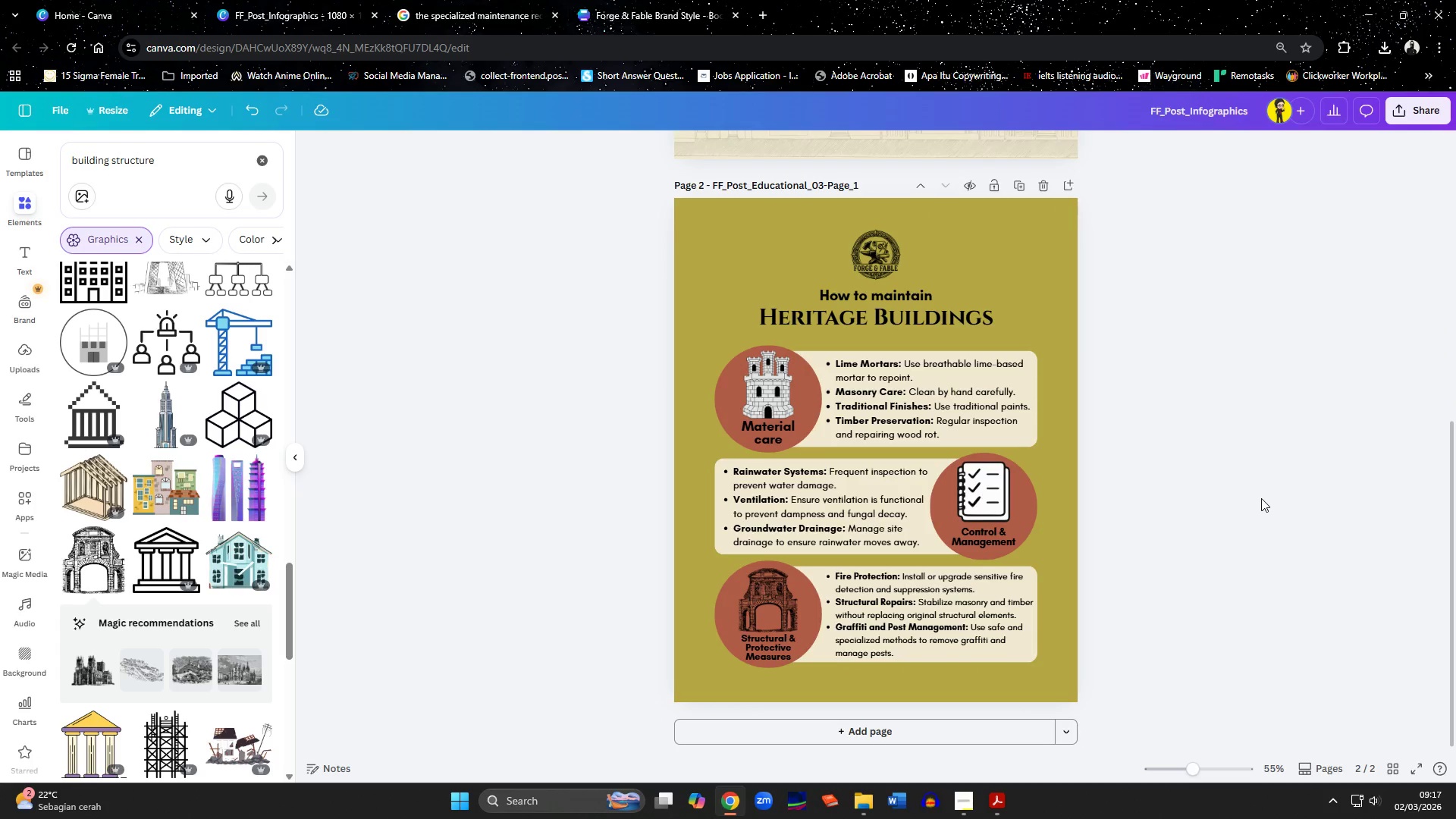 
left_click([719, 391])
 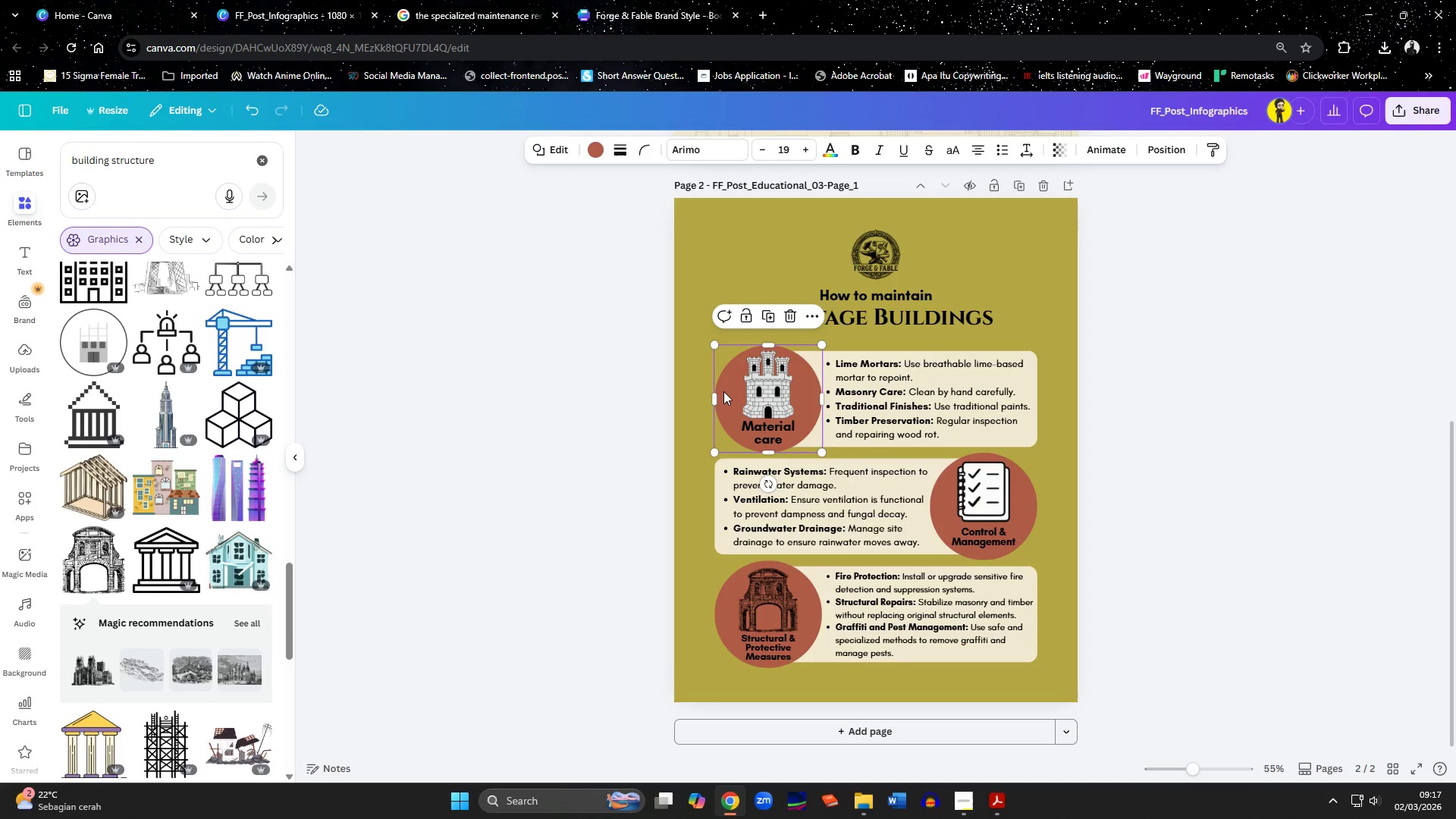 
wait(5.64)
 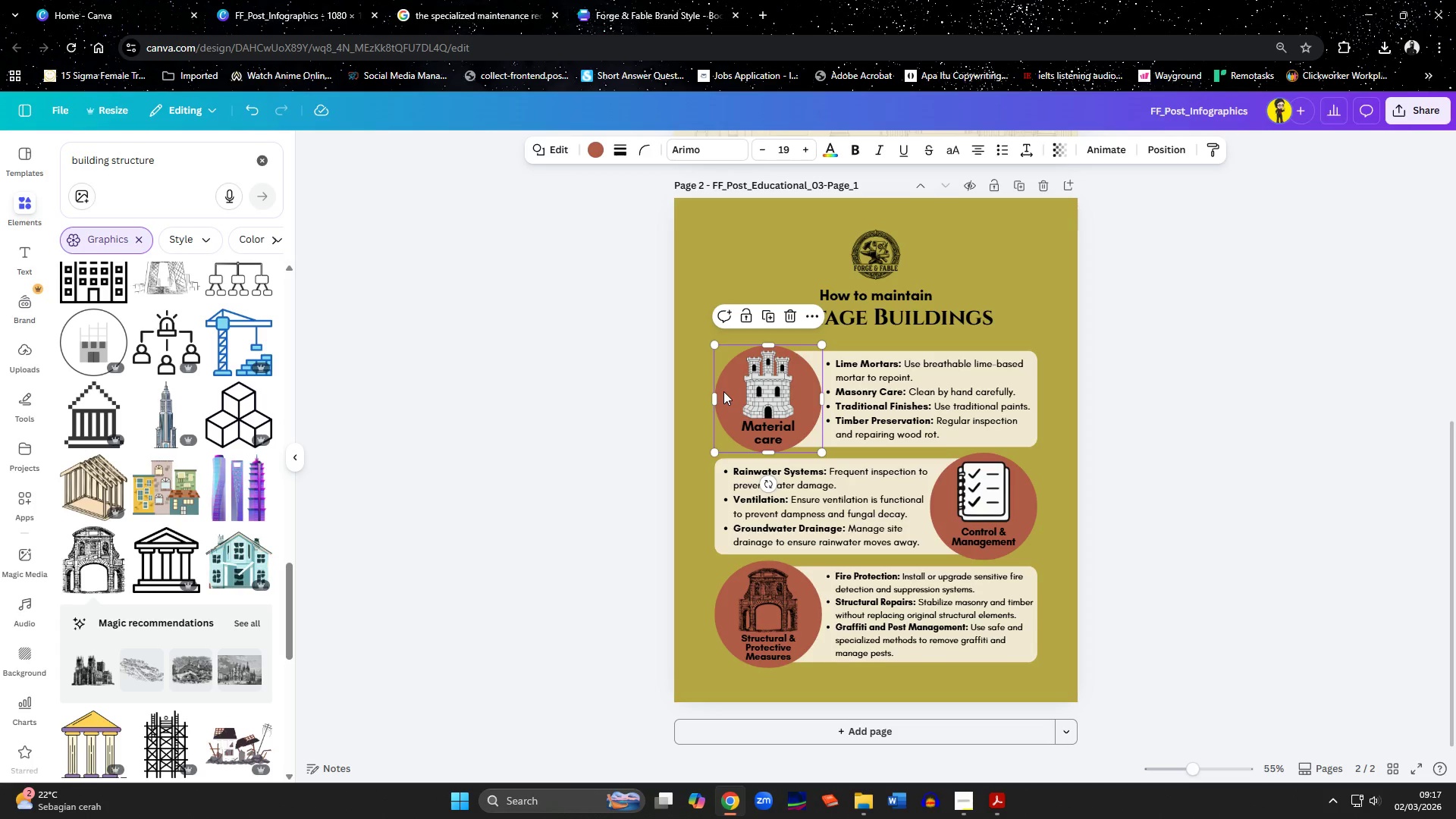 
left_click([557, 146])
 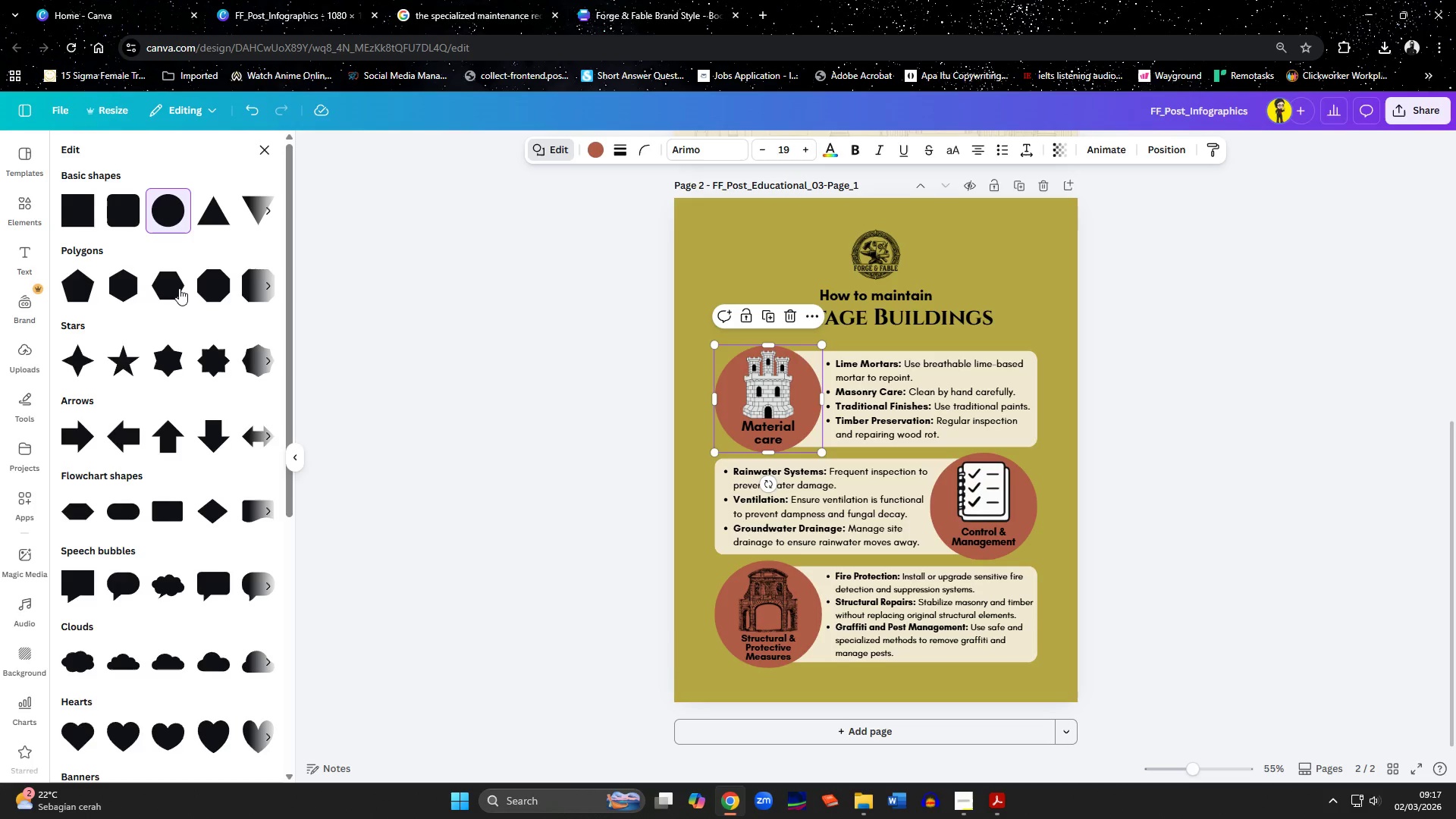 
wait(10.62)
 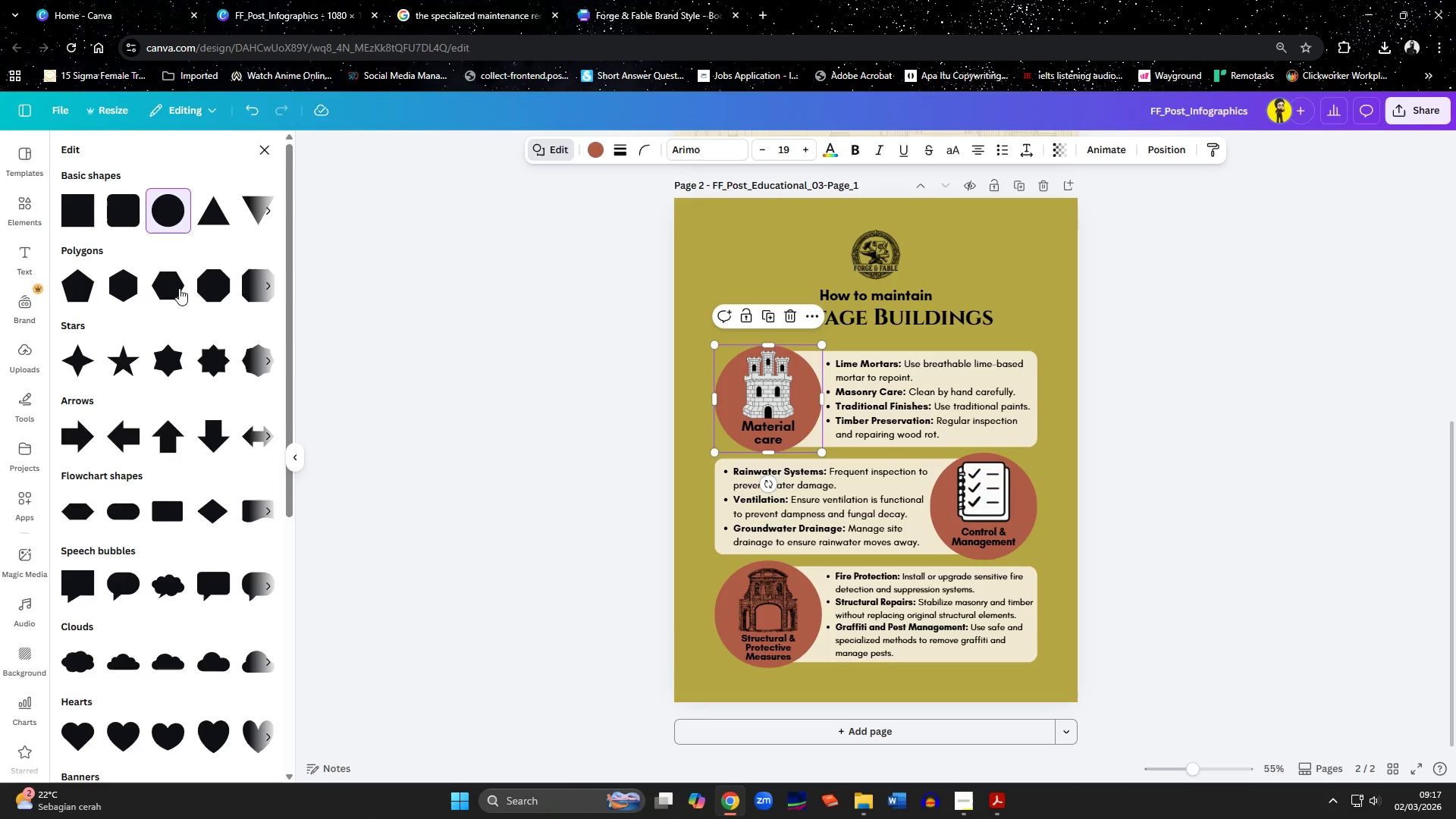 
left_click([199, 294])
 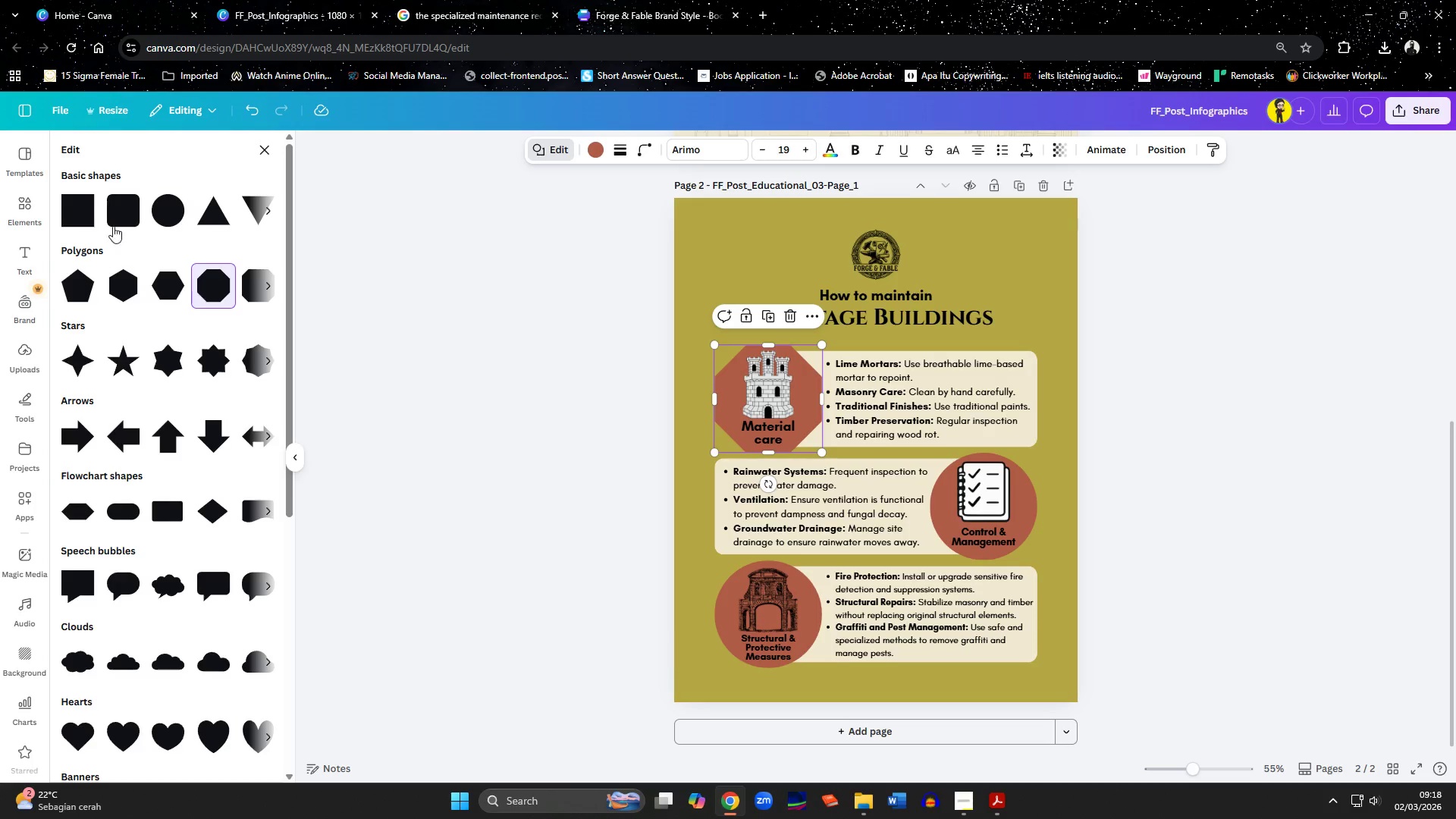 
left_click([243, 293])
 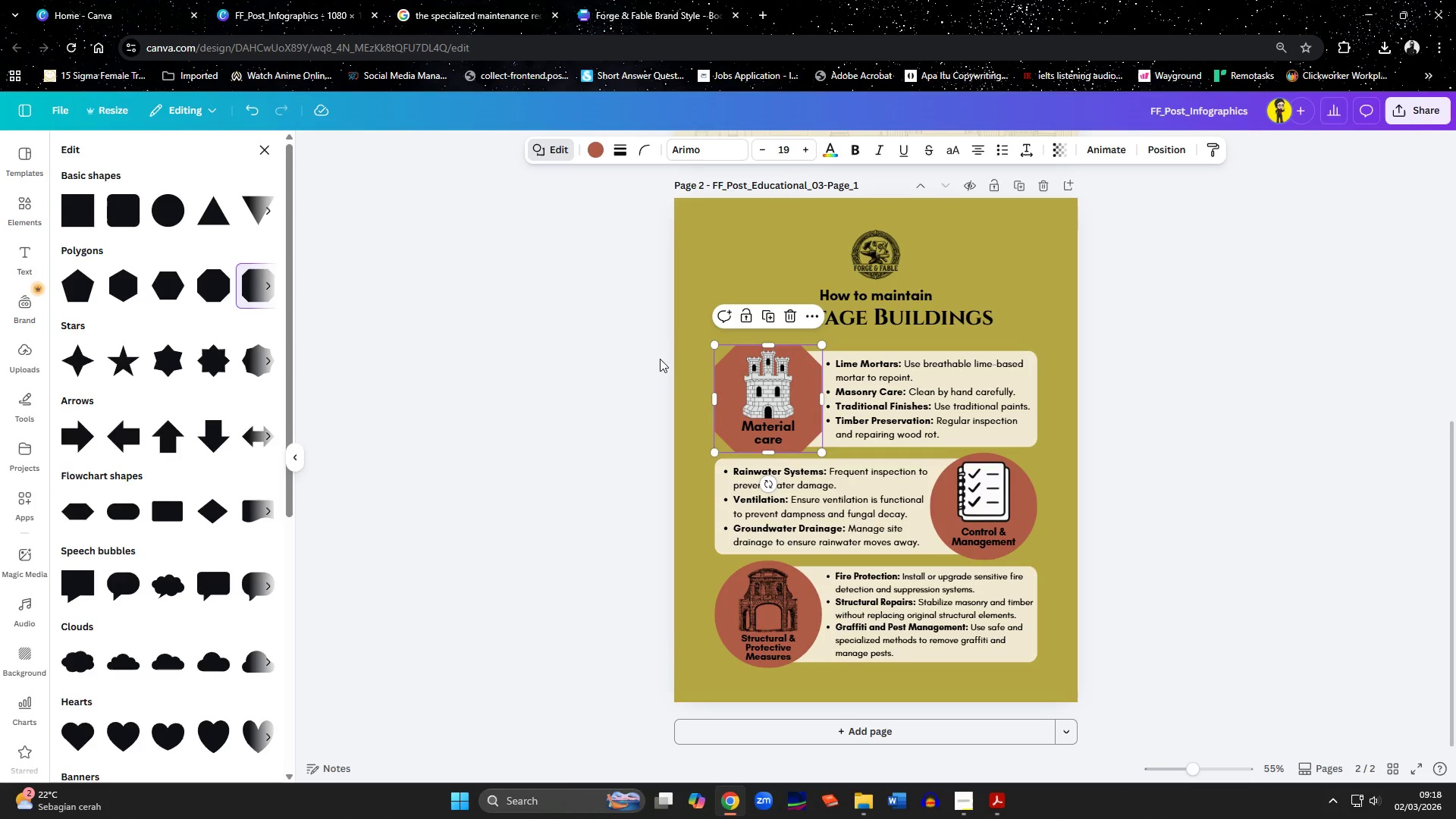 
wait(6.23)
 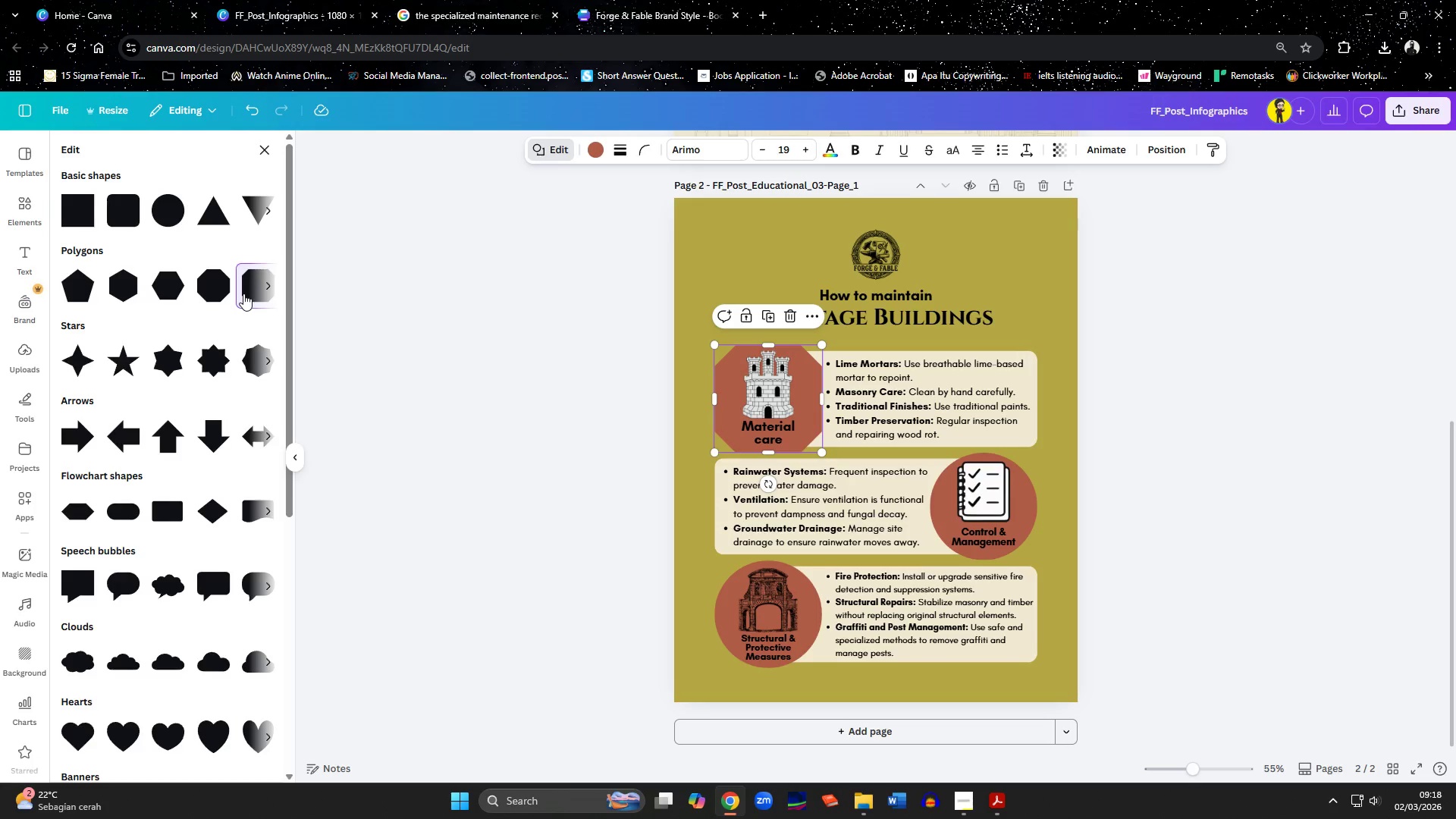 
left_click([1031, 431])
 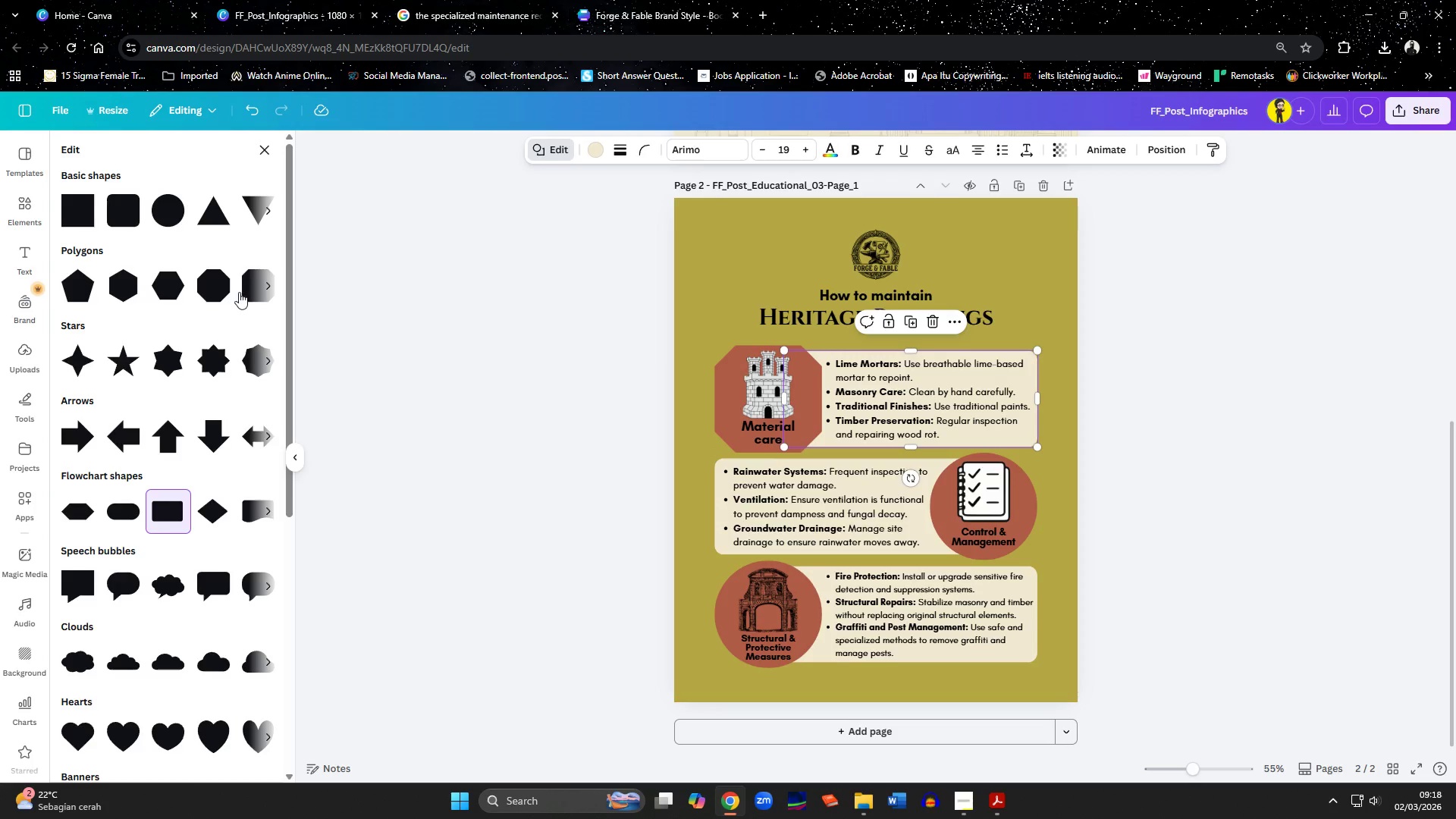 
left_click([199, 290])
 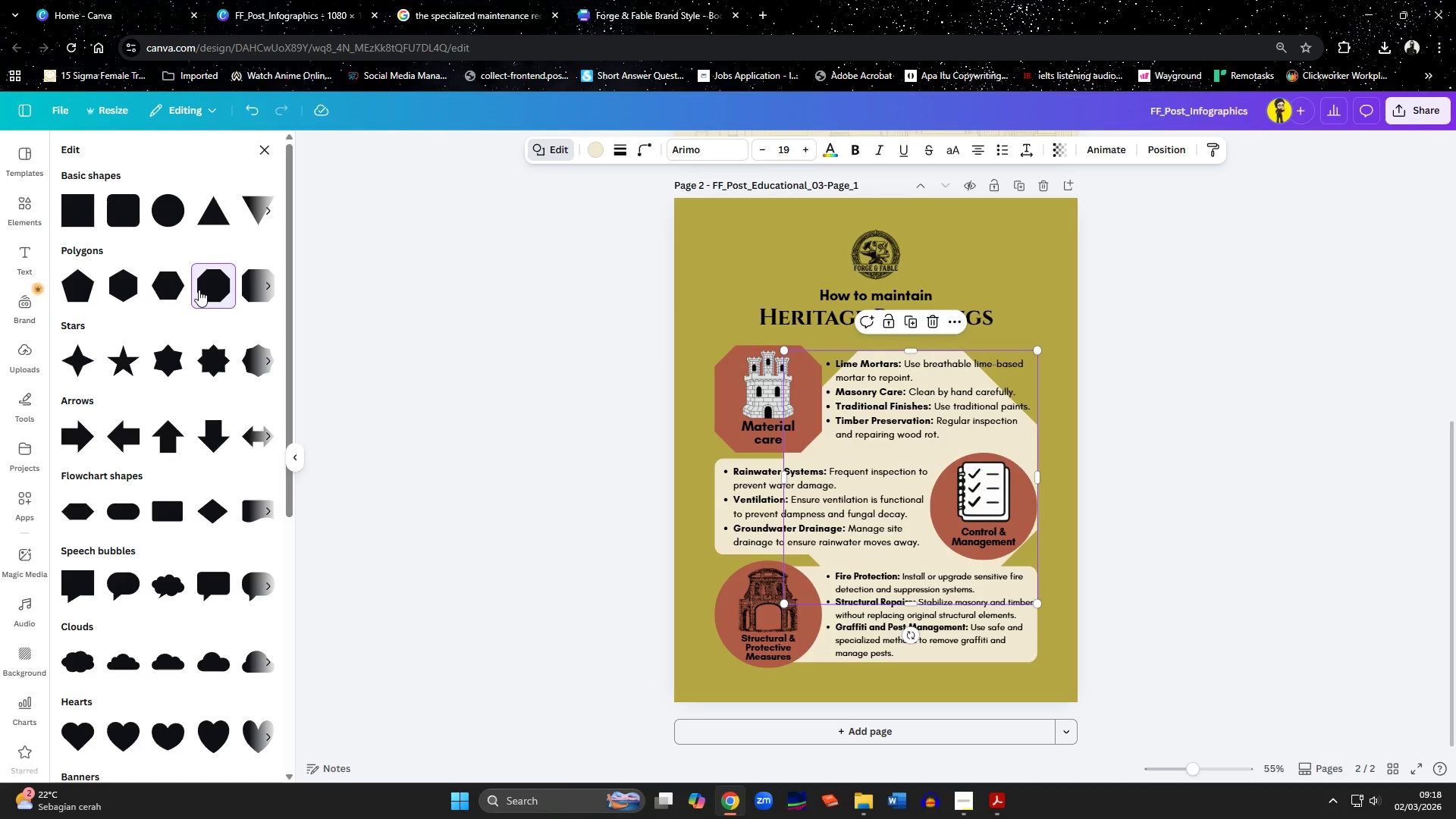 
left_click([241, 293])
 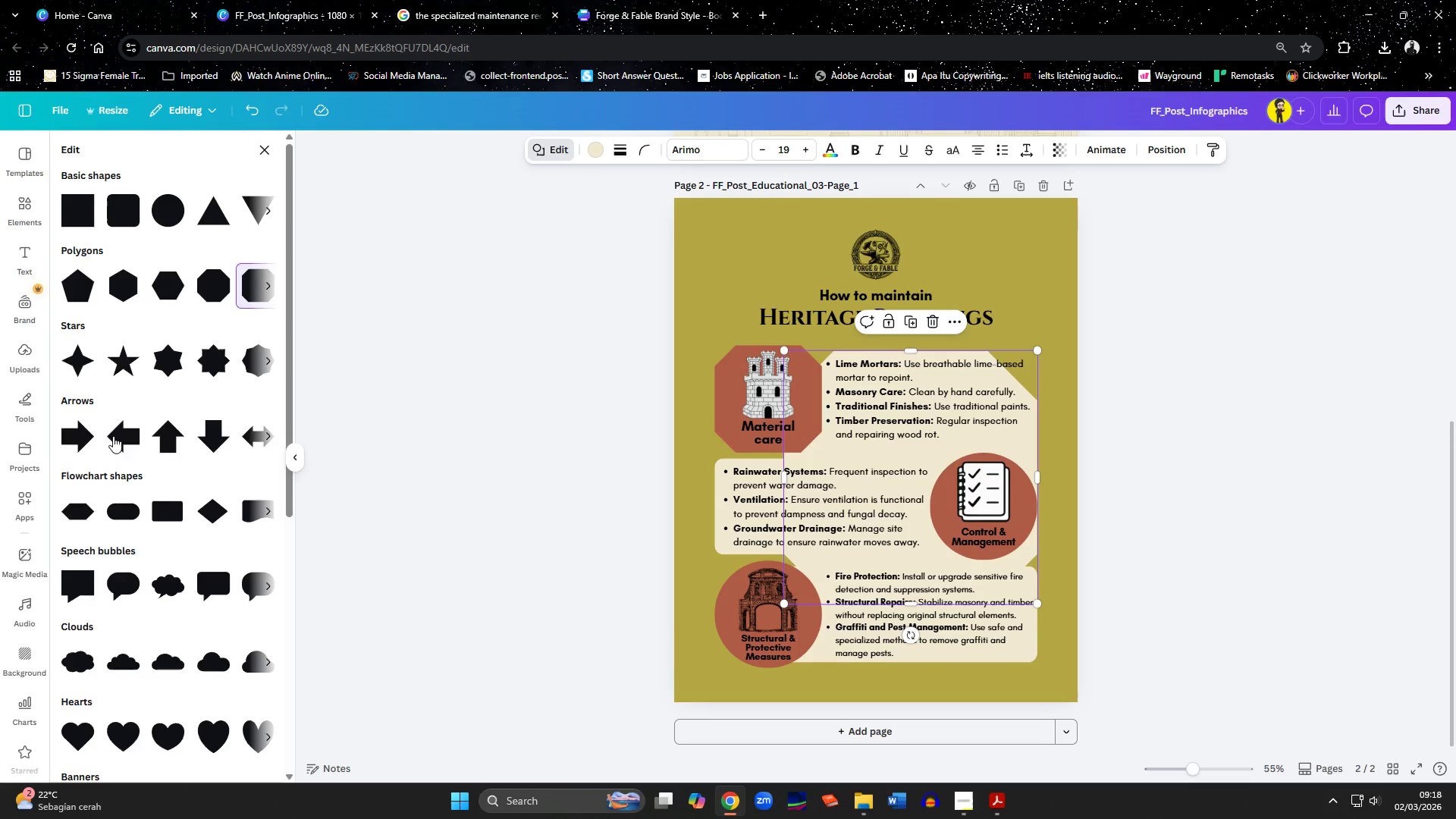 
left_click([124, 507])
 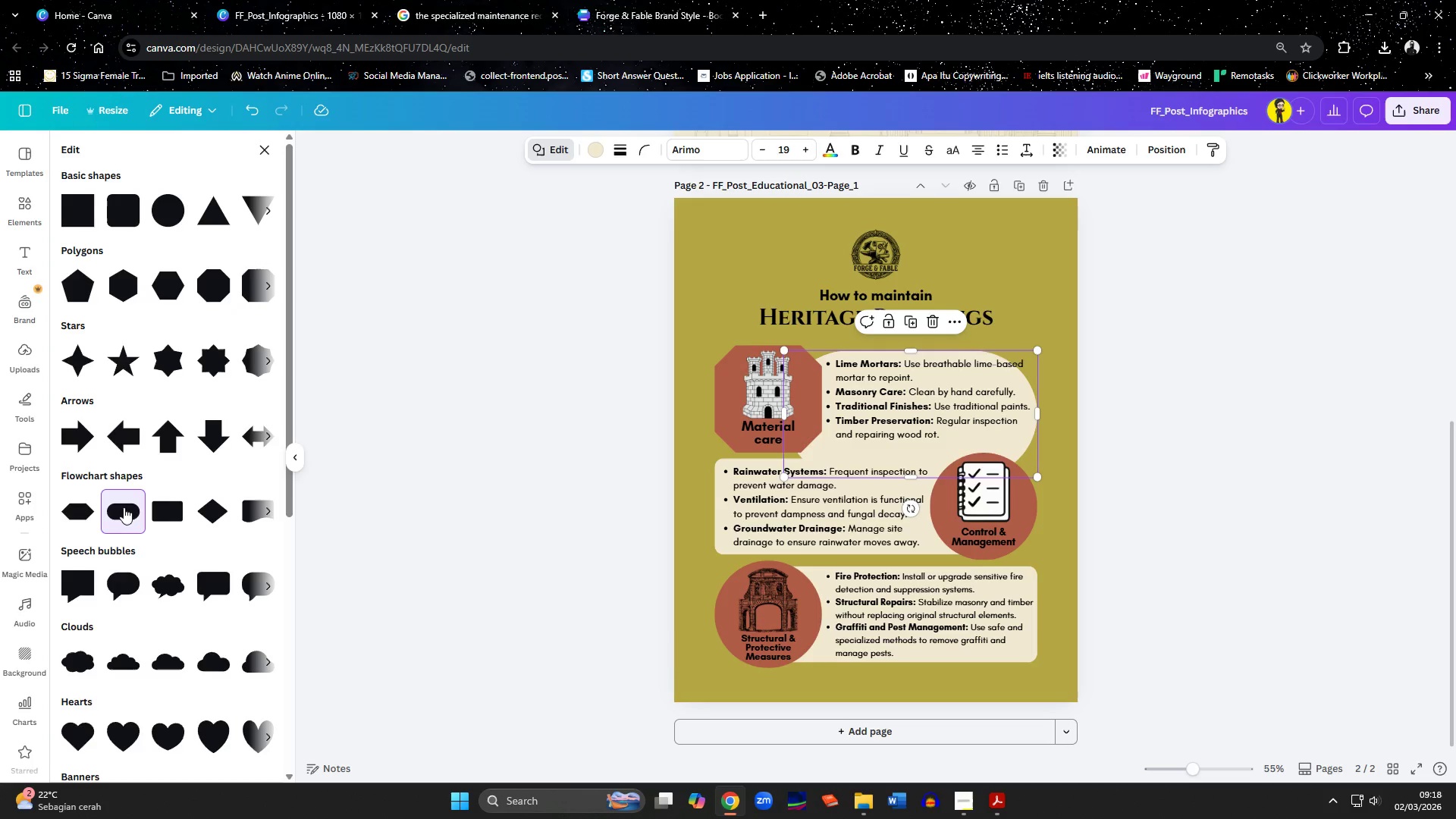 
wait(8.98)
 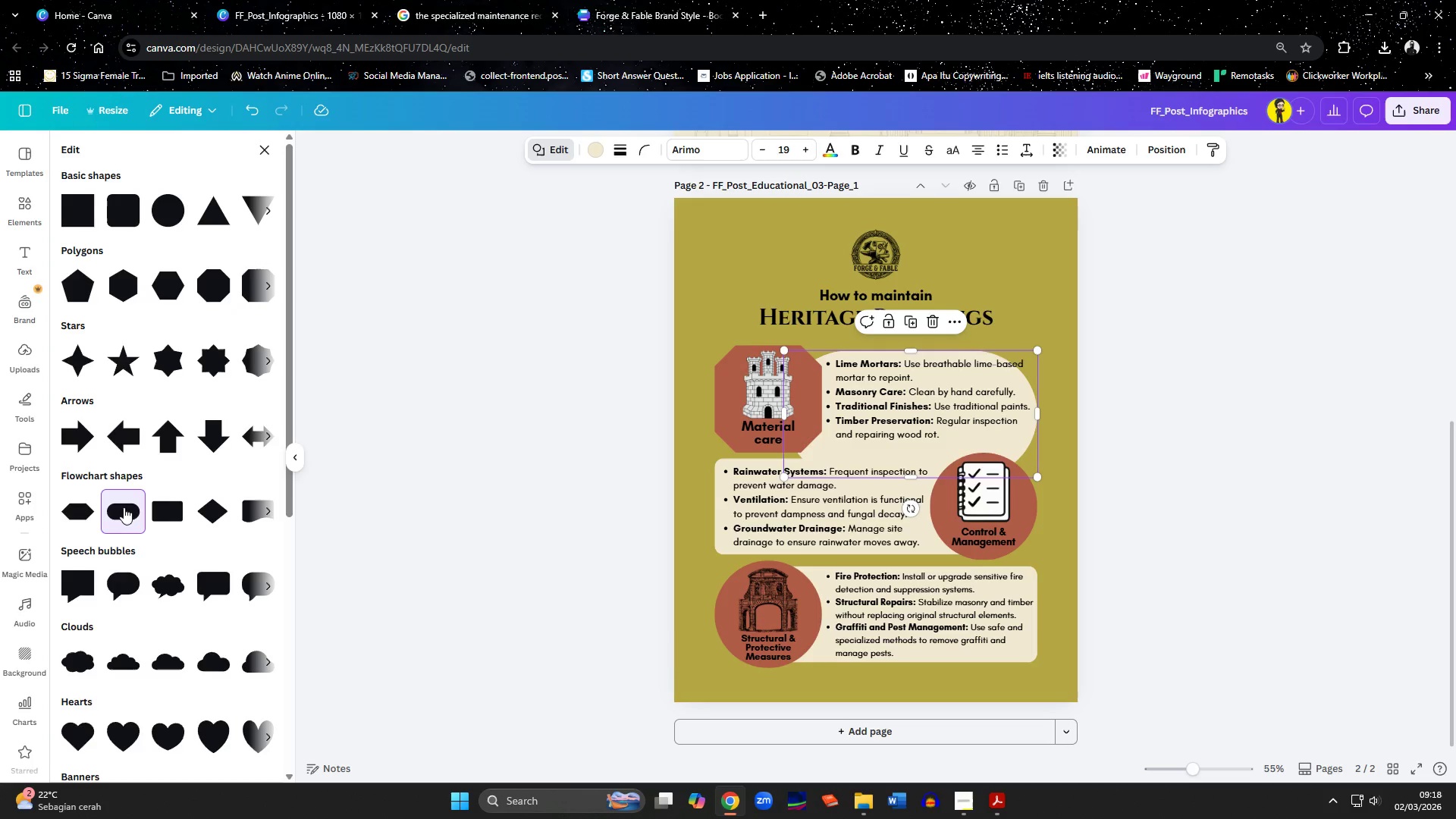 
left_click([79, 510])
 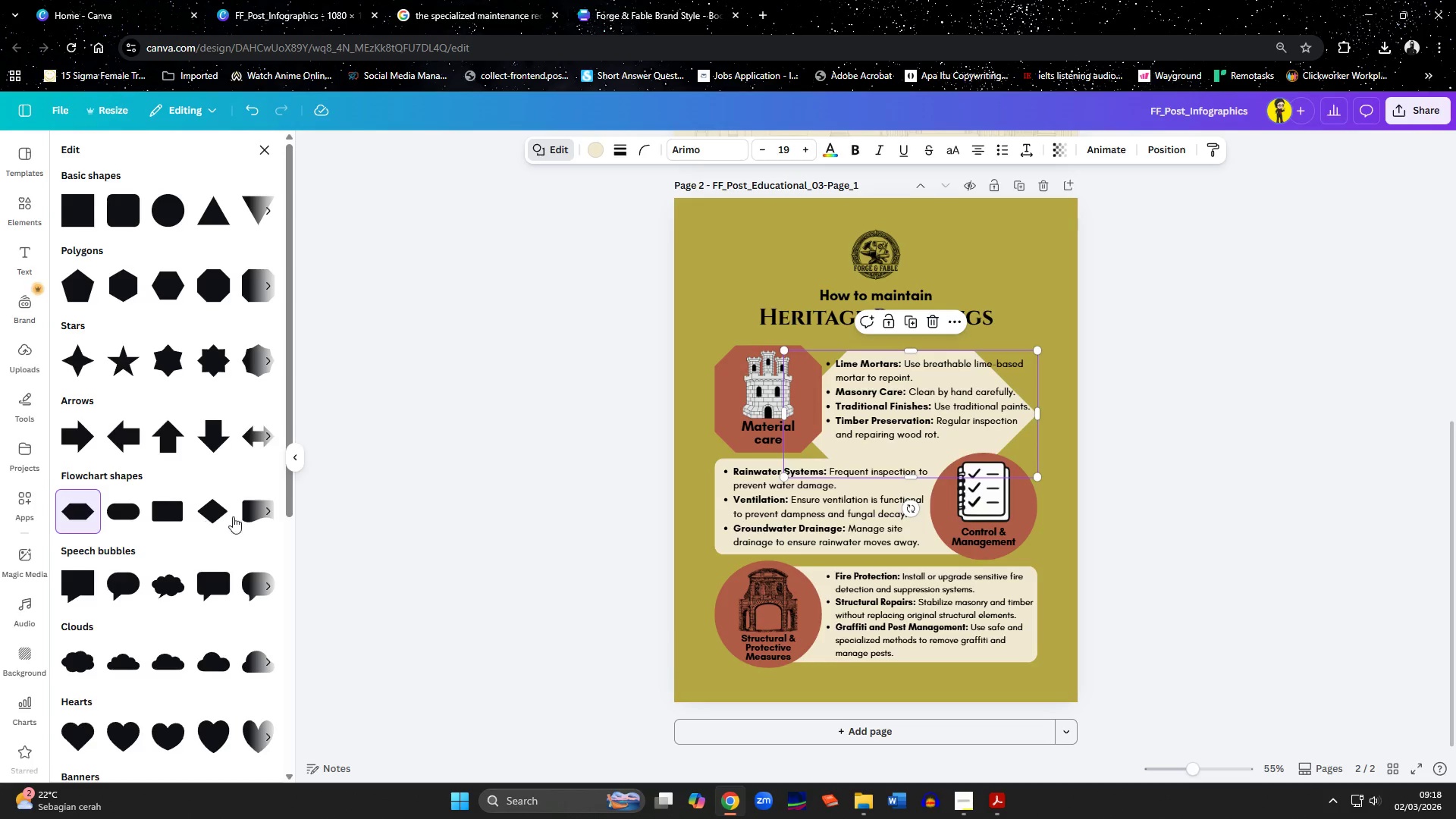 
left_click([265, 512])
 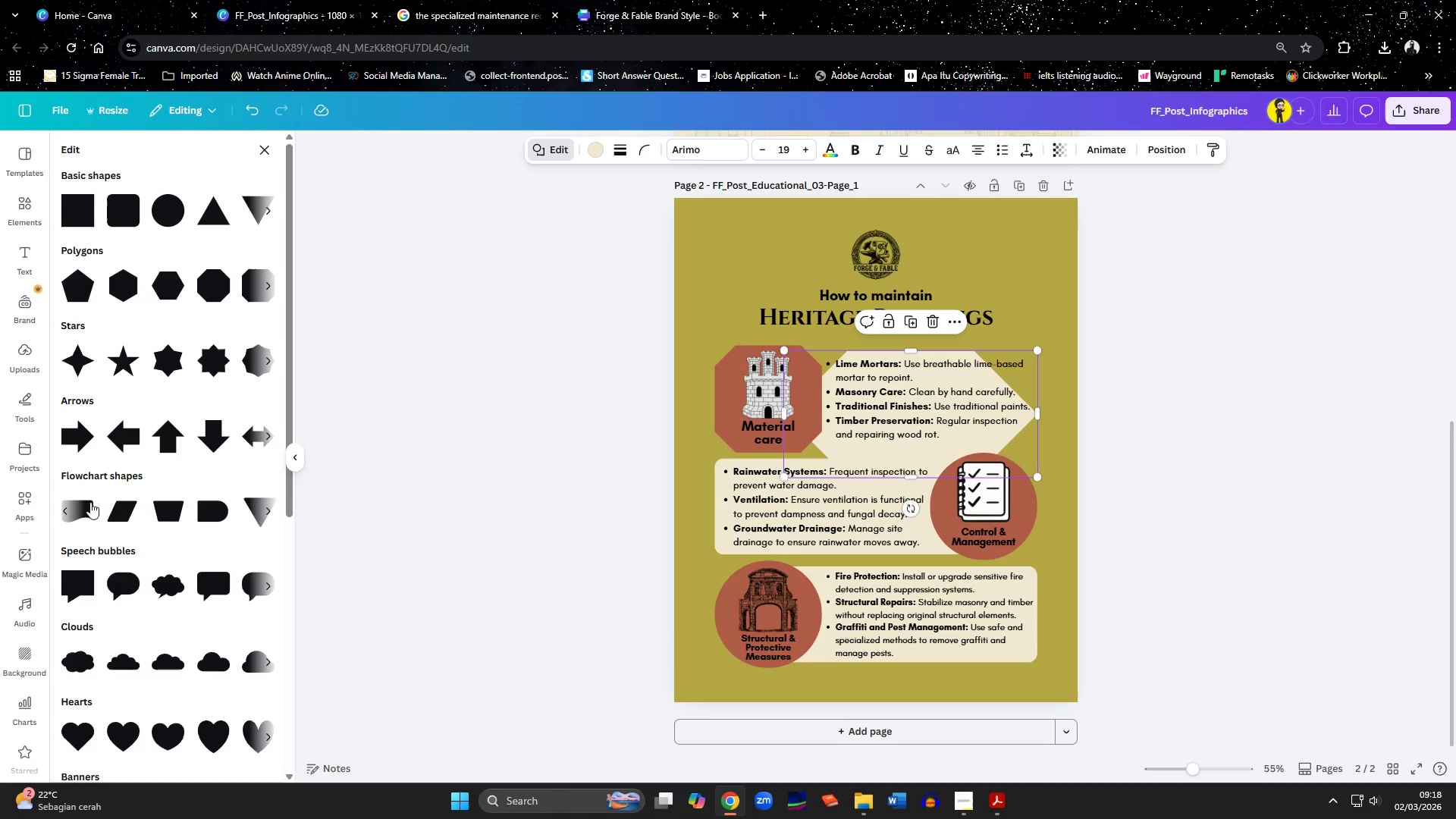 
left_click([216, 513])
 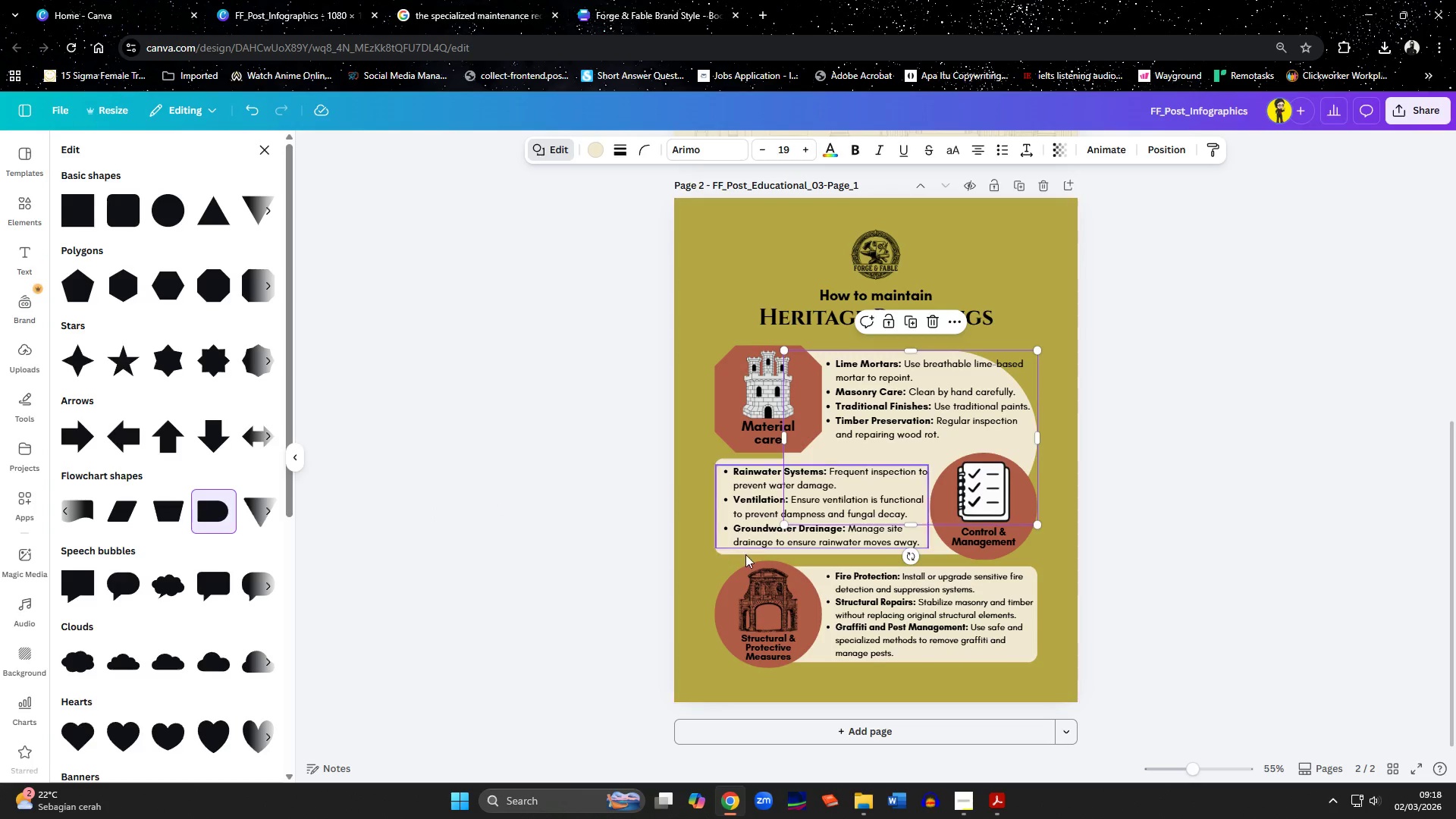 
left_click_drag(start_coordinate=[903, 525], to_coordinate=[910, 452])
 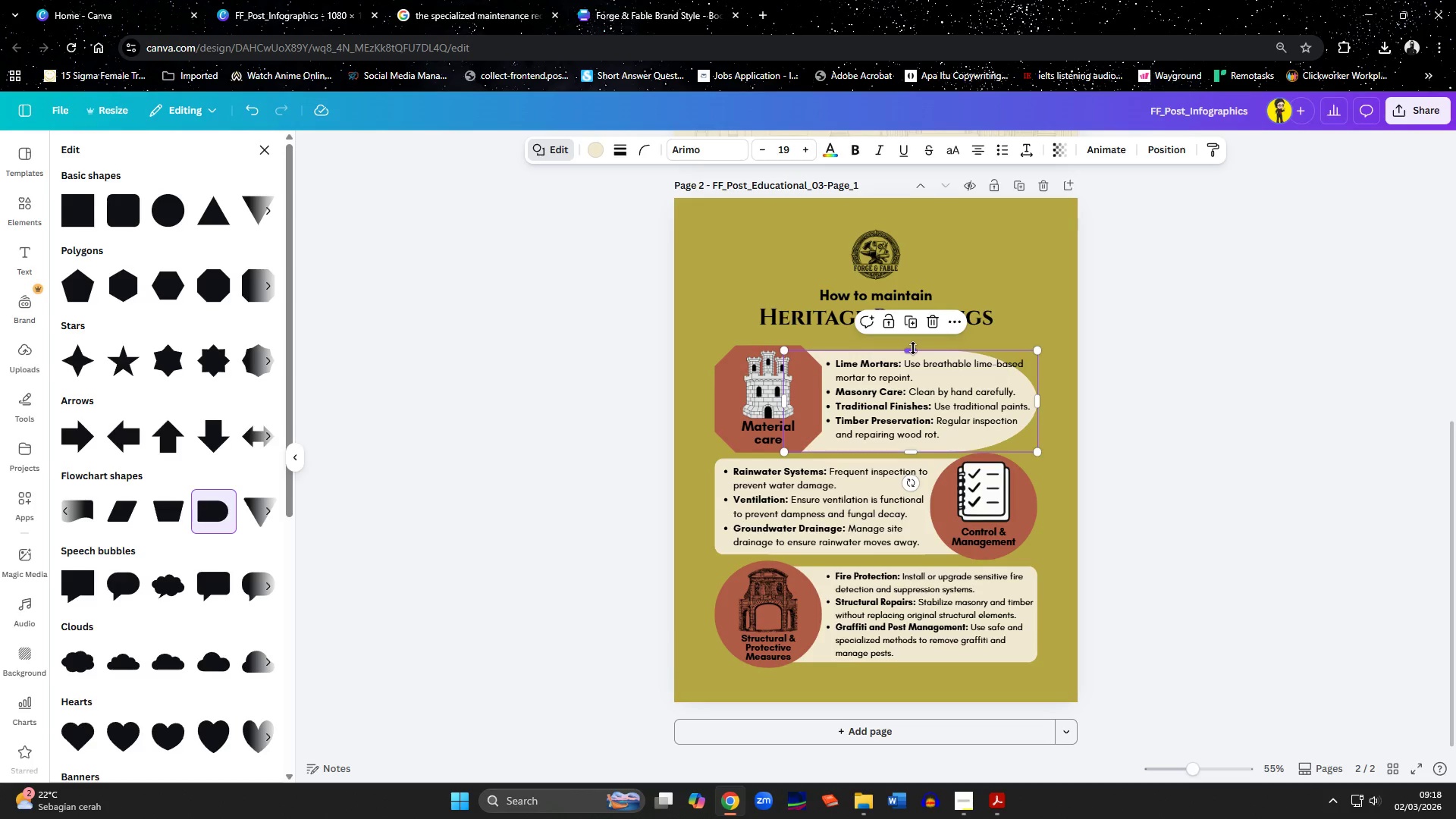 
left_click_drag(start_coordinate=[913, 348], to_coordinate=[915, 340])
 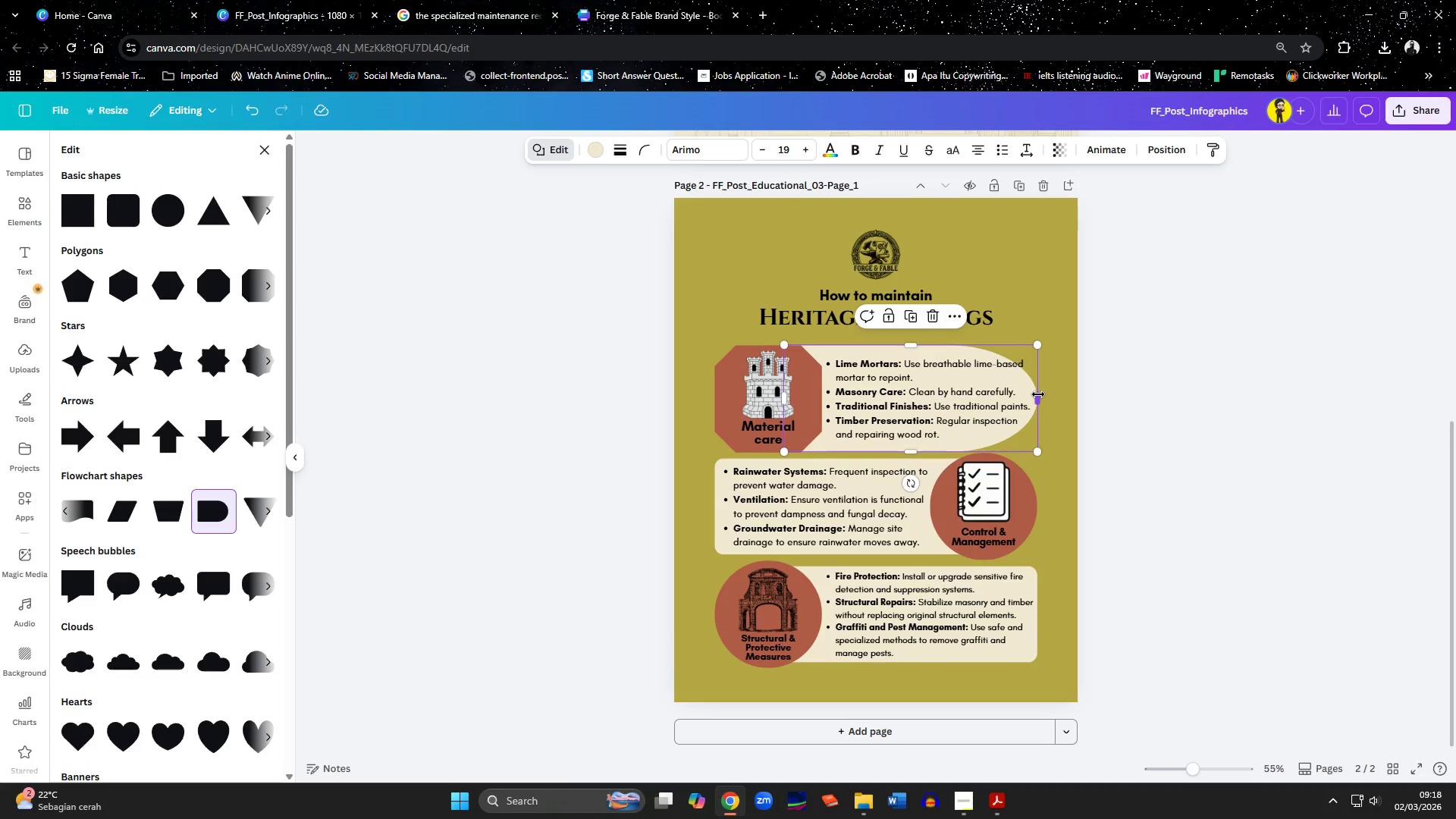 
left_click_drag(start_coordinate=[1038, 394], to_coordinate=[1048, 394])
 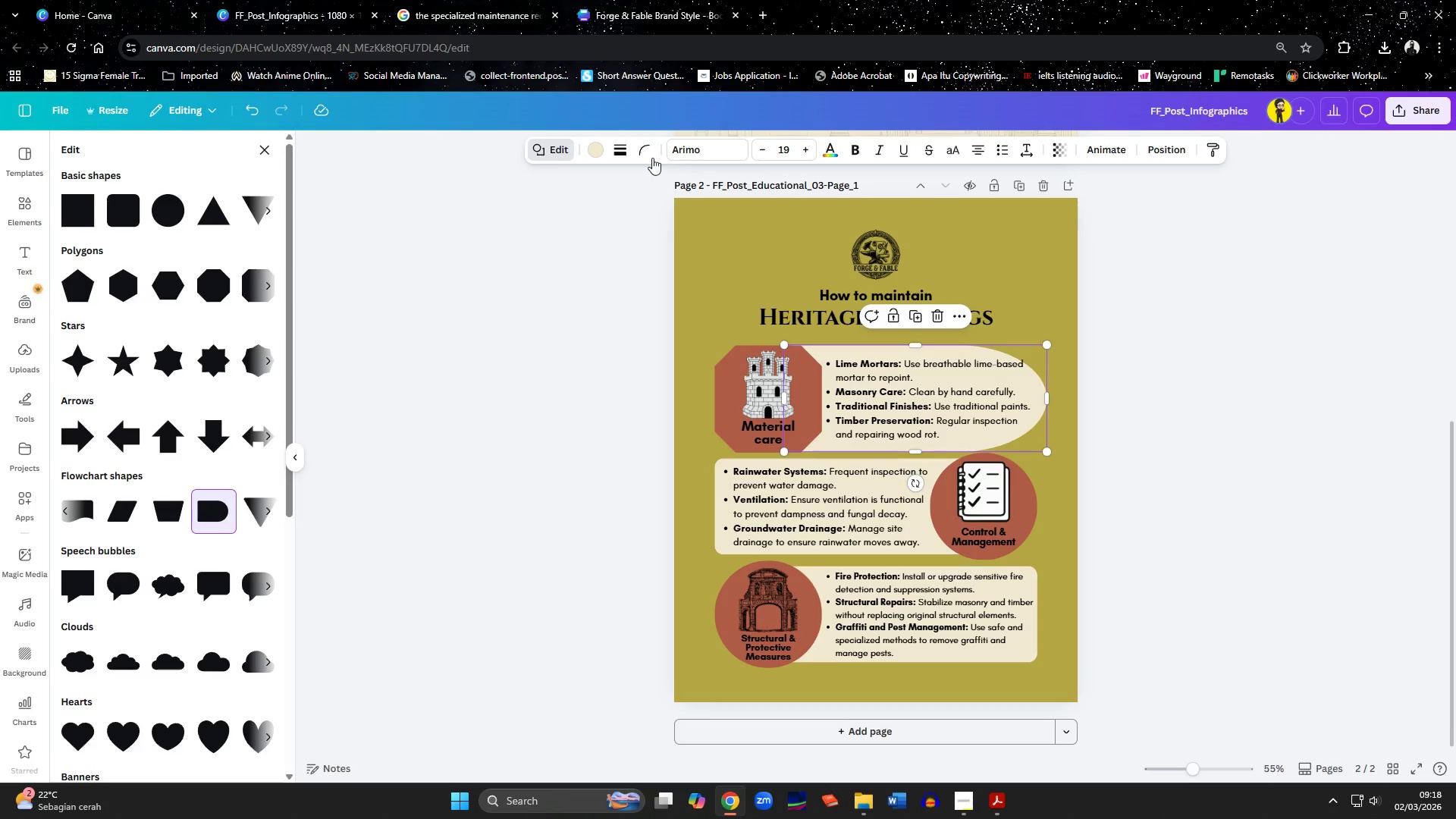 
left_click([647, 155])
 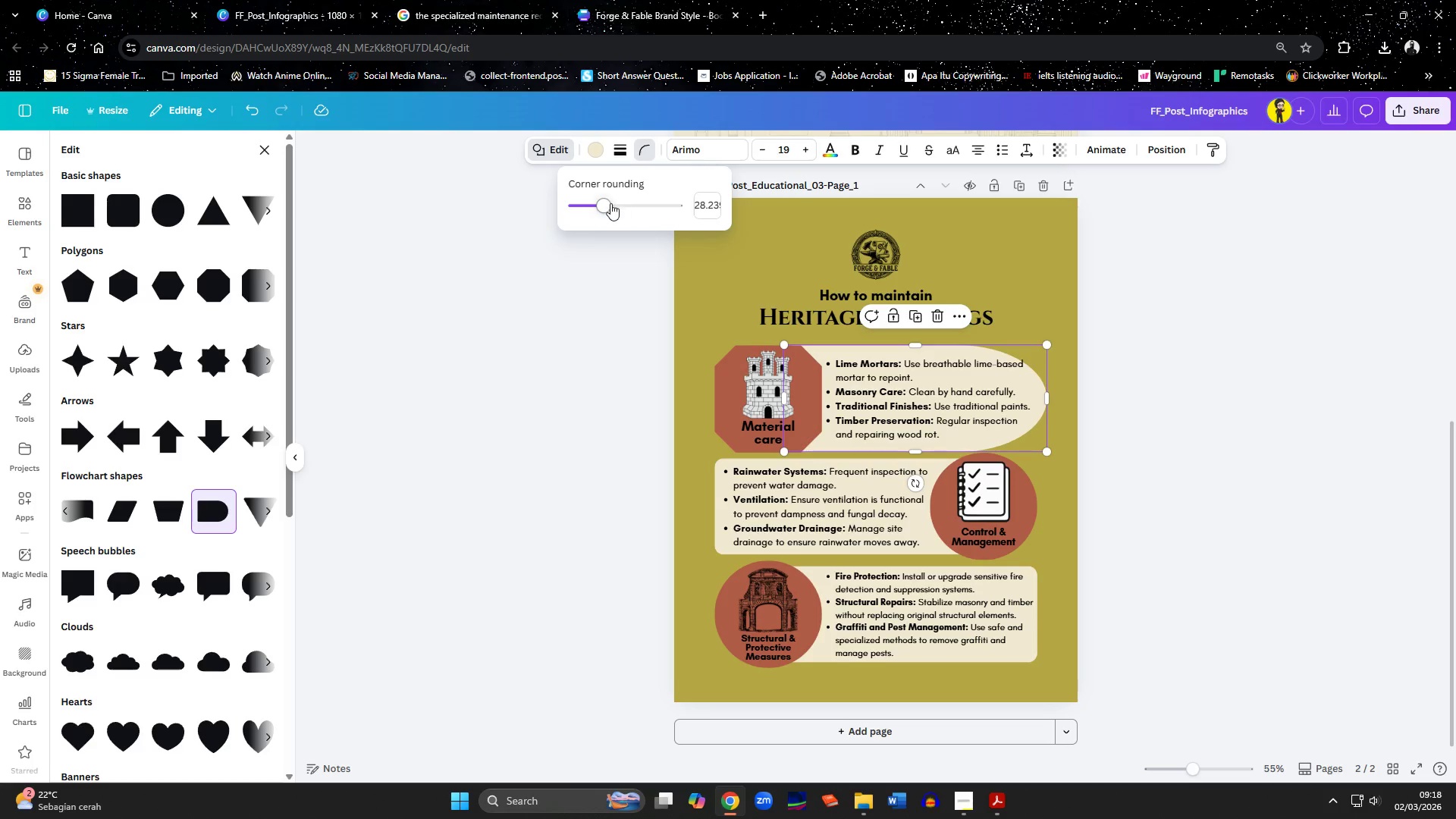 
left_click_drag(start_coordinate=[604, 206], to_coordinate=[575, 204])
 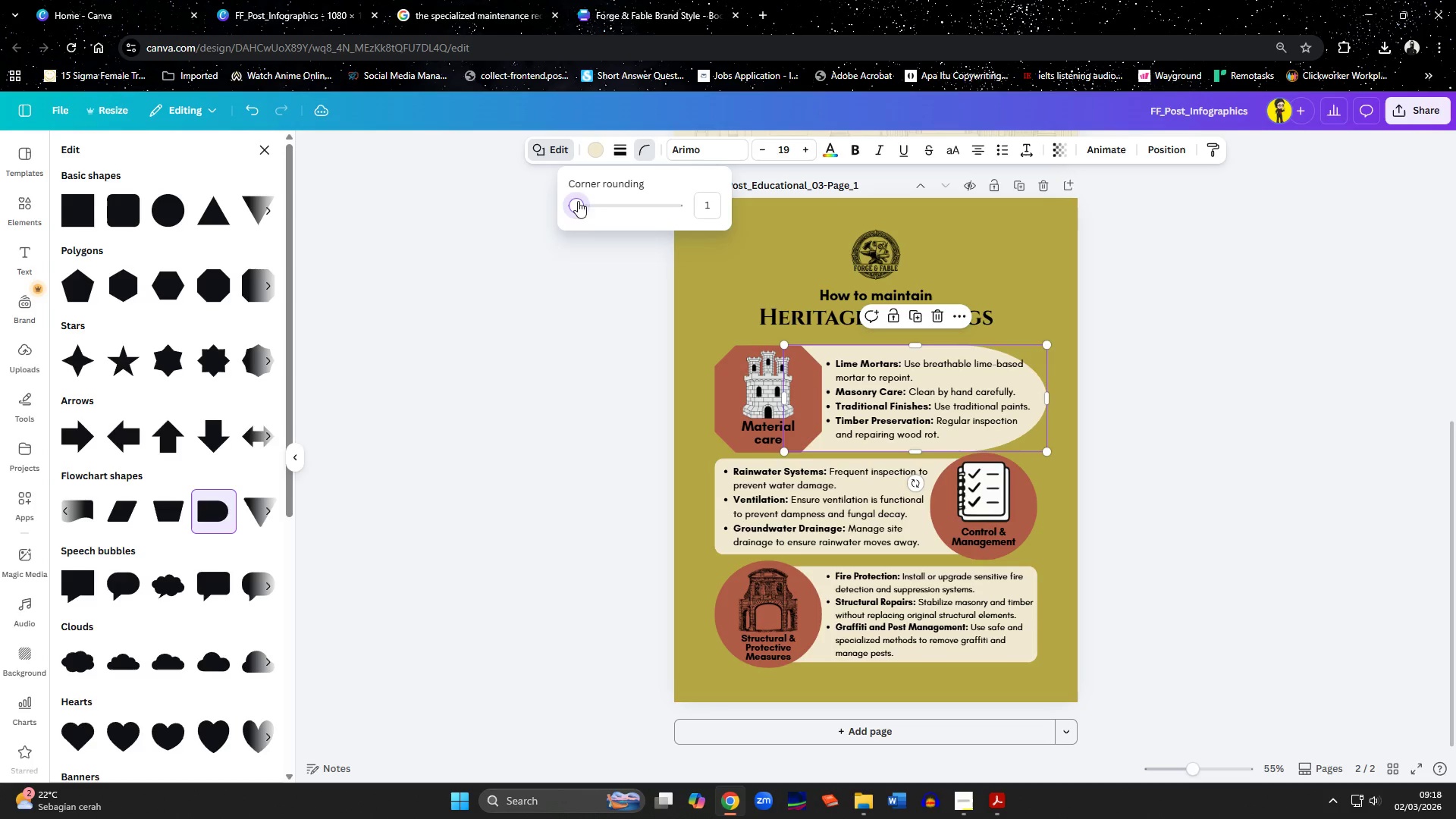 
left_click_drag(start_coordinate=[577, 201], to_coordinate=[522, 212])
 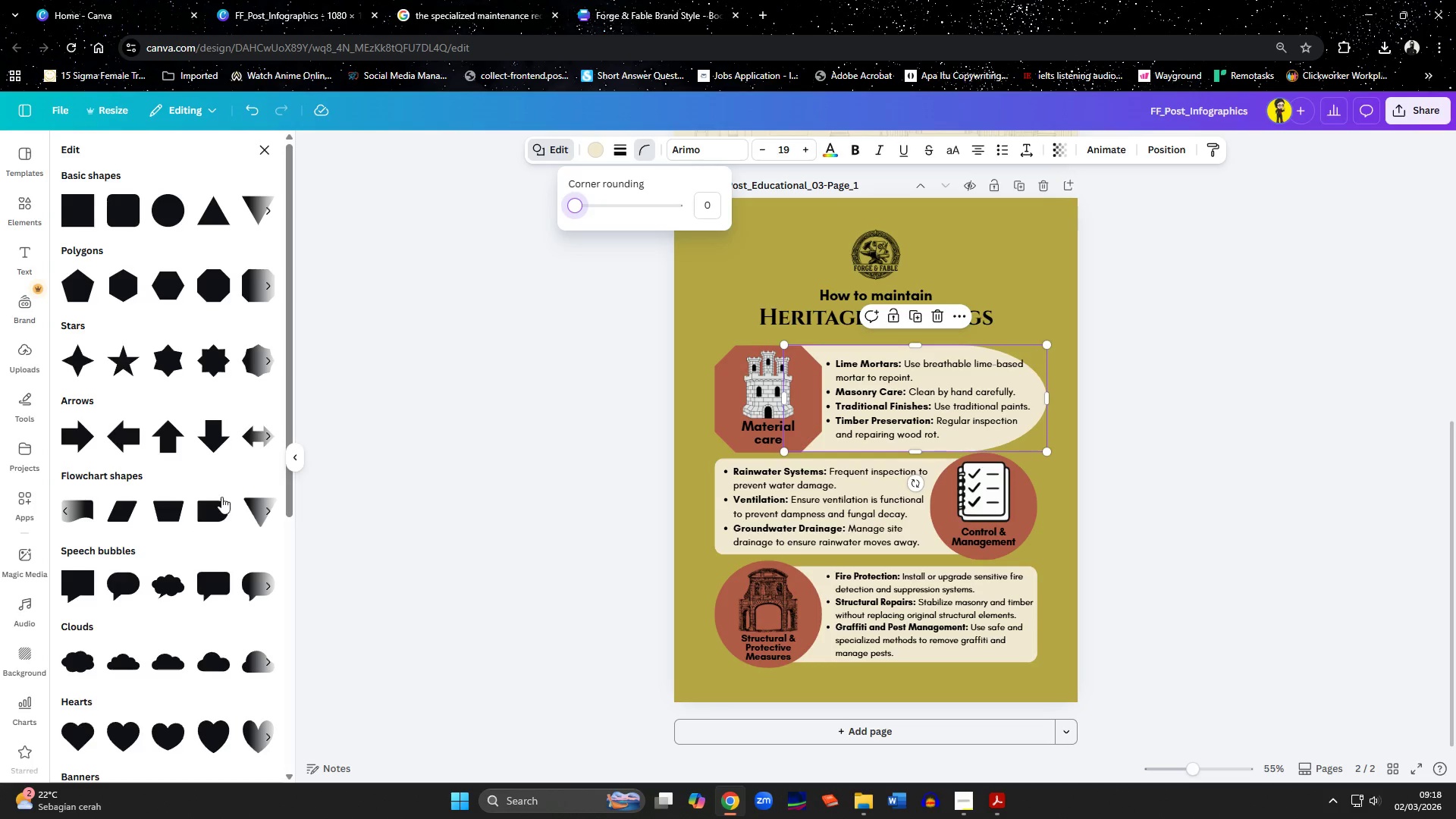 
left_click([87, 512])
 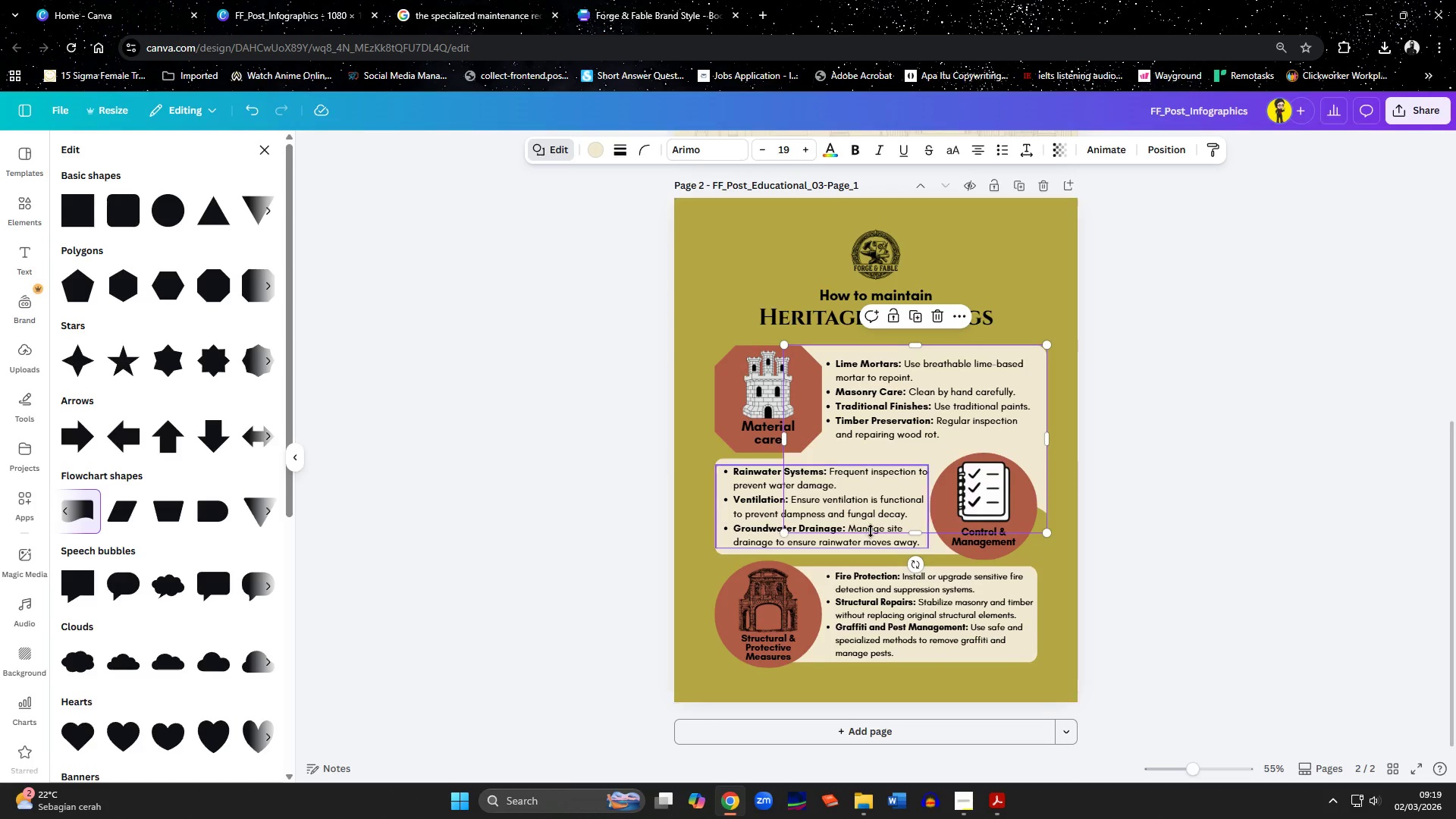 
left_click_drag(start_coordinate=[921, 532], to_coordinate=[924, 460])
 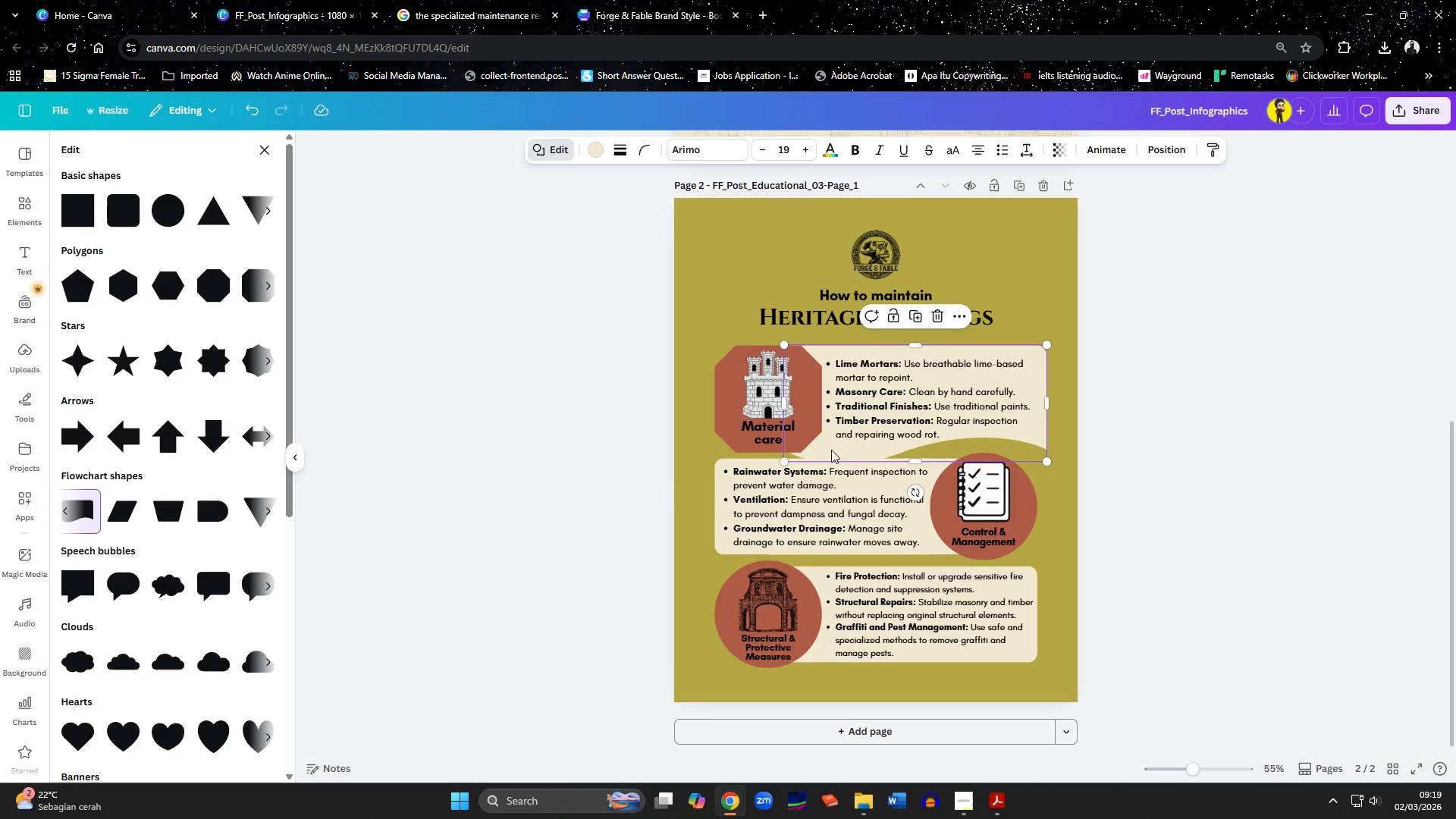 
left_click_drag(start_coordinate=[831, 448], to_coordinate=[831, 444])
 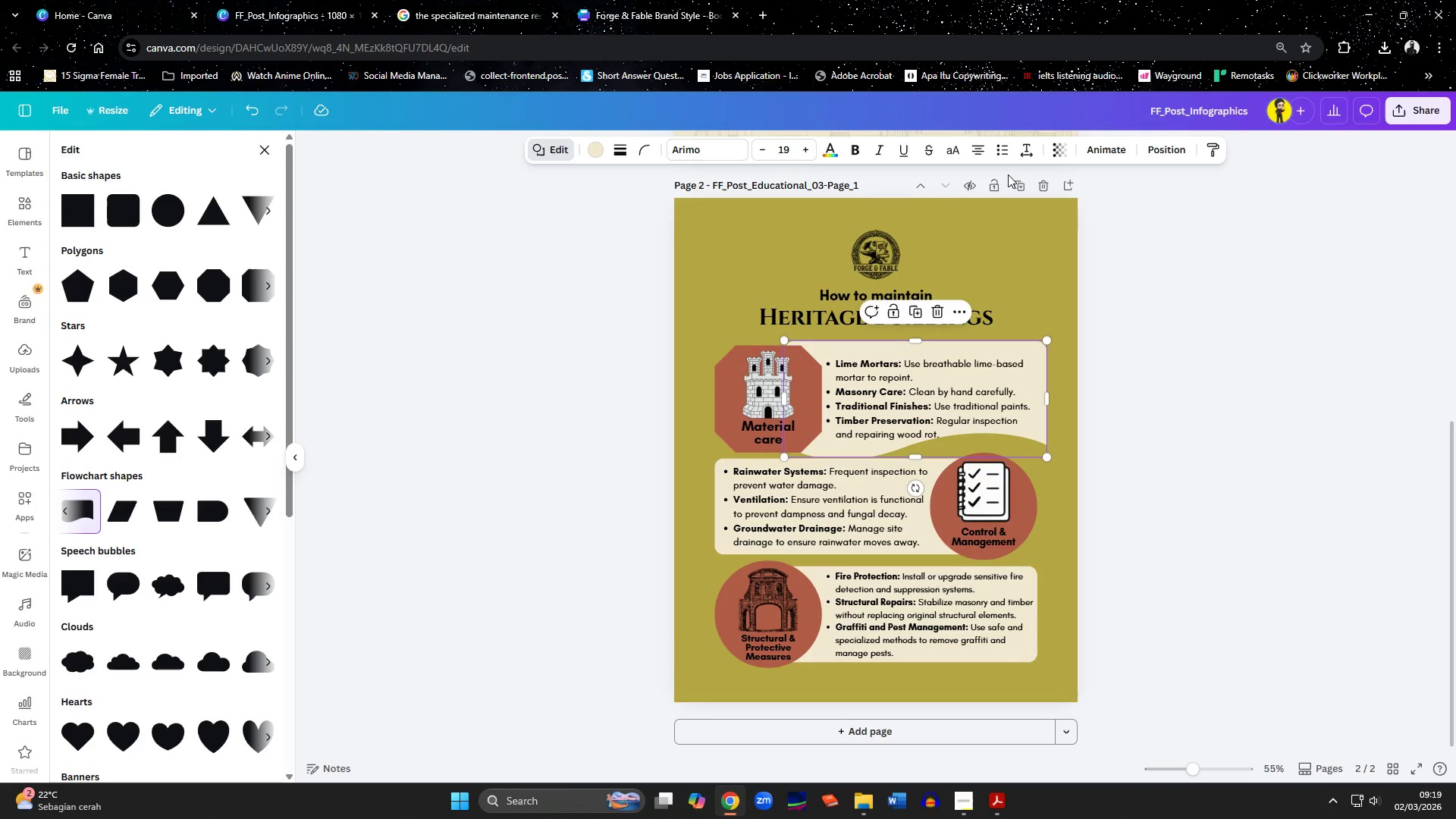 
wait(5.27)
 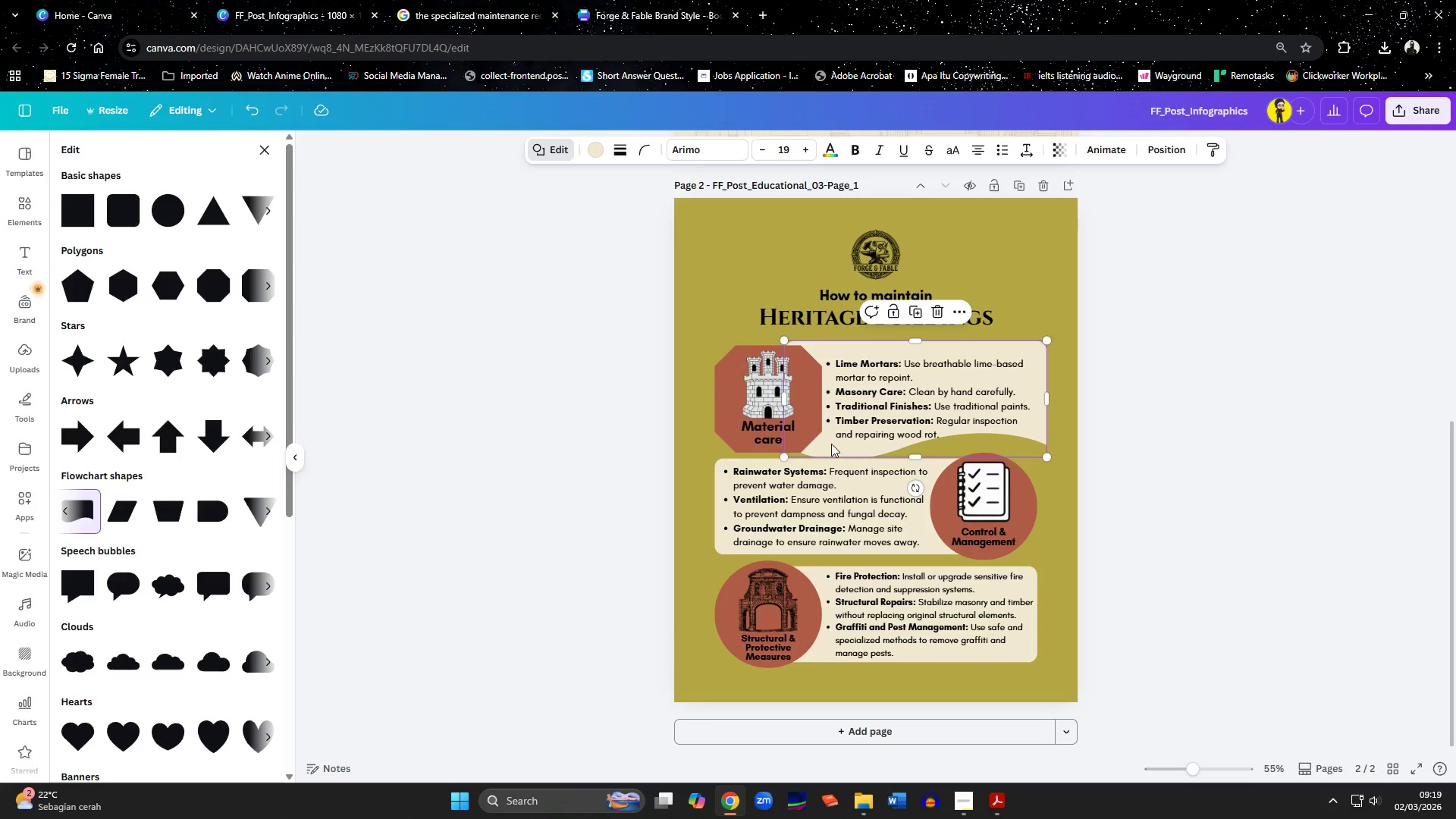 
left_click([839, 350])
 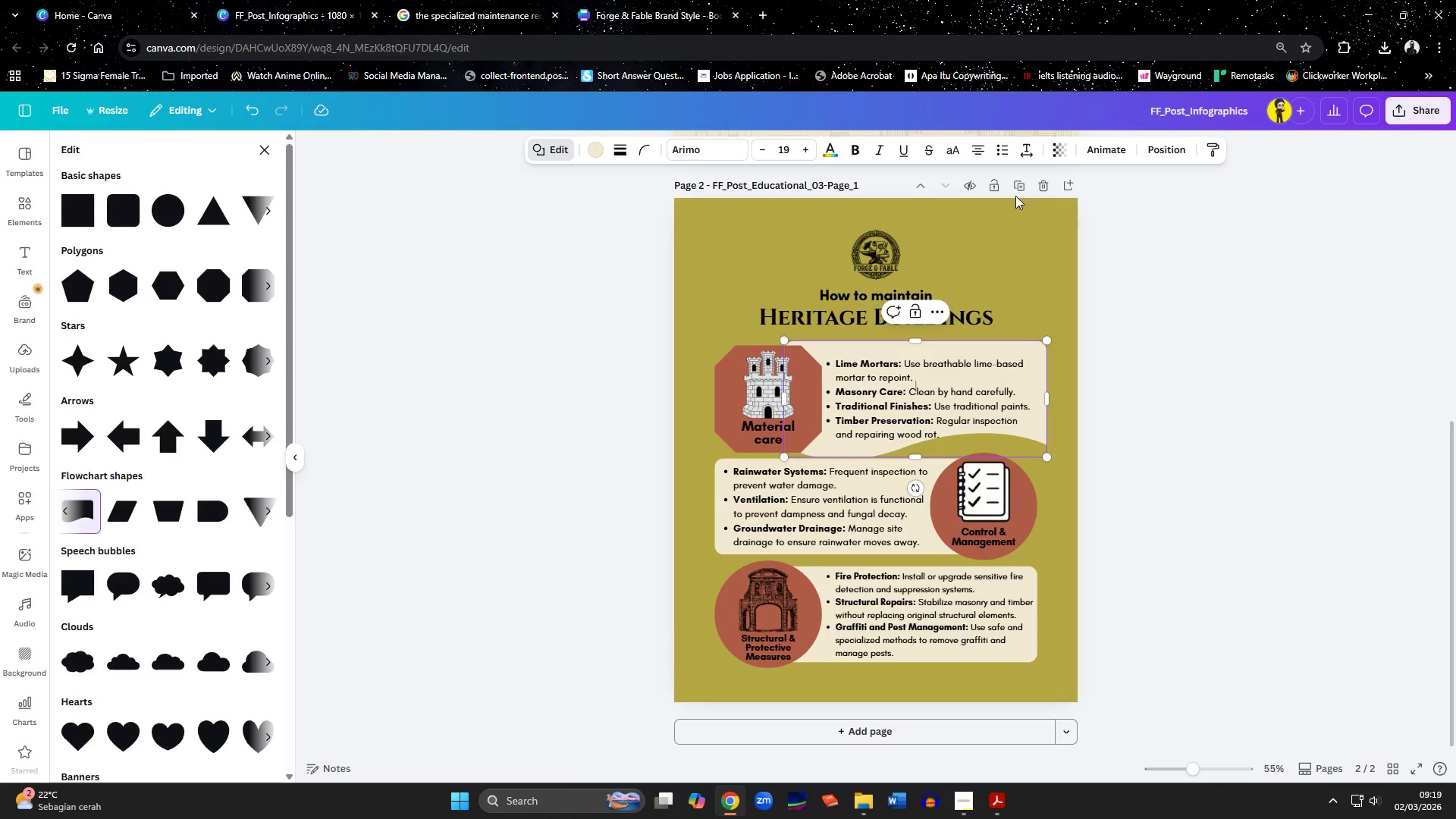 
left_click([1137, 408])
 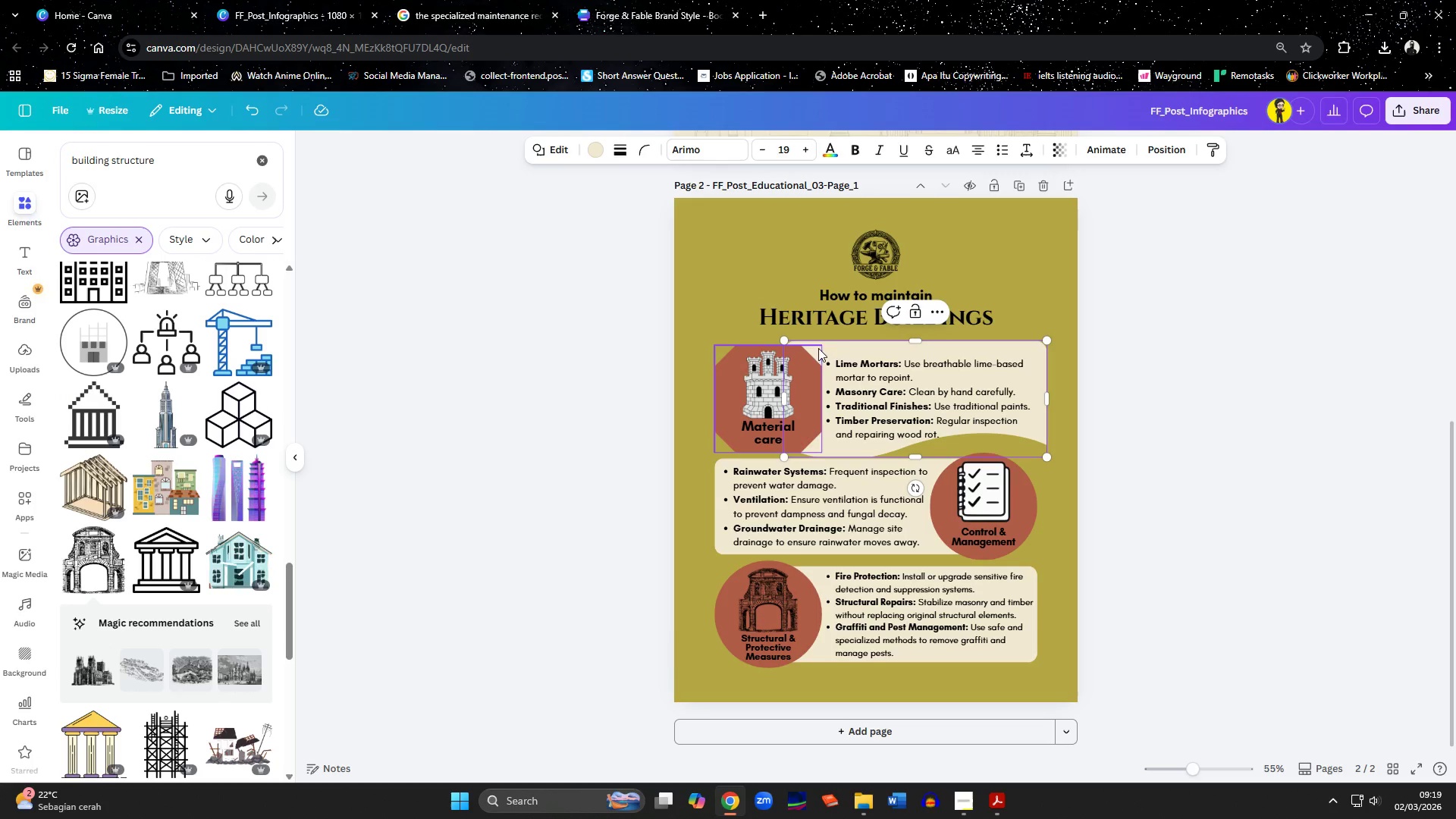 
left_click([854, 347])
 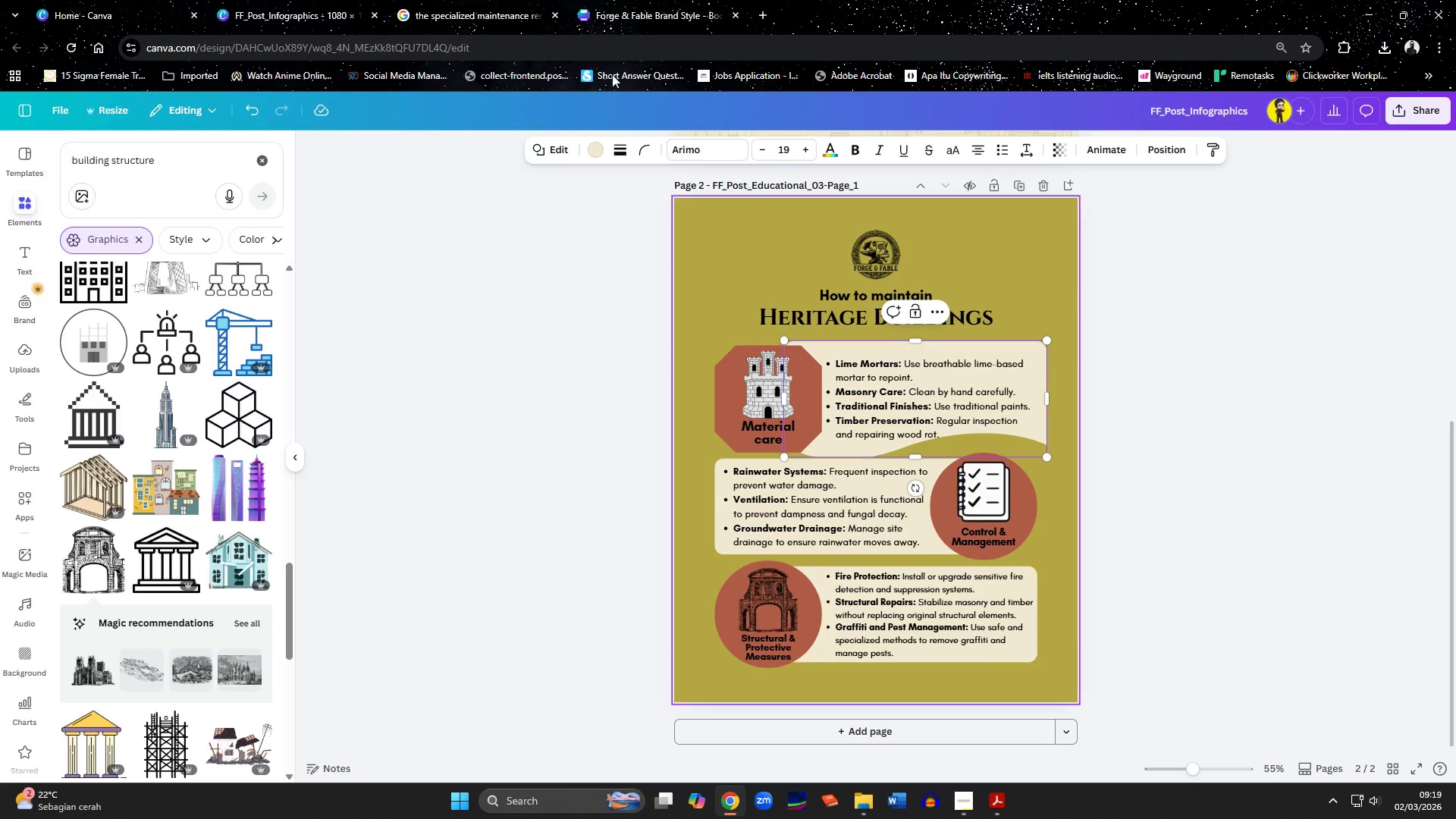 
left_click([548, 149])
 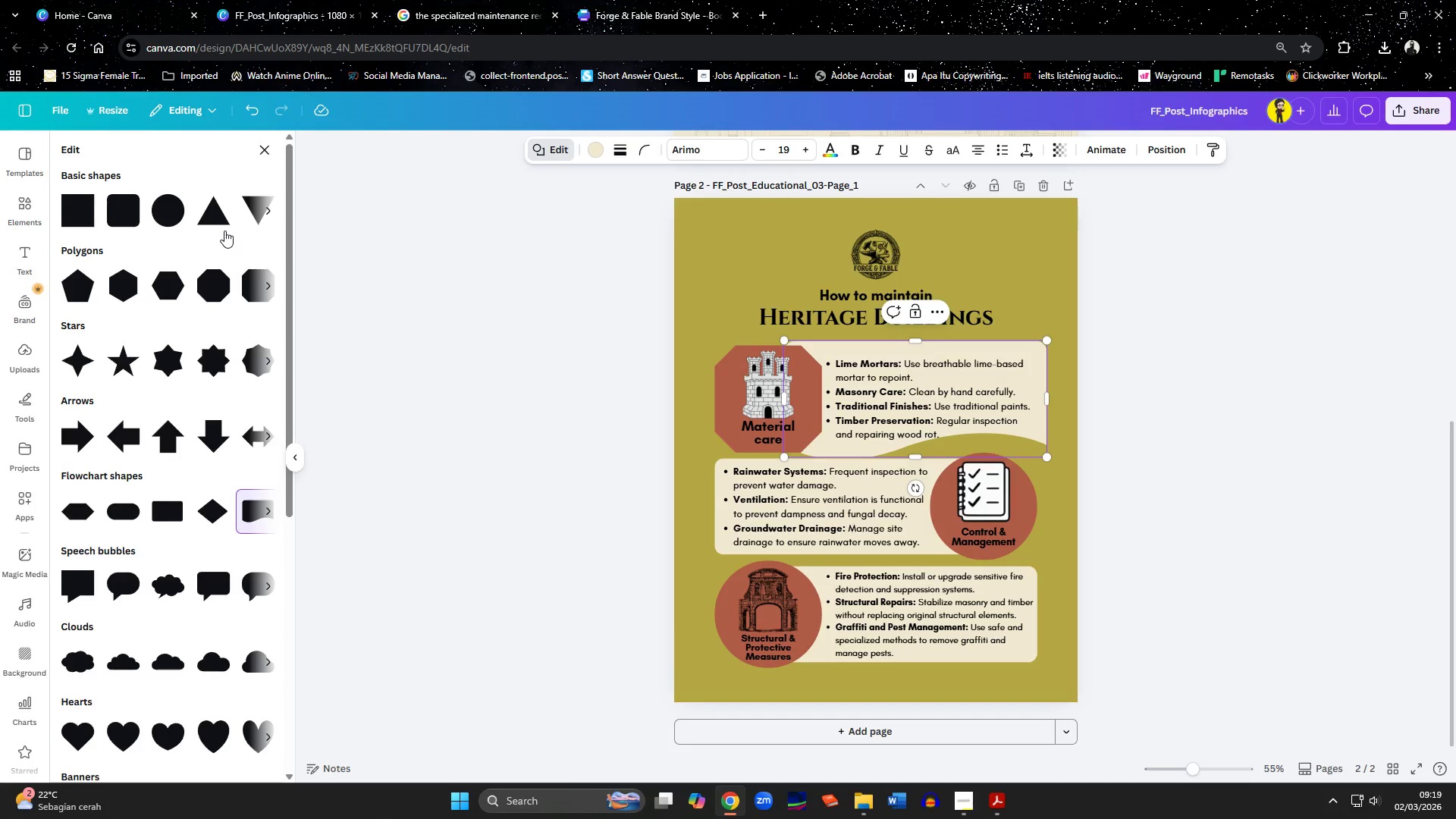 
left_click([270, 206])
 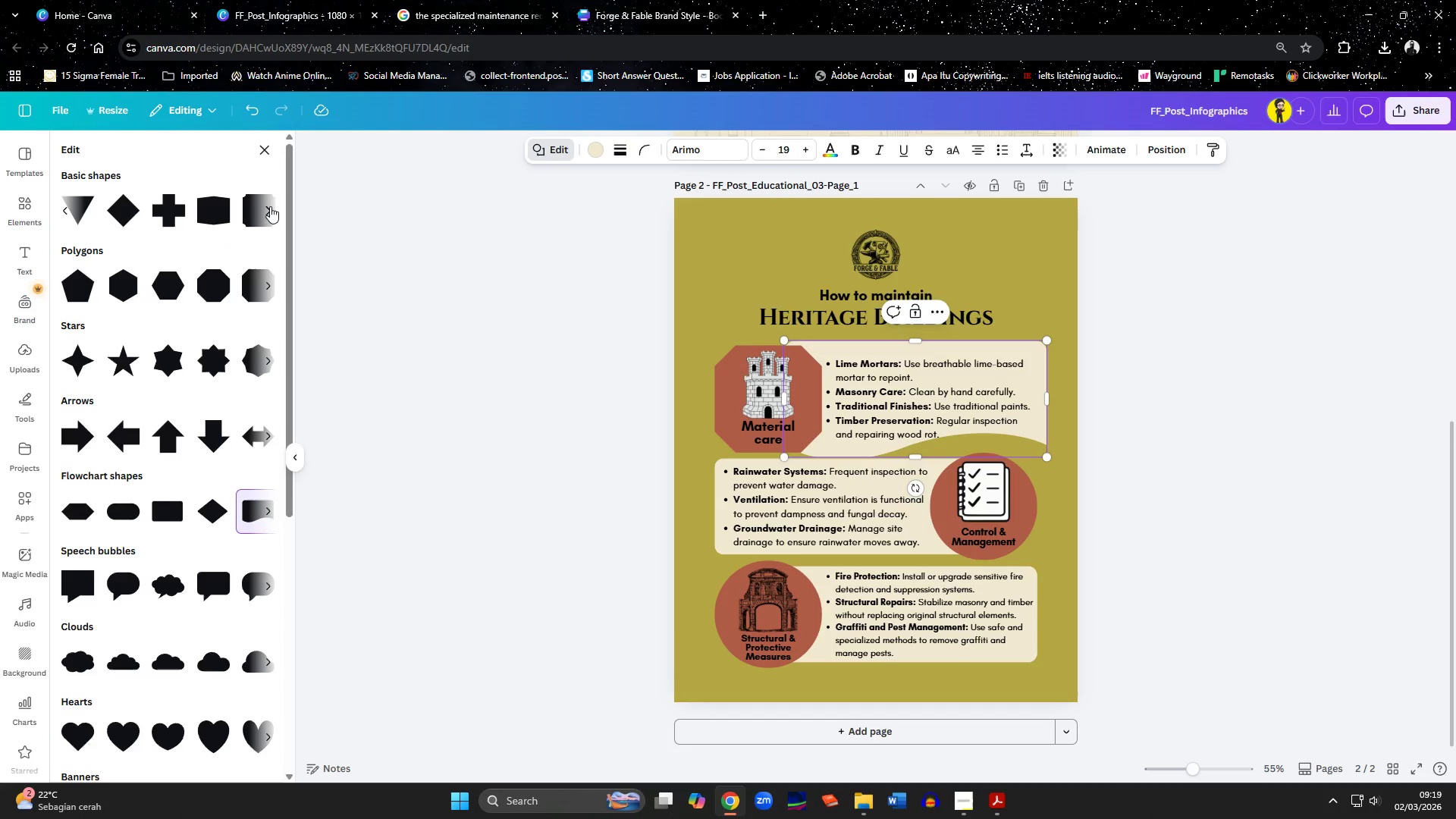 
left_click([209, 212])
 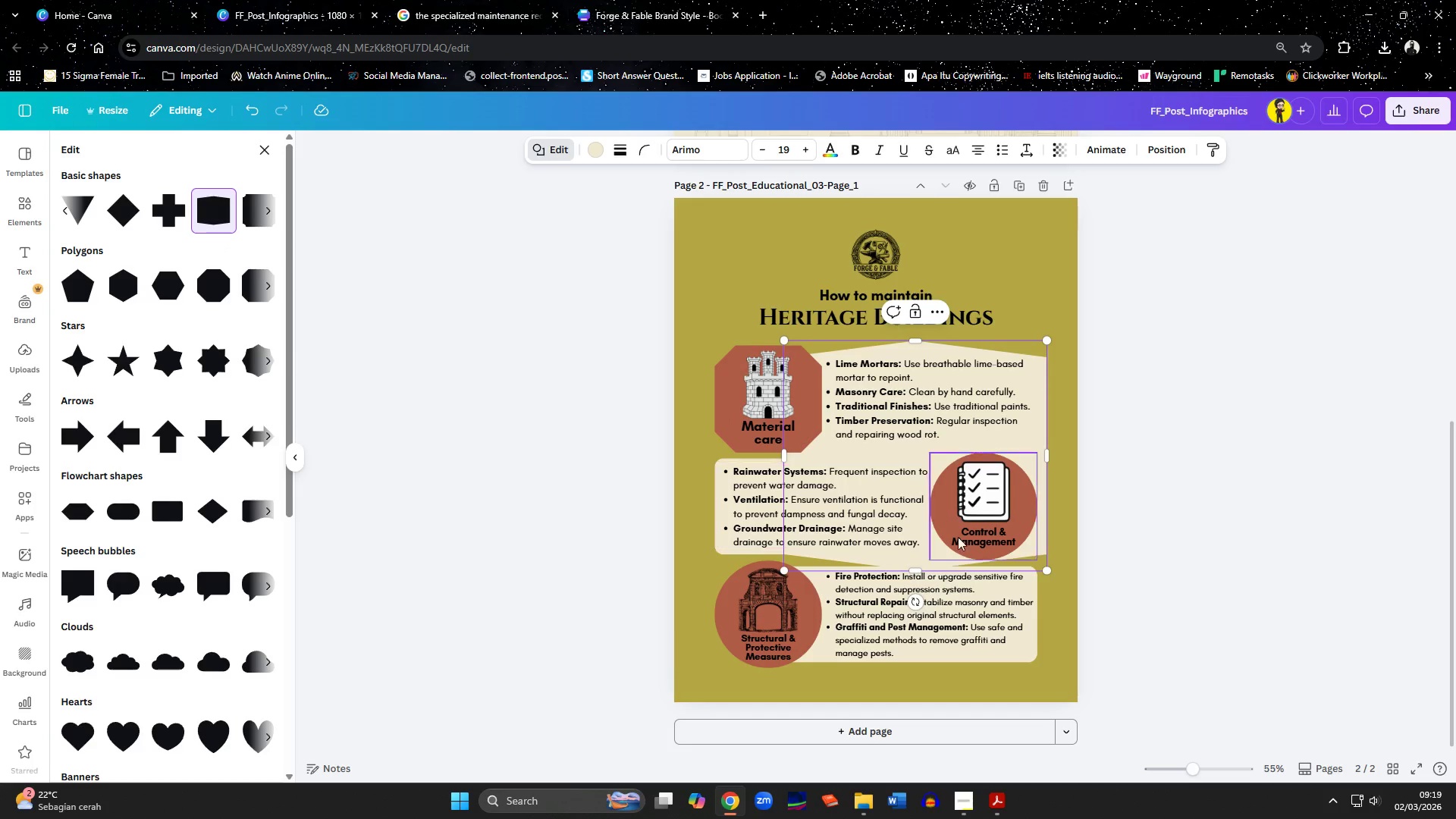 
left_click_drag(start_coordinate=[918, 575], to_coordinate=[940, 464])
 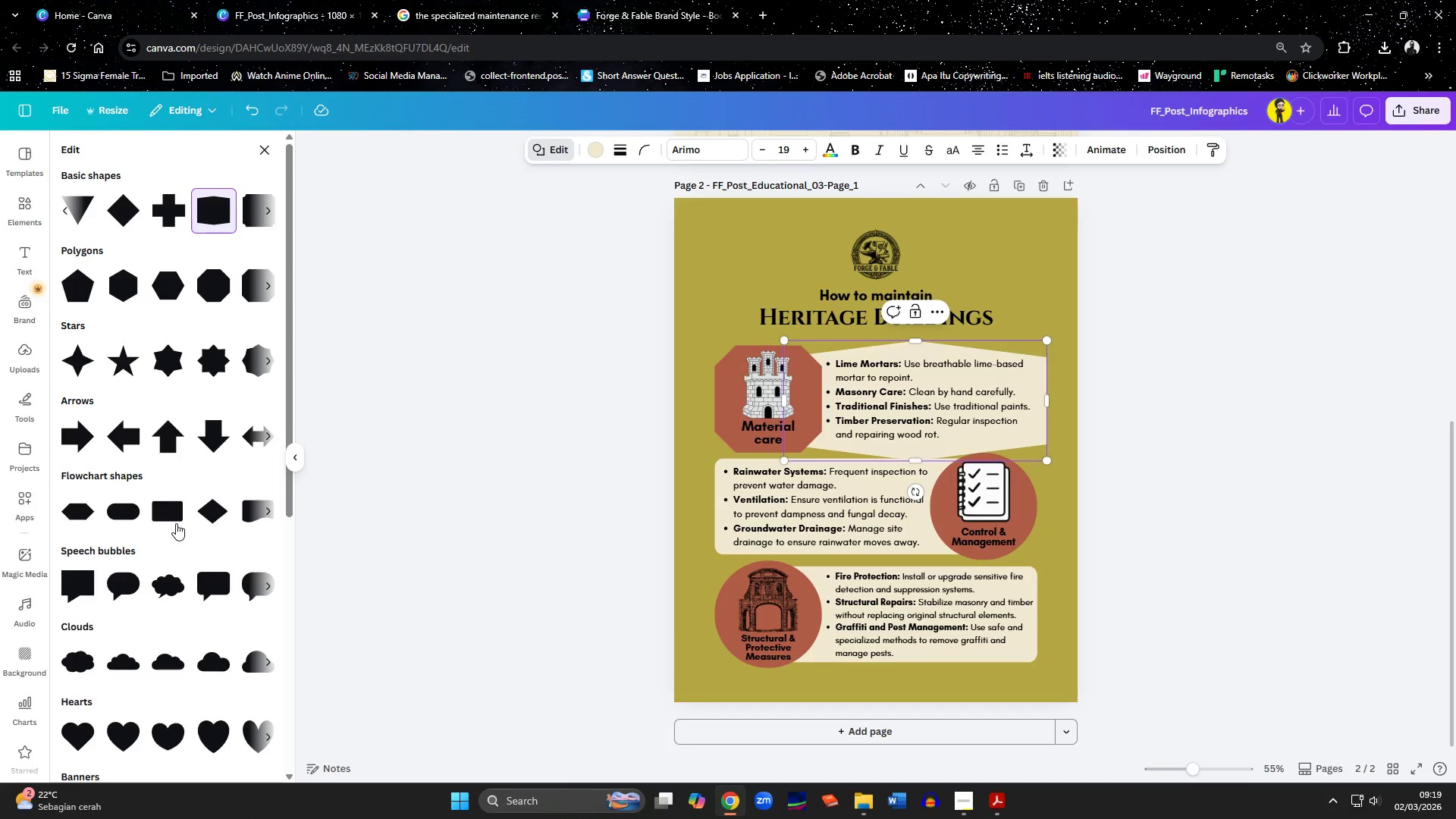 
left_click([176, 523])
 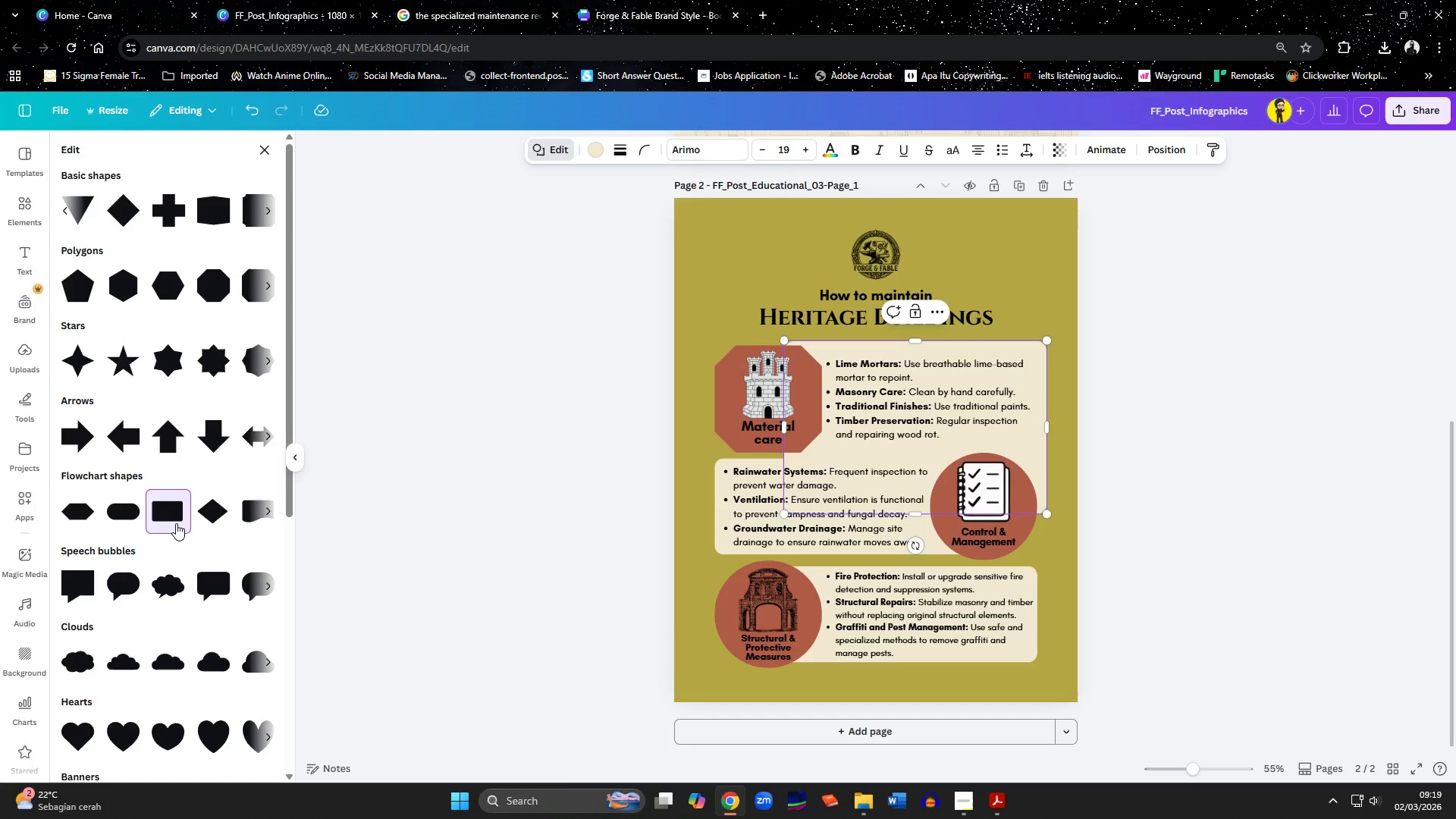 
wait(8.78)
 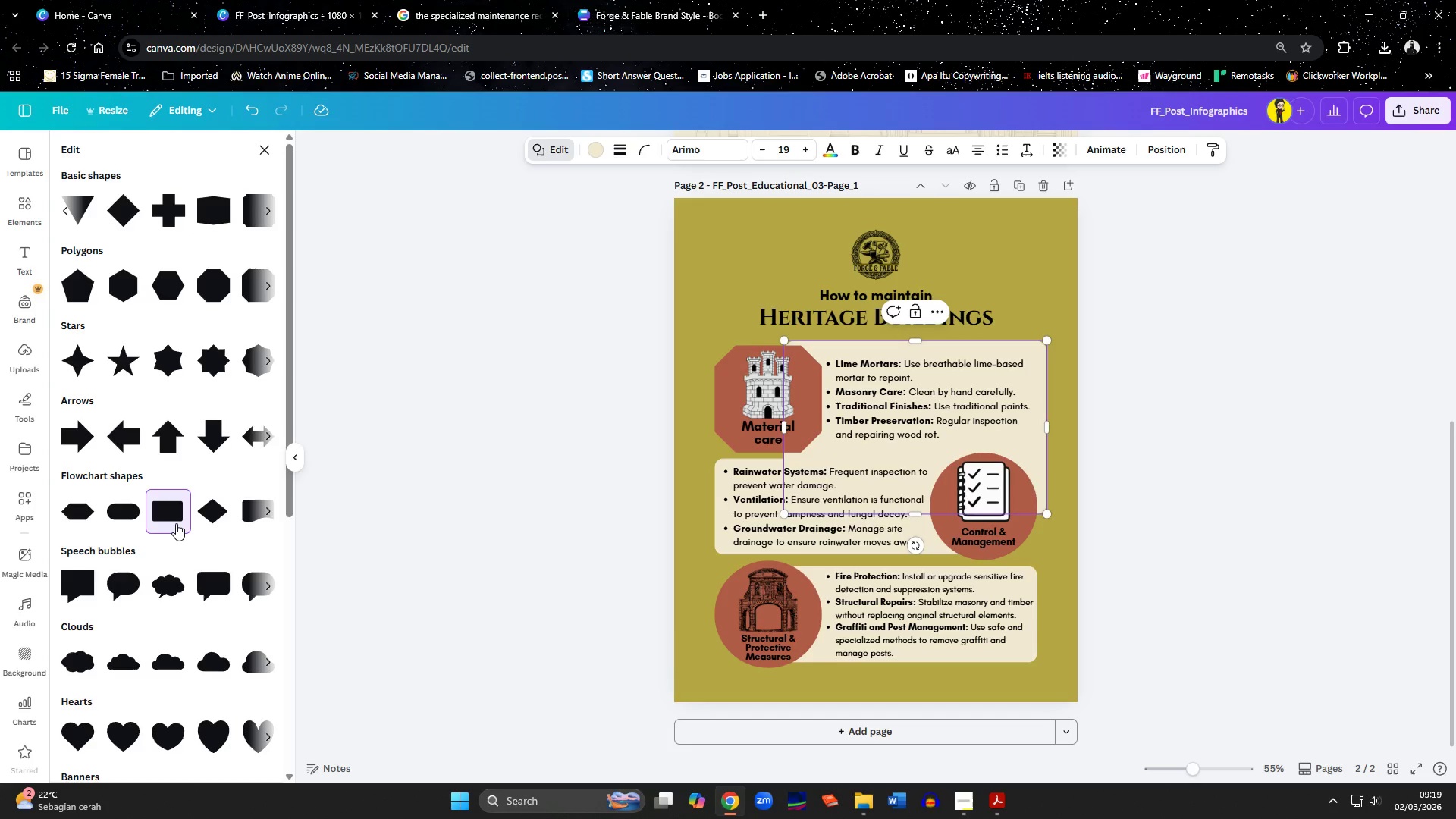 
hold_key(key=ControlLeft, duration=0.83)
 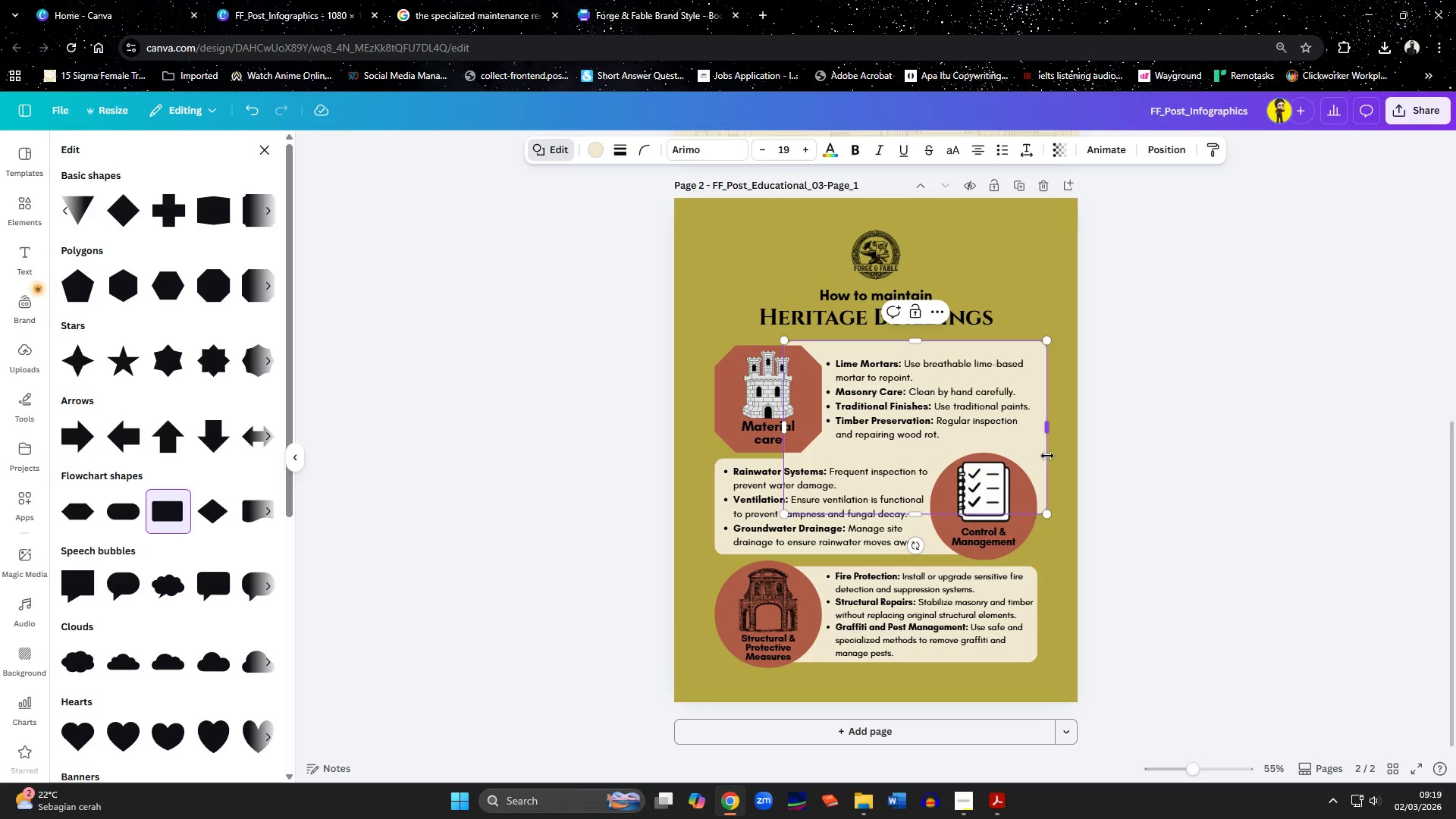 
key(Delete)
 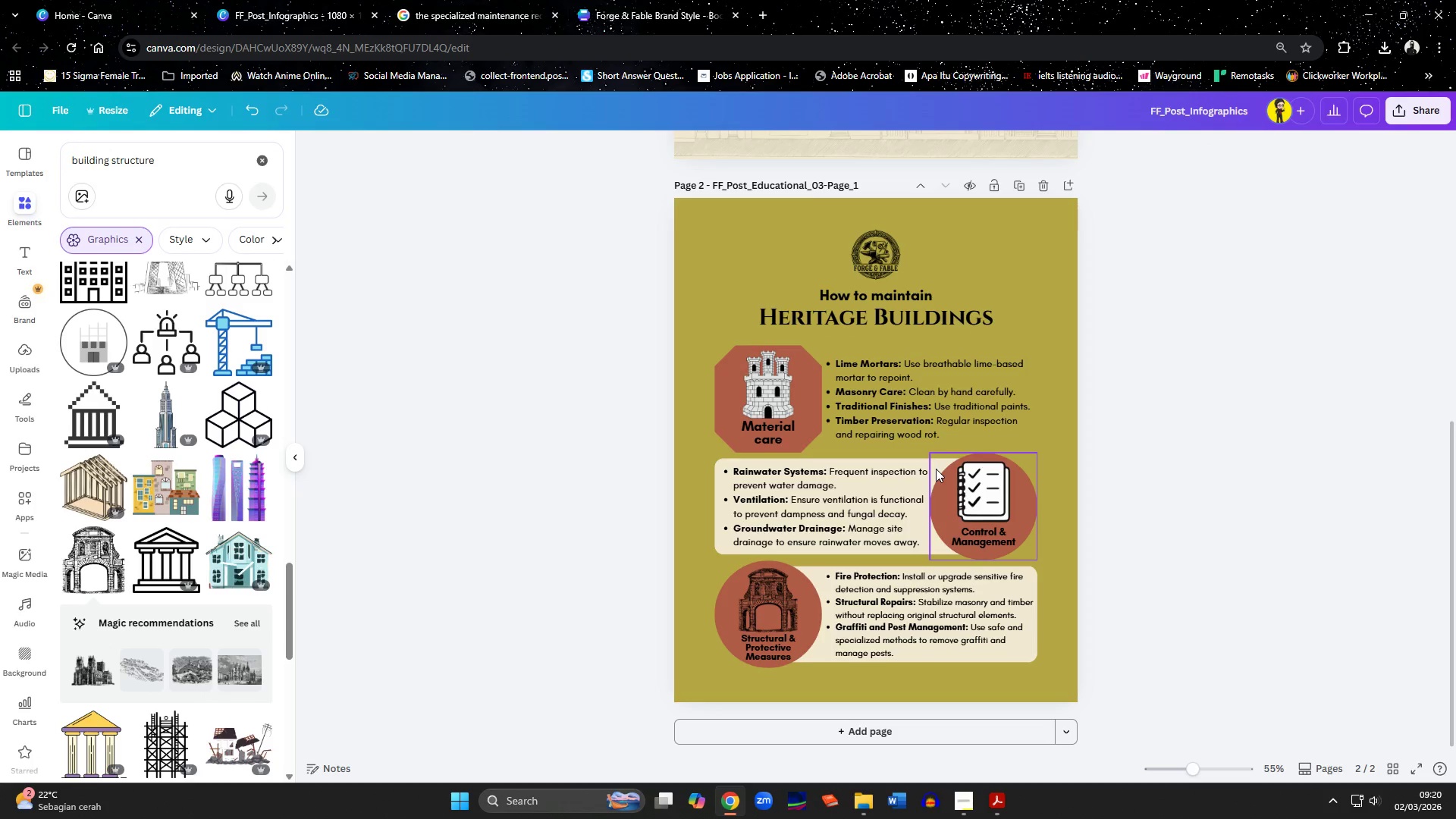 
left_click([934, 462])
 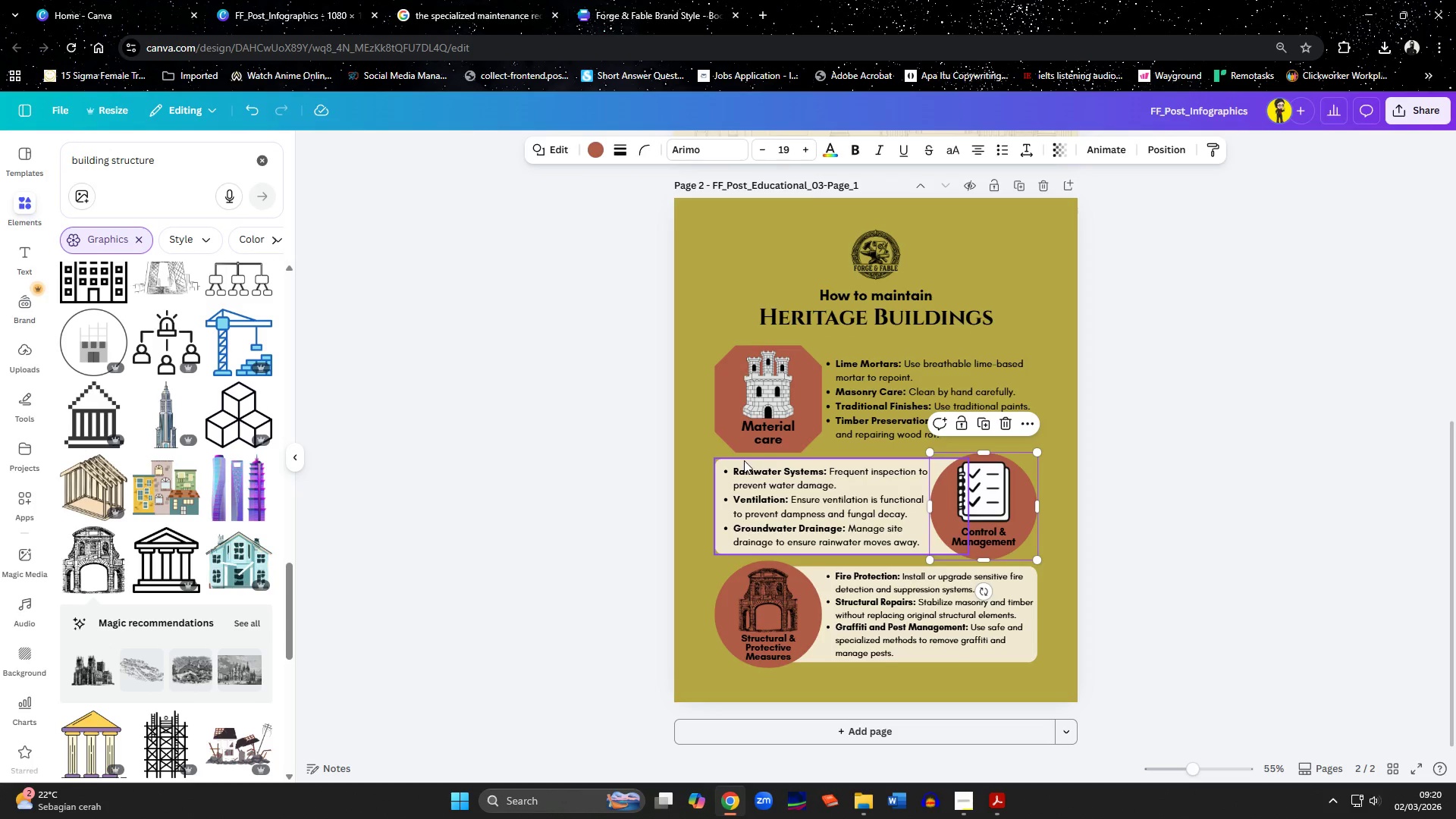 
left_click([743, 460])
 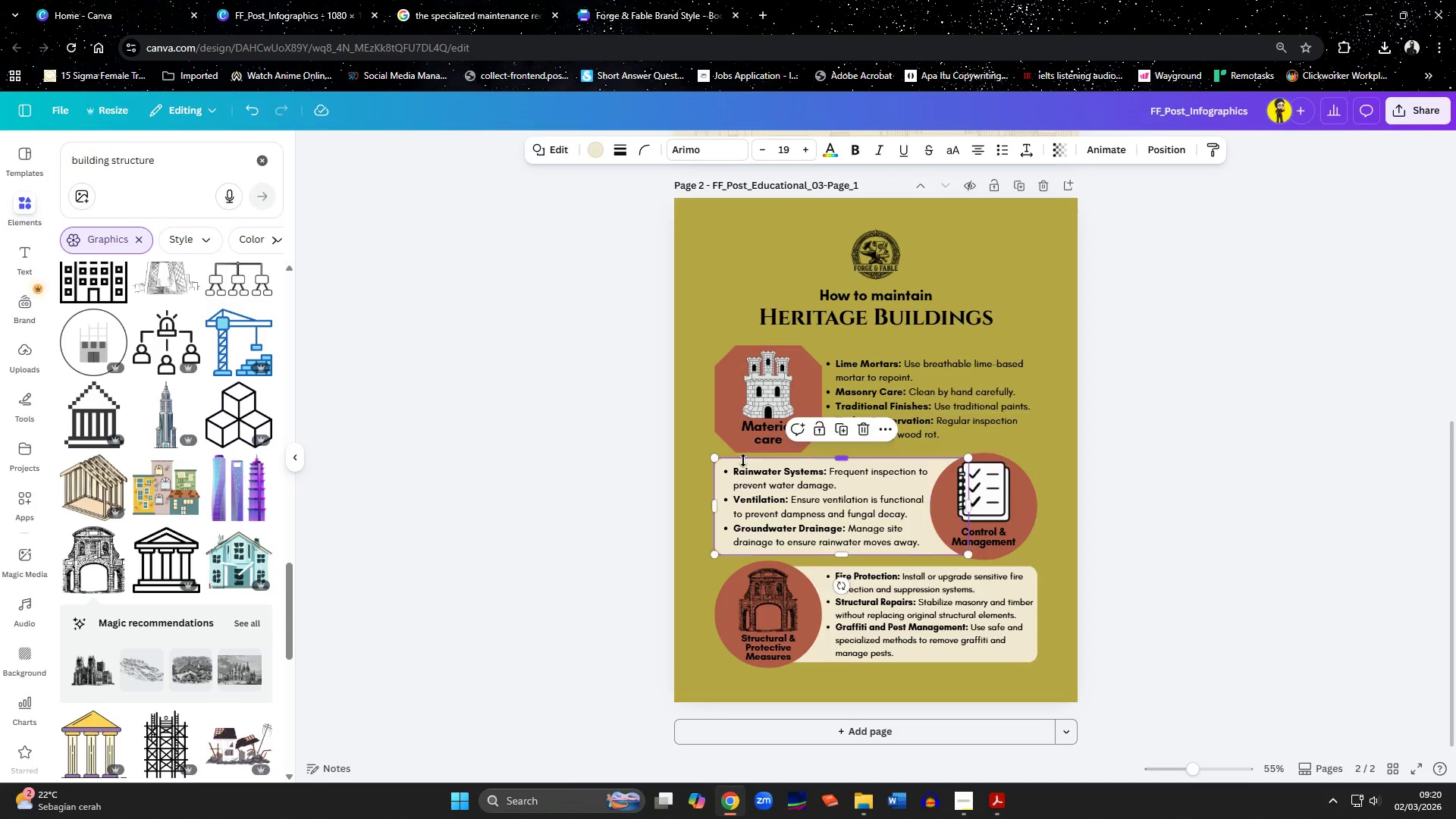 
key(Delete)
 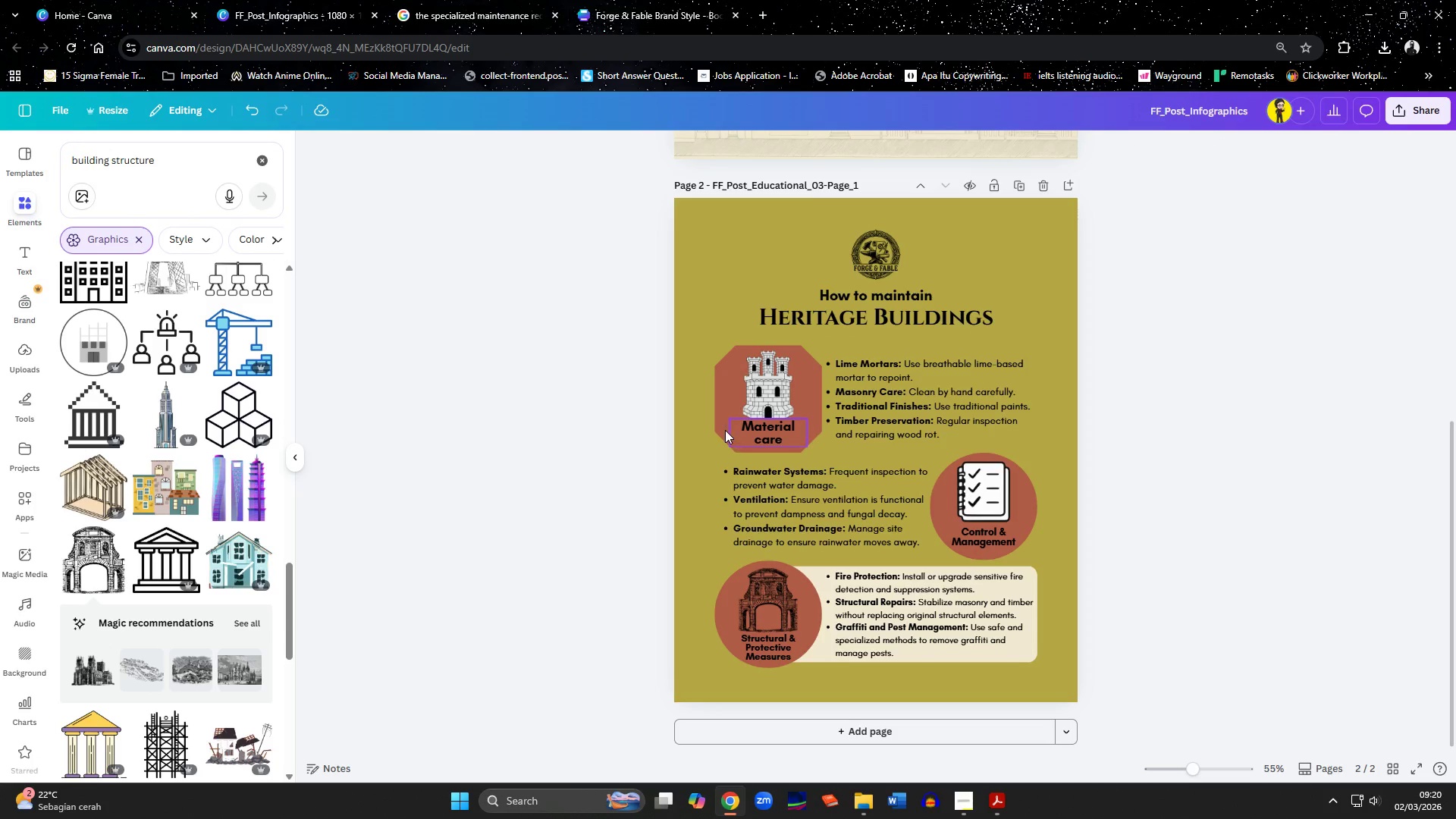 
left_click([722, 428])
 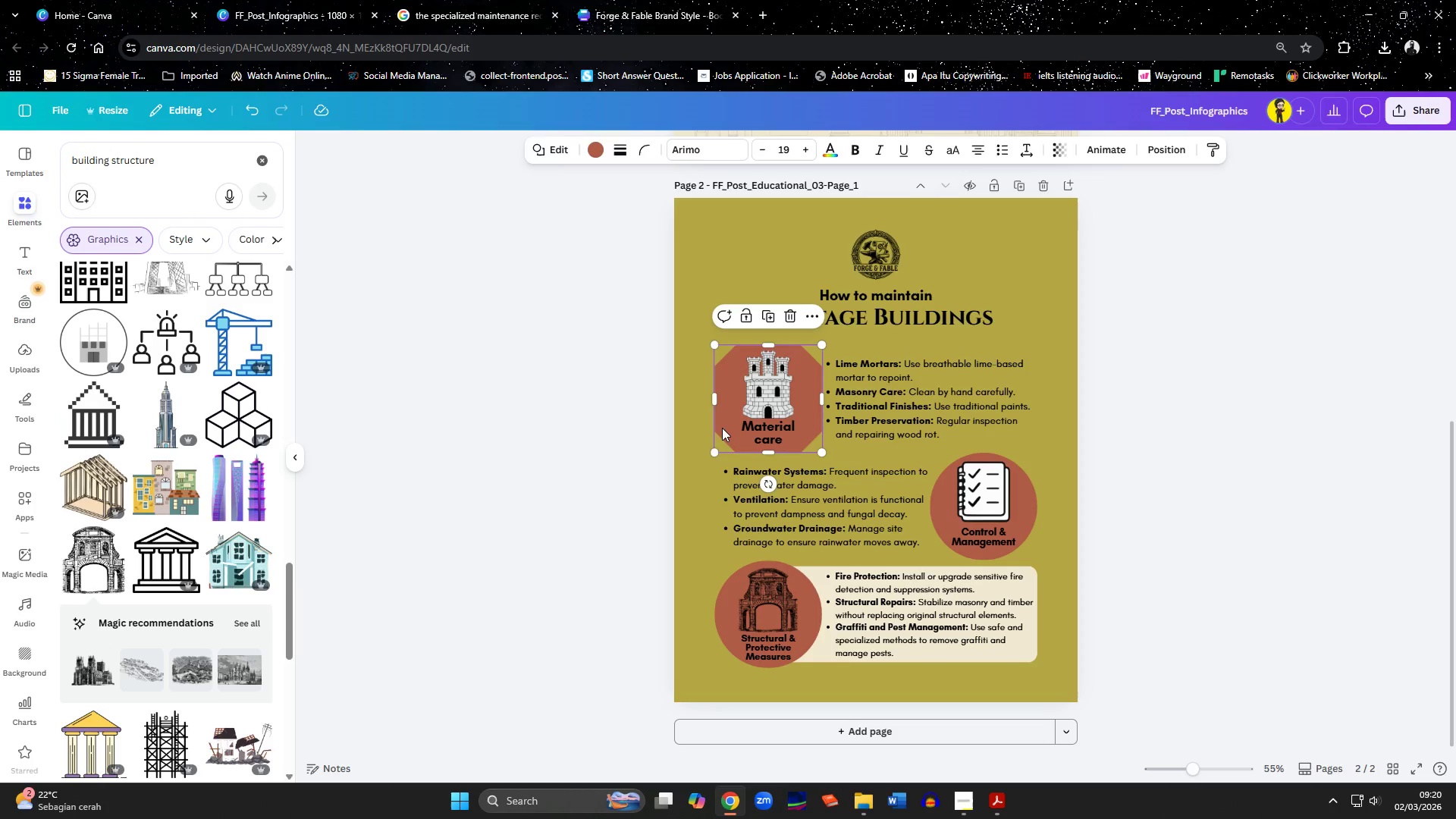 
key(Delete)
 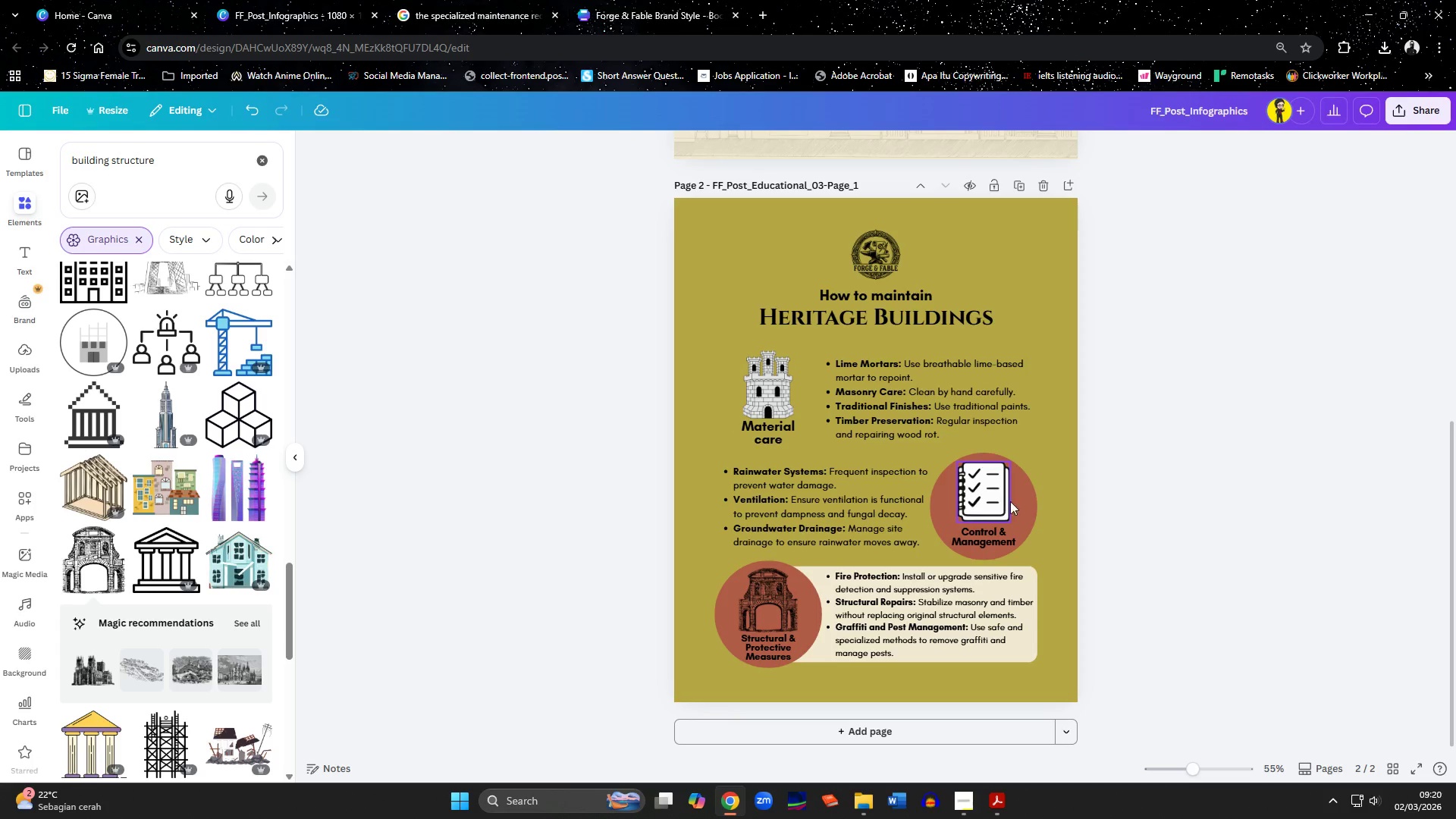 
left_click([1031, 508])
 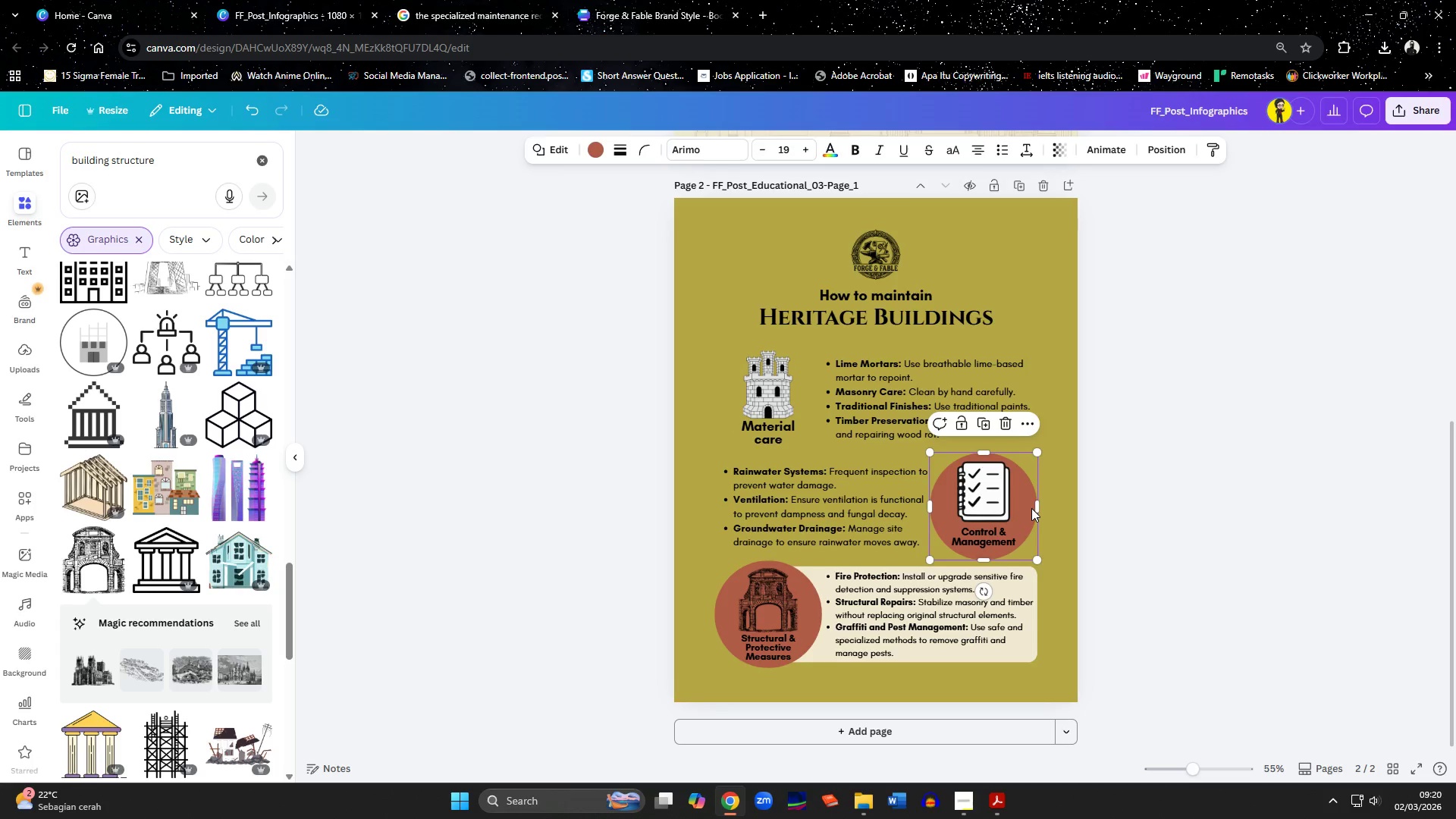 
key(Delete)
 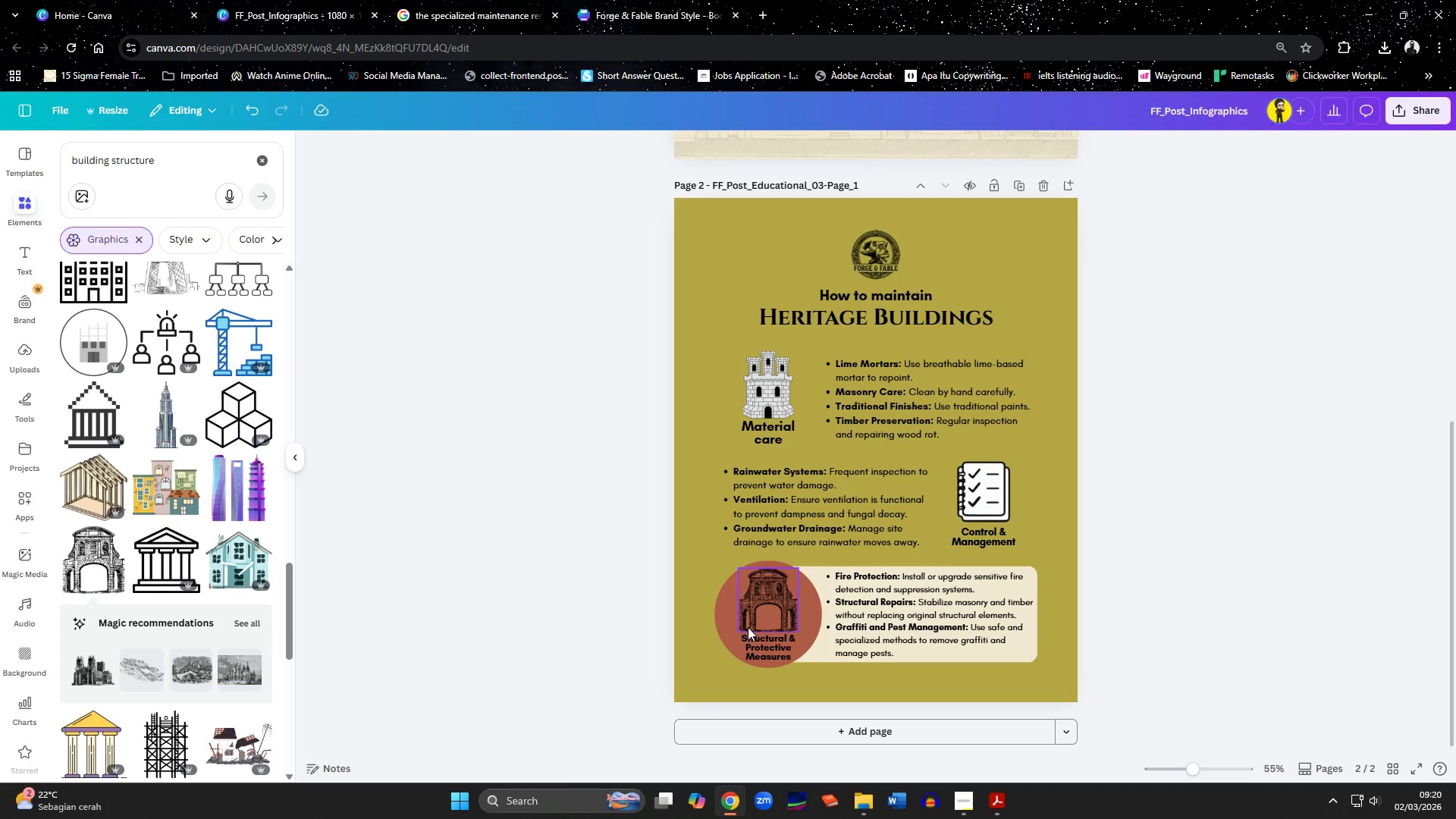 
left_click([718, 627])
 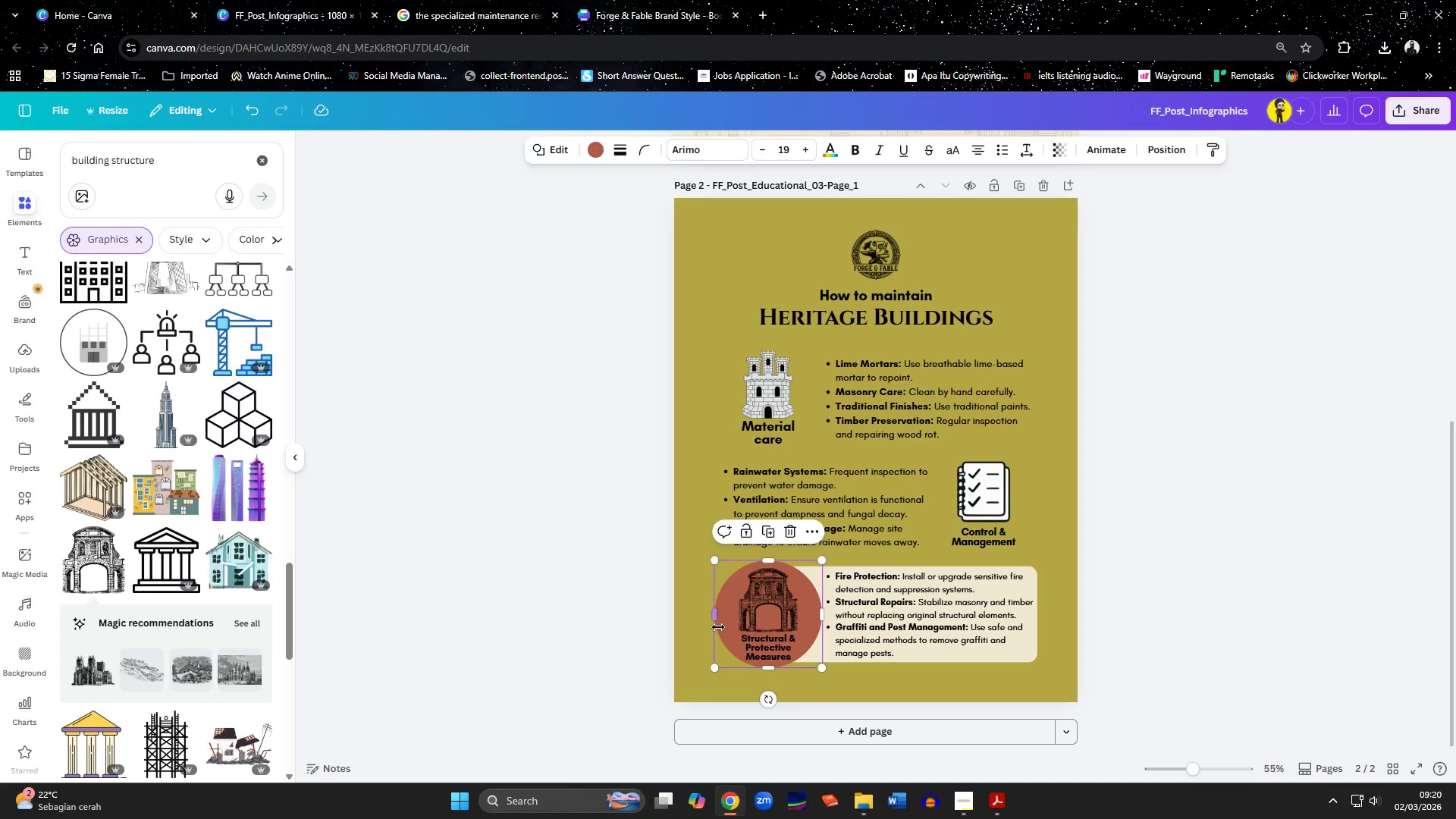 
key(Delete)
 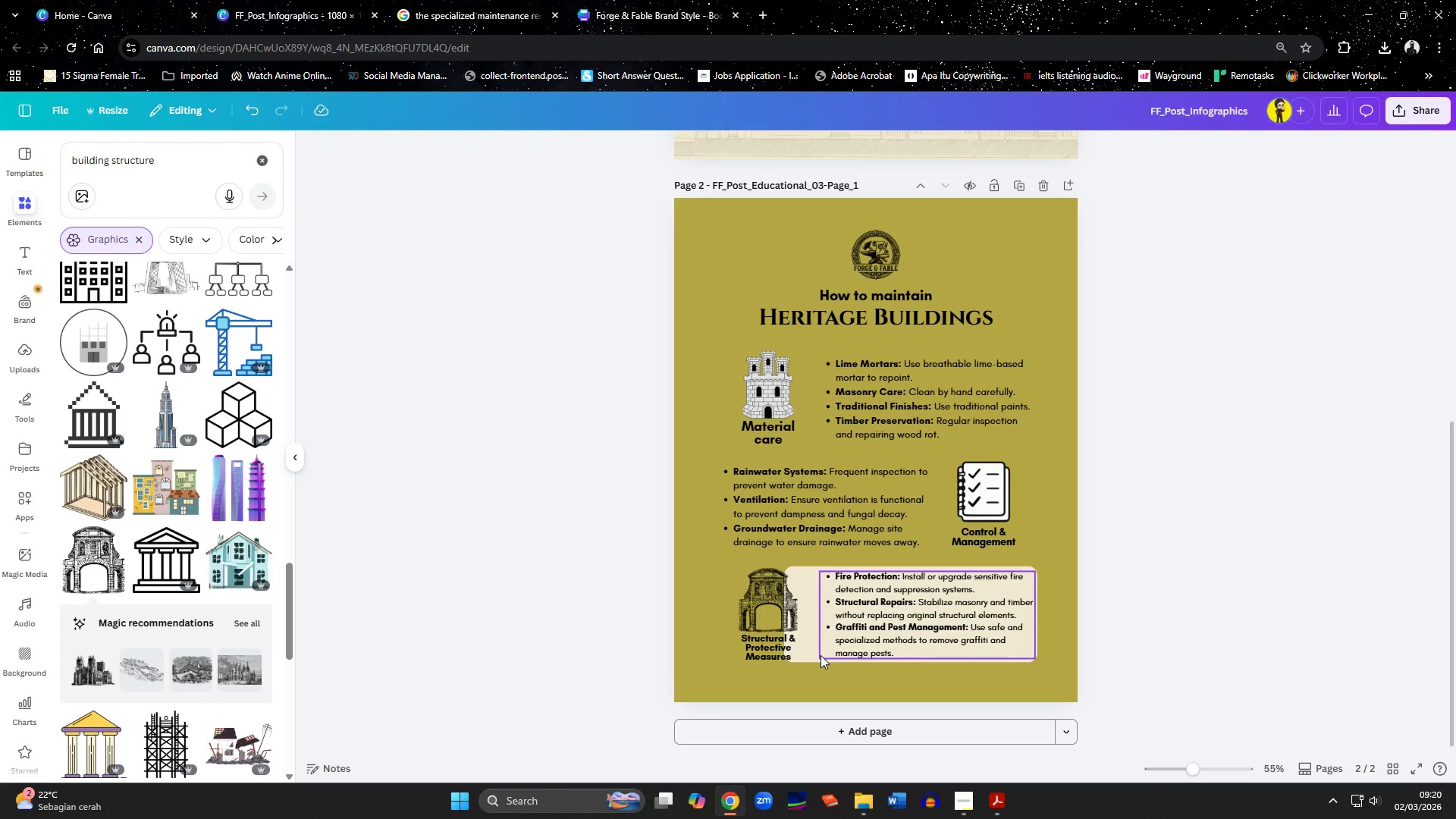 
left_click([816, 658])
 